 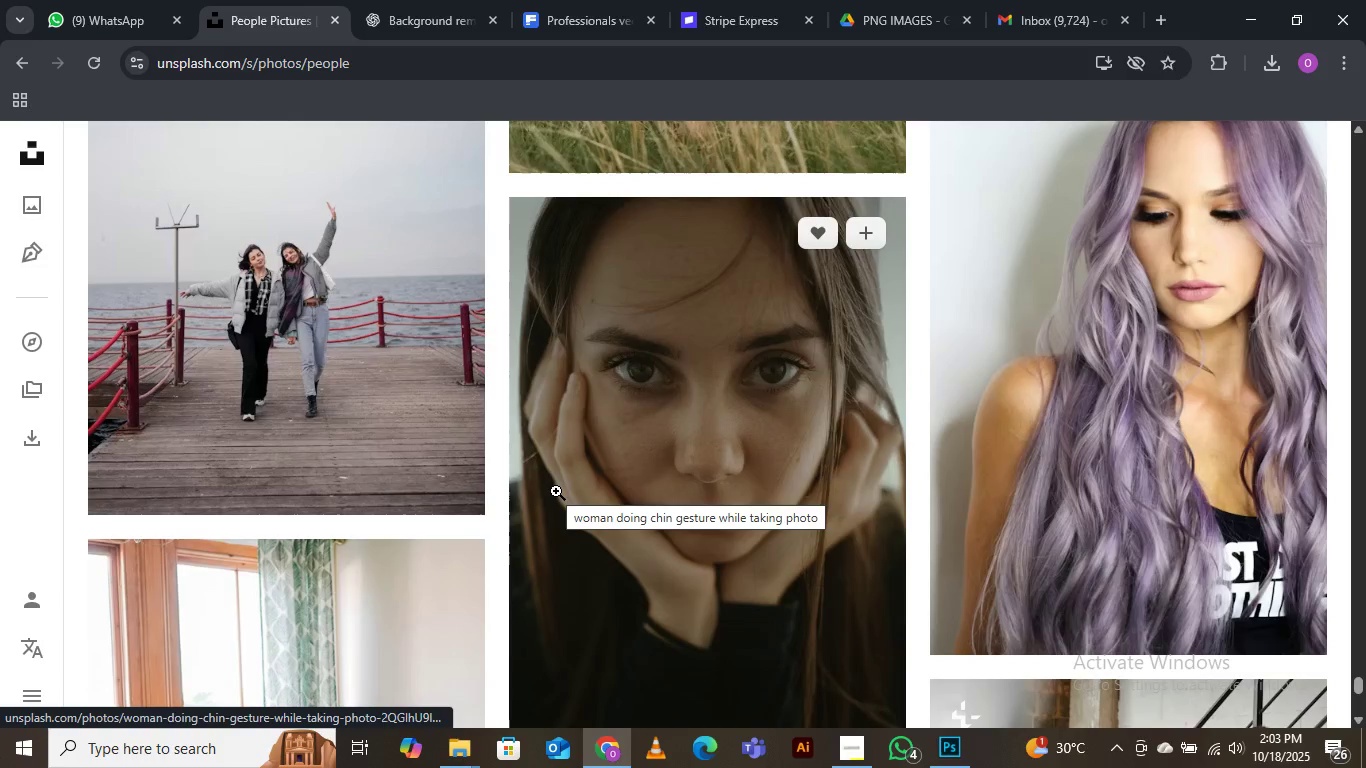 
scroll: coordinate [552, 486], scroll_direction: down, amount: 7.0
 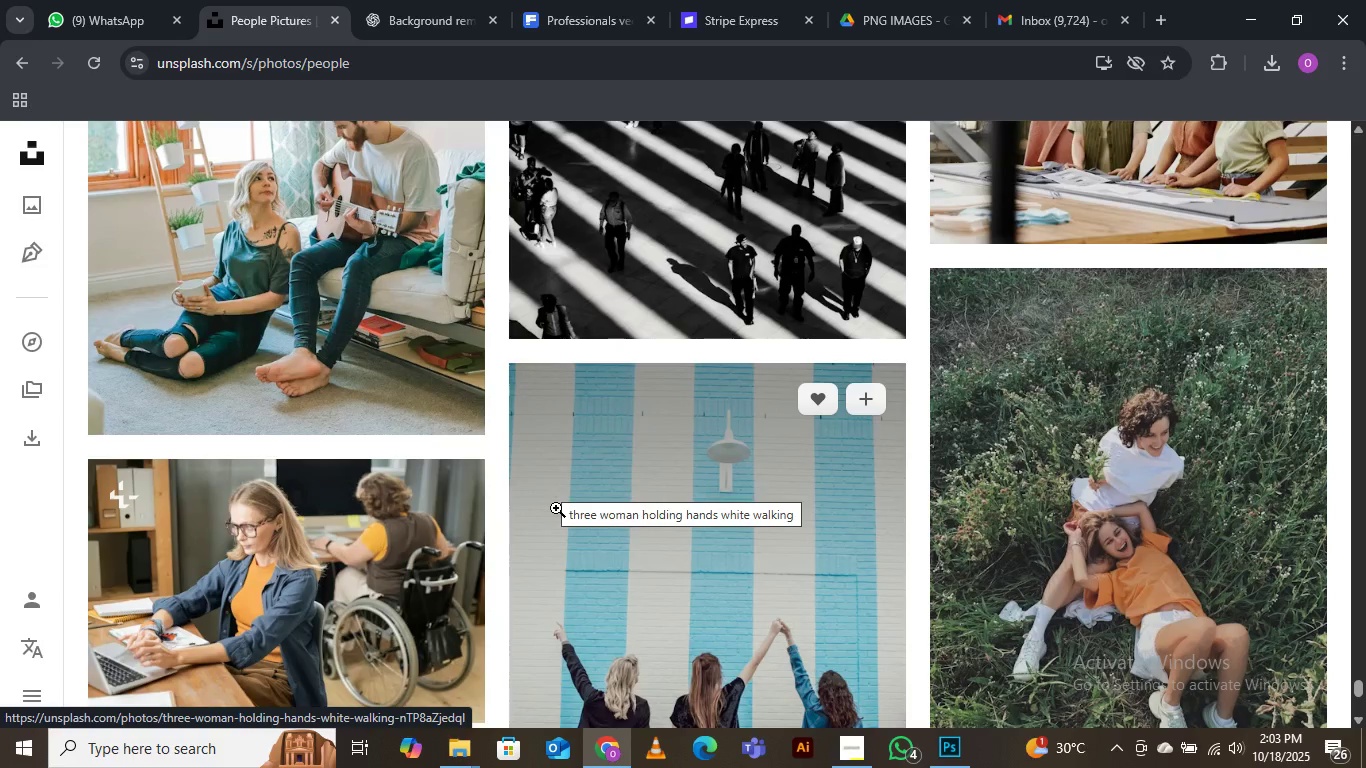 
wait(15.9)
 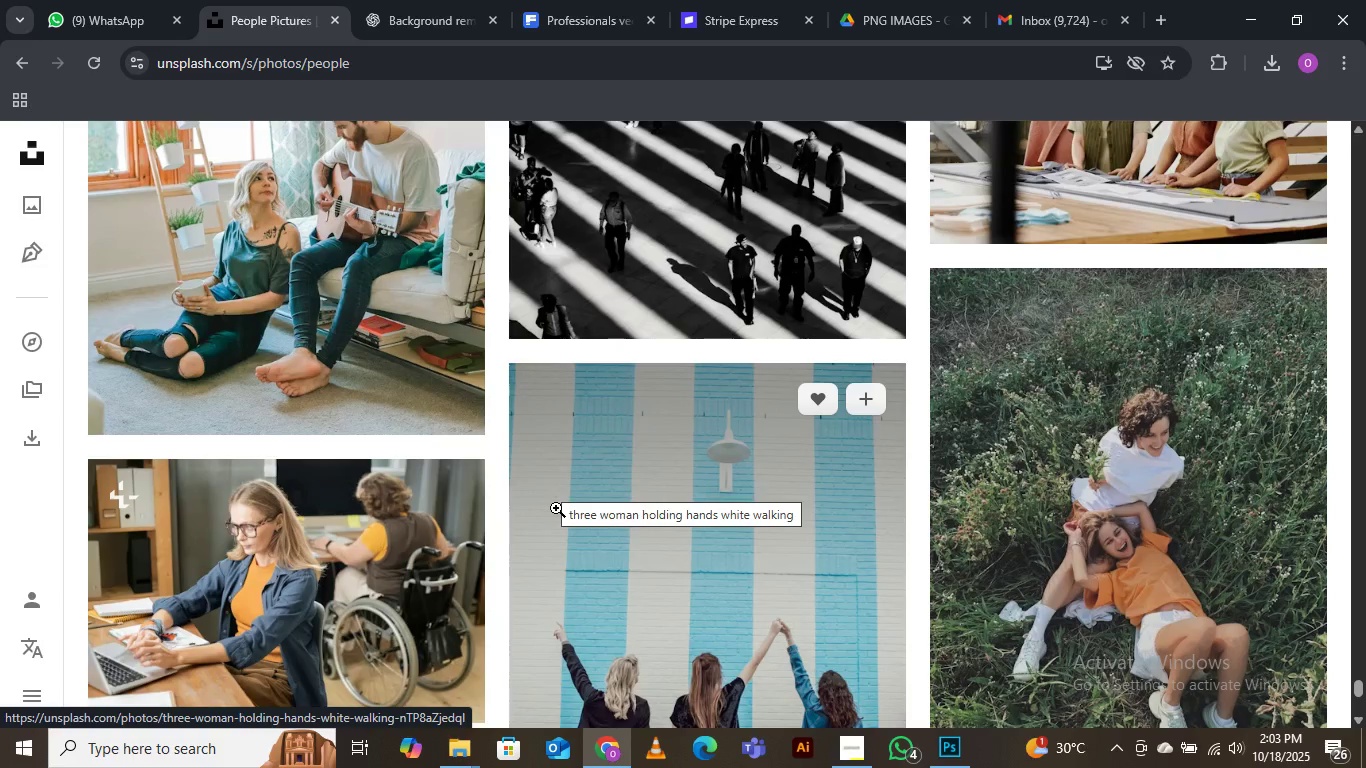 
scroll: coordinate [690, 533], scroll_direction: down, amount: 3.0
 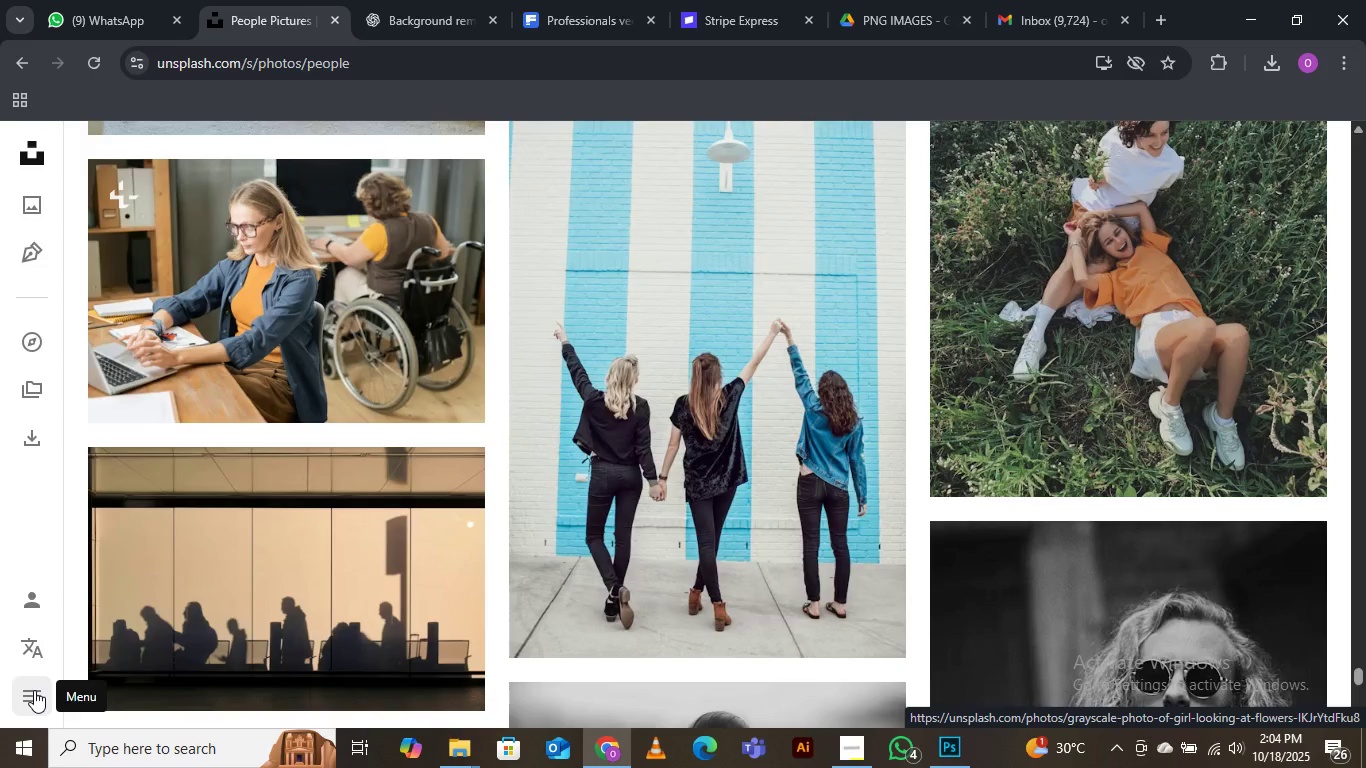 
wait(30.04)
 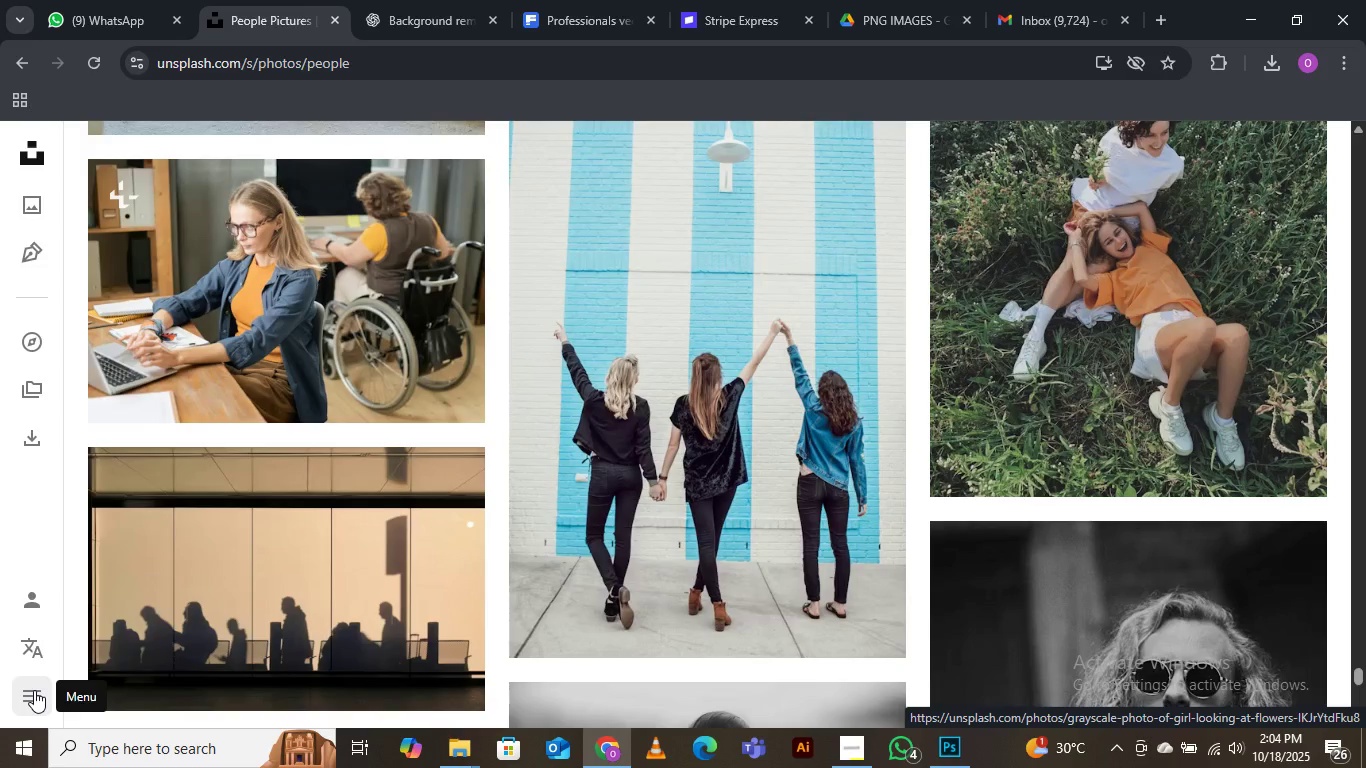 
scroll: coordinate [760, 445], scroll_direction: down, amount: 6.0
 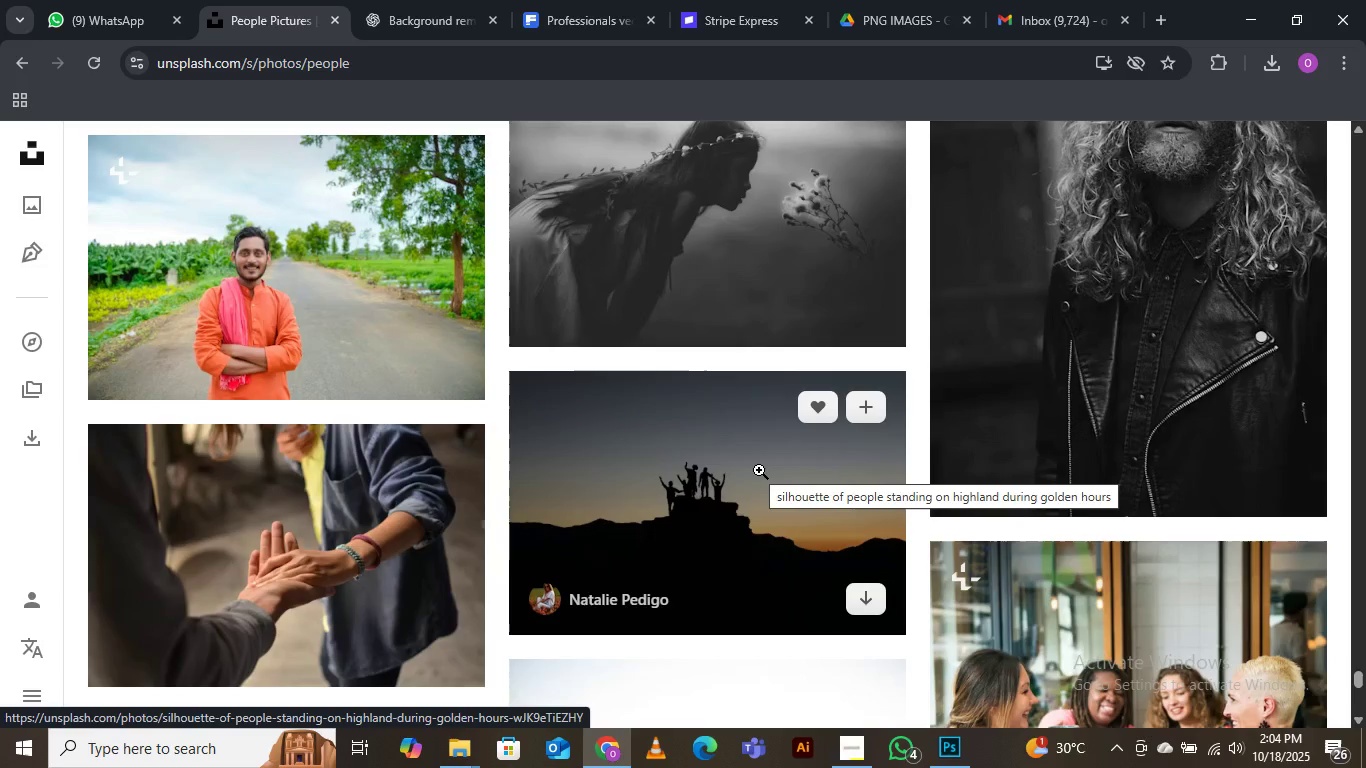 
wait(22.07)
 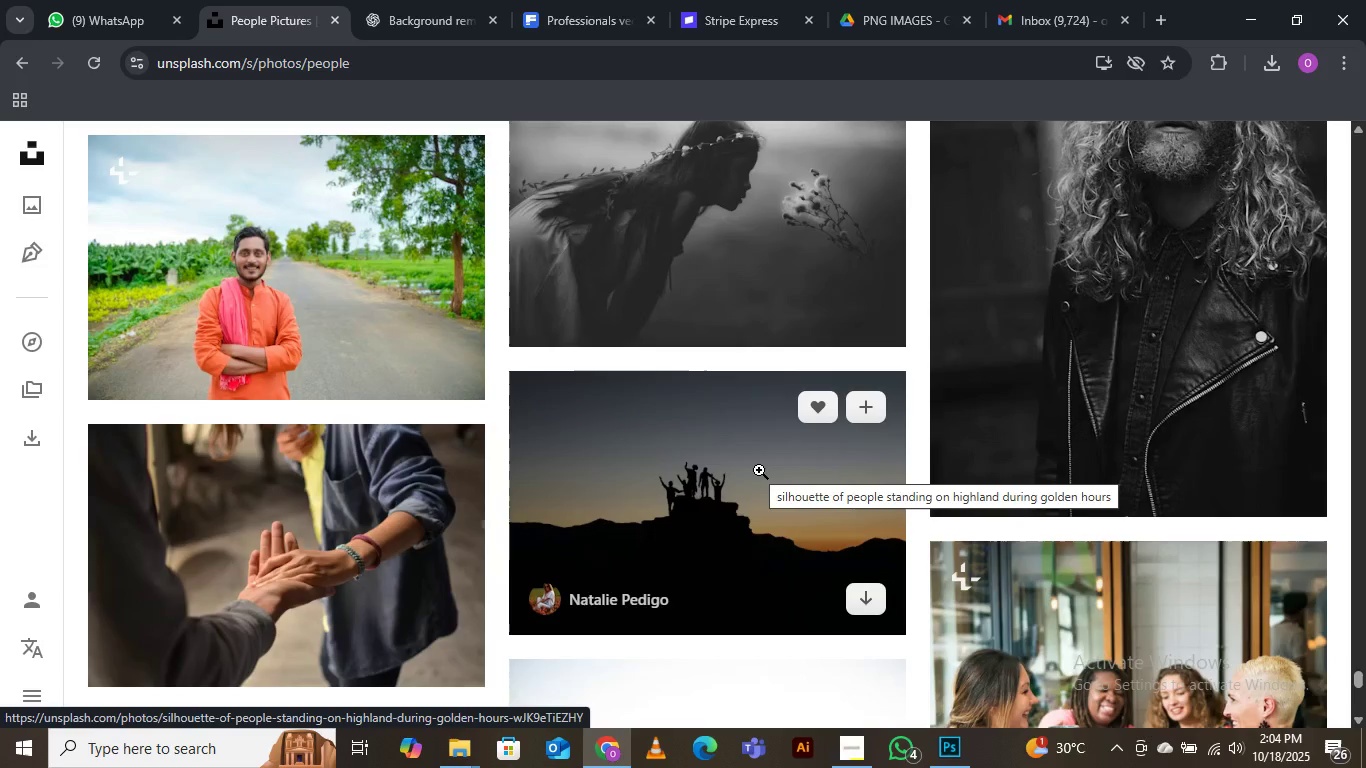 
scroll: coordinate [626, 320], scroll_direction: down, amount: 2.0
 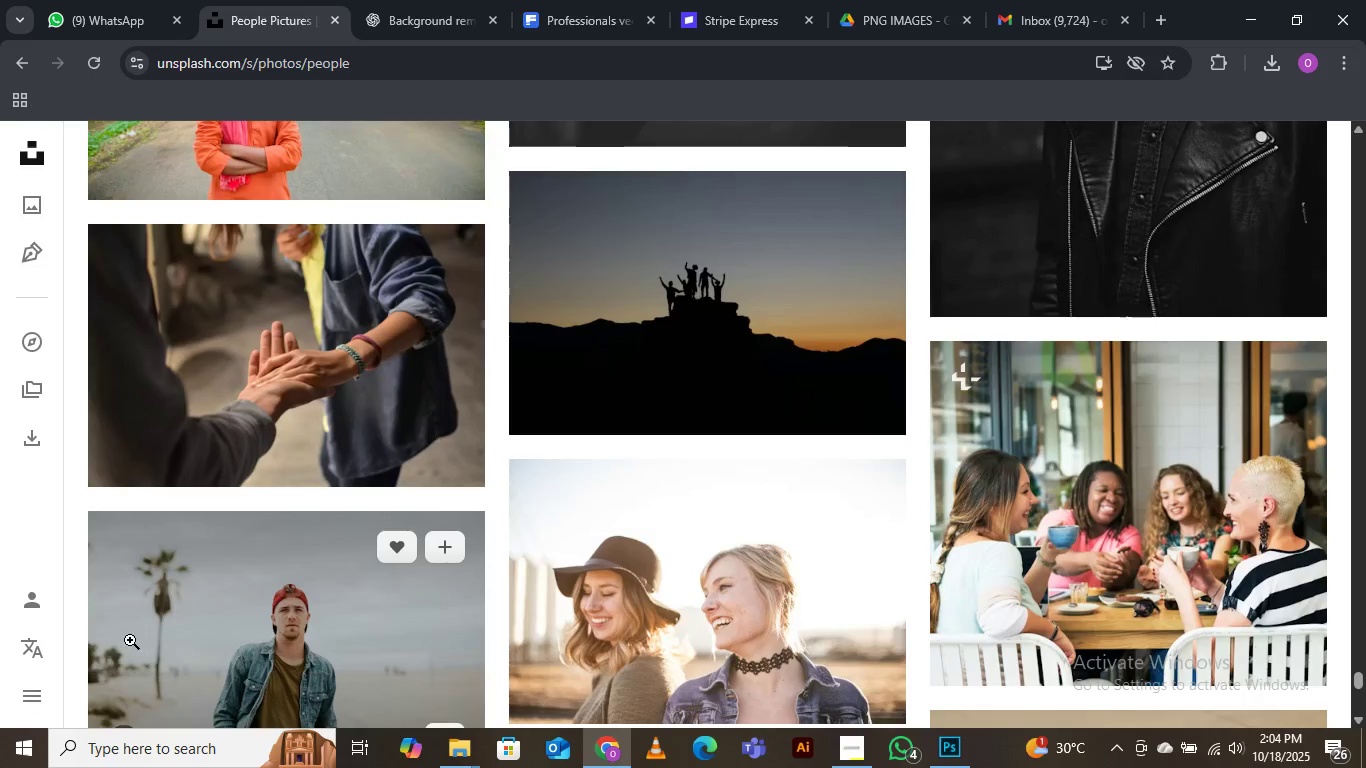 
wait(5.55)
 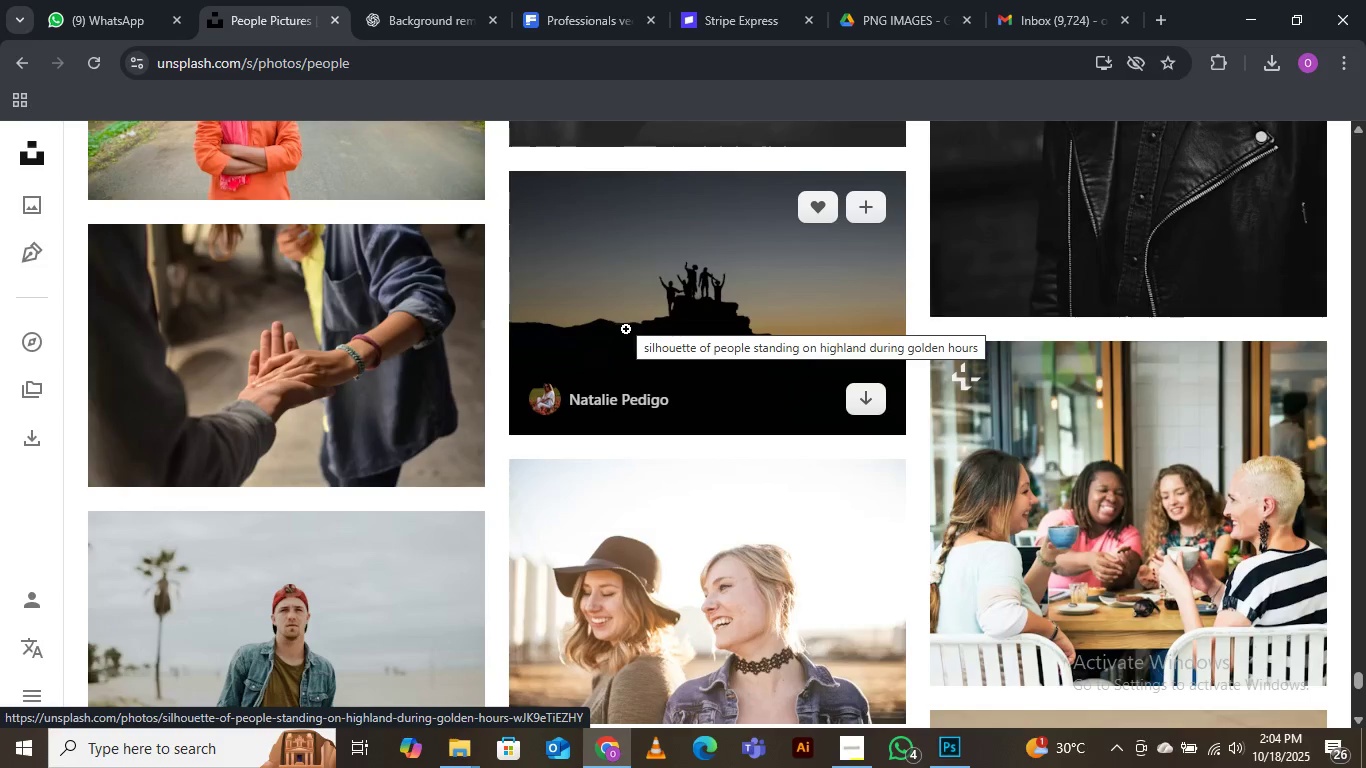 
scroll: coordinate [217, 618], scroll_direction: down, amount: 6.0
 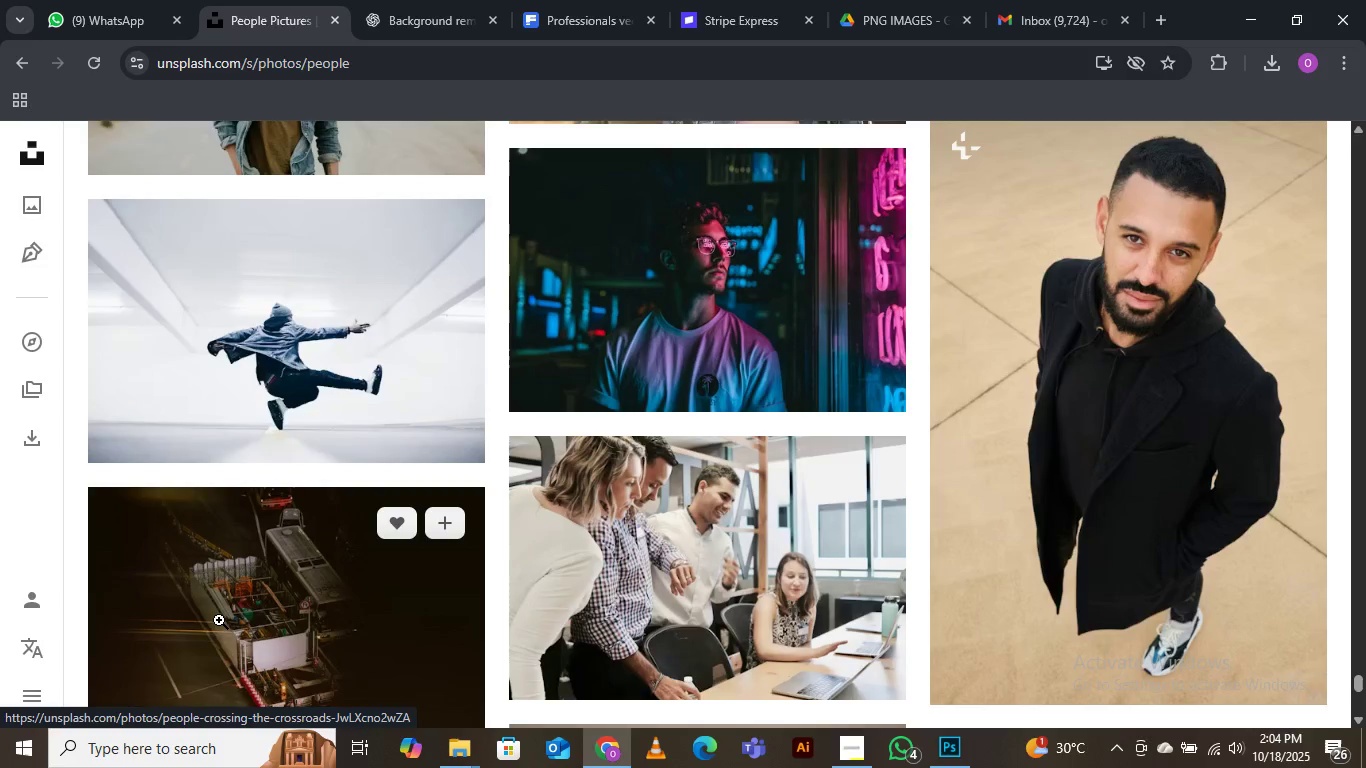 
scroll: coordinate [220, 624], scroll_direction: down, amount: 4.0
 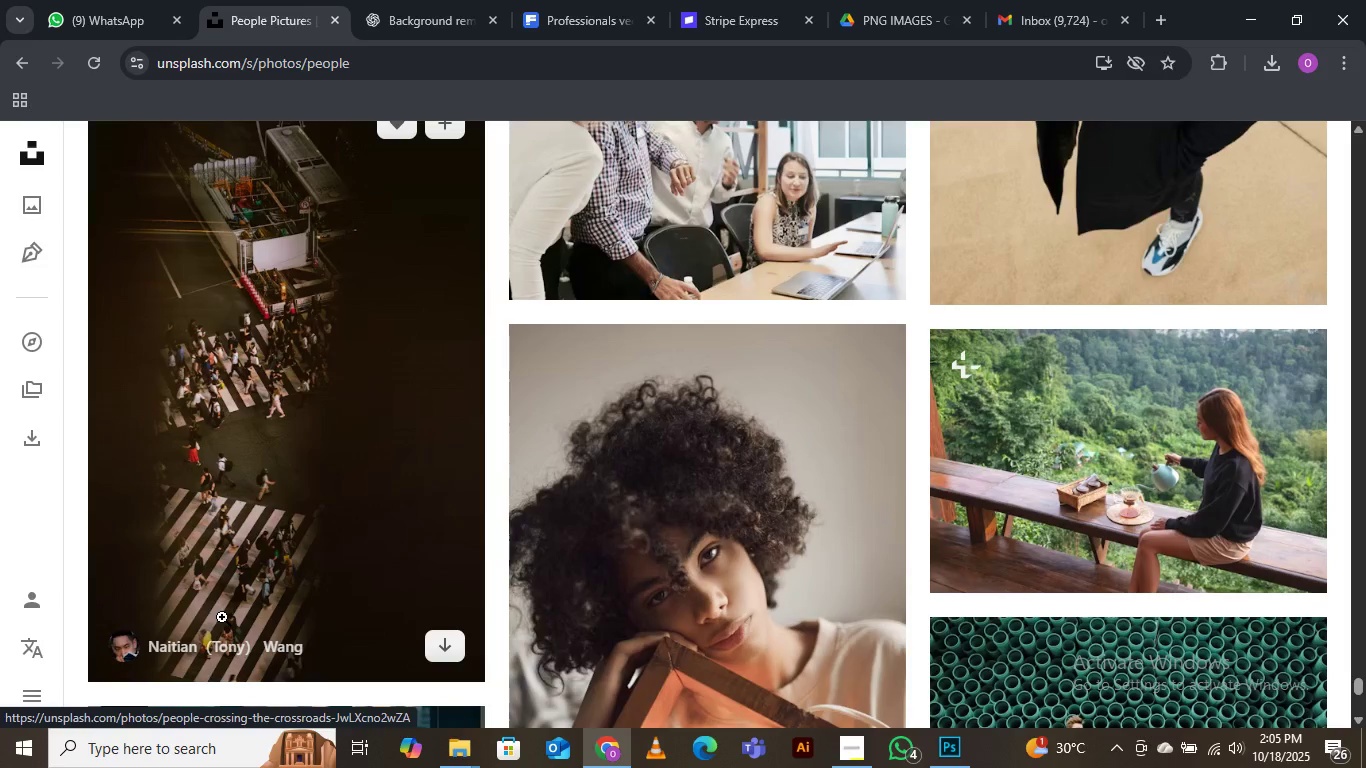 
wait(10.04)
 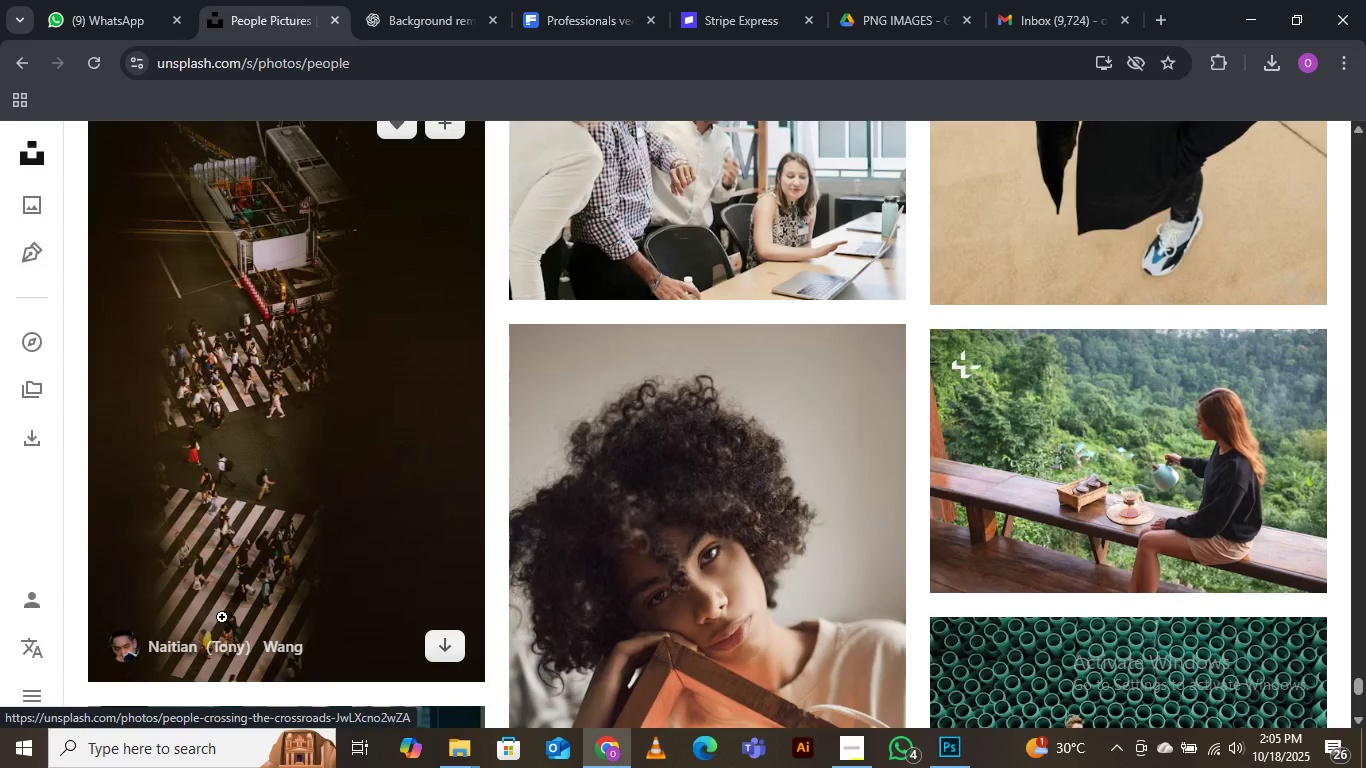 
scroll: coordinate [229, 648], scroll_direction: down, amount: 7.0
 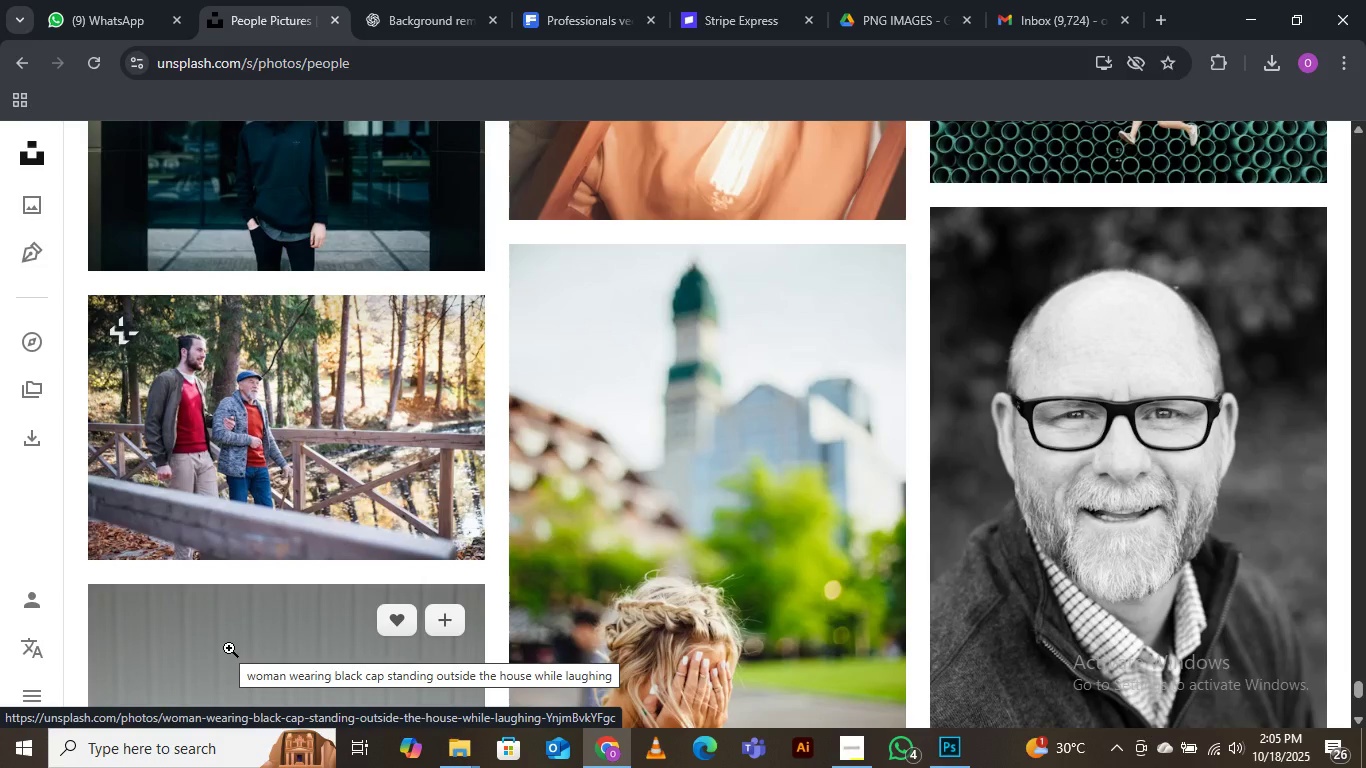 
scroll: coordinate [231, 651], scroll_direction: down, amount: 6.0
 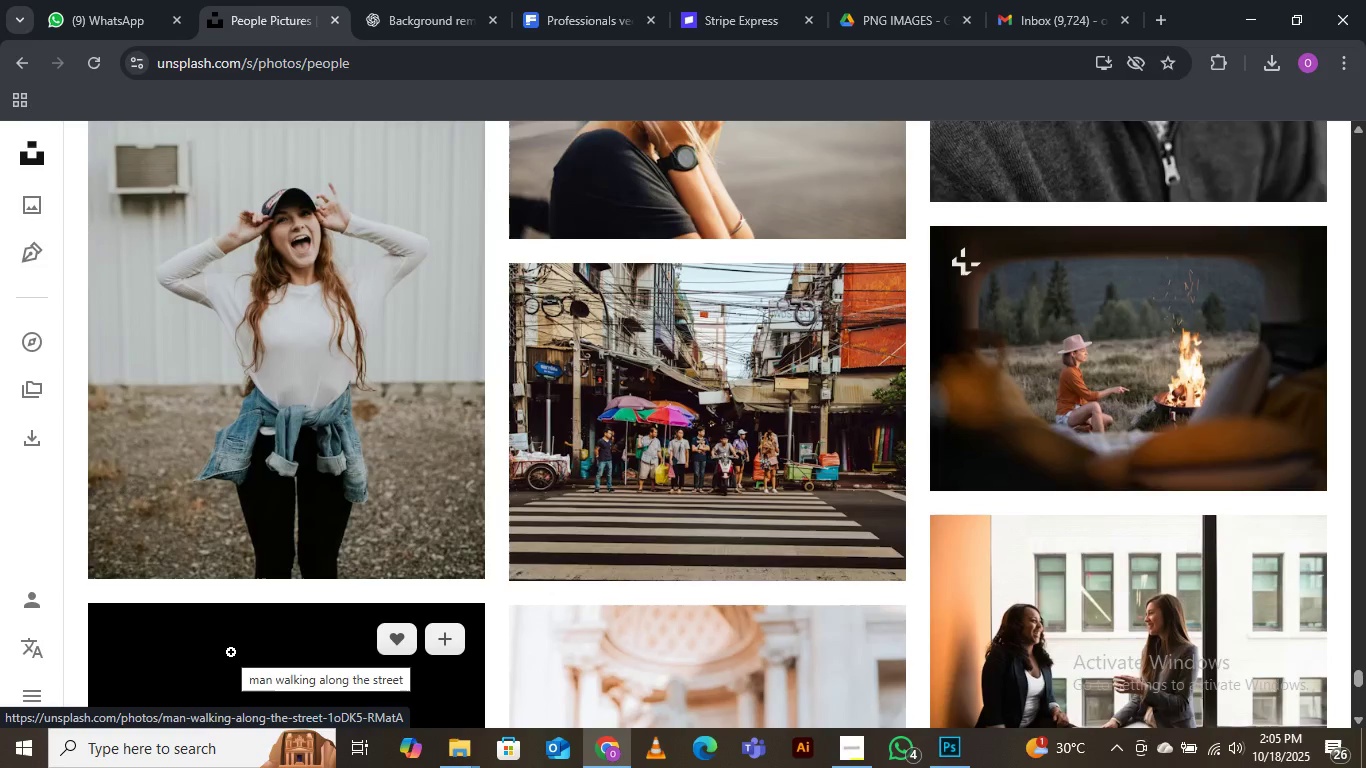 
scroll: coordinate [232, 654], scroll_direction: down, amount: 5.0
 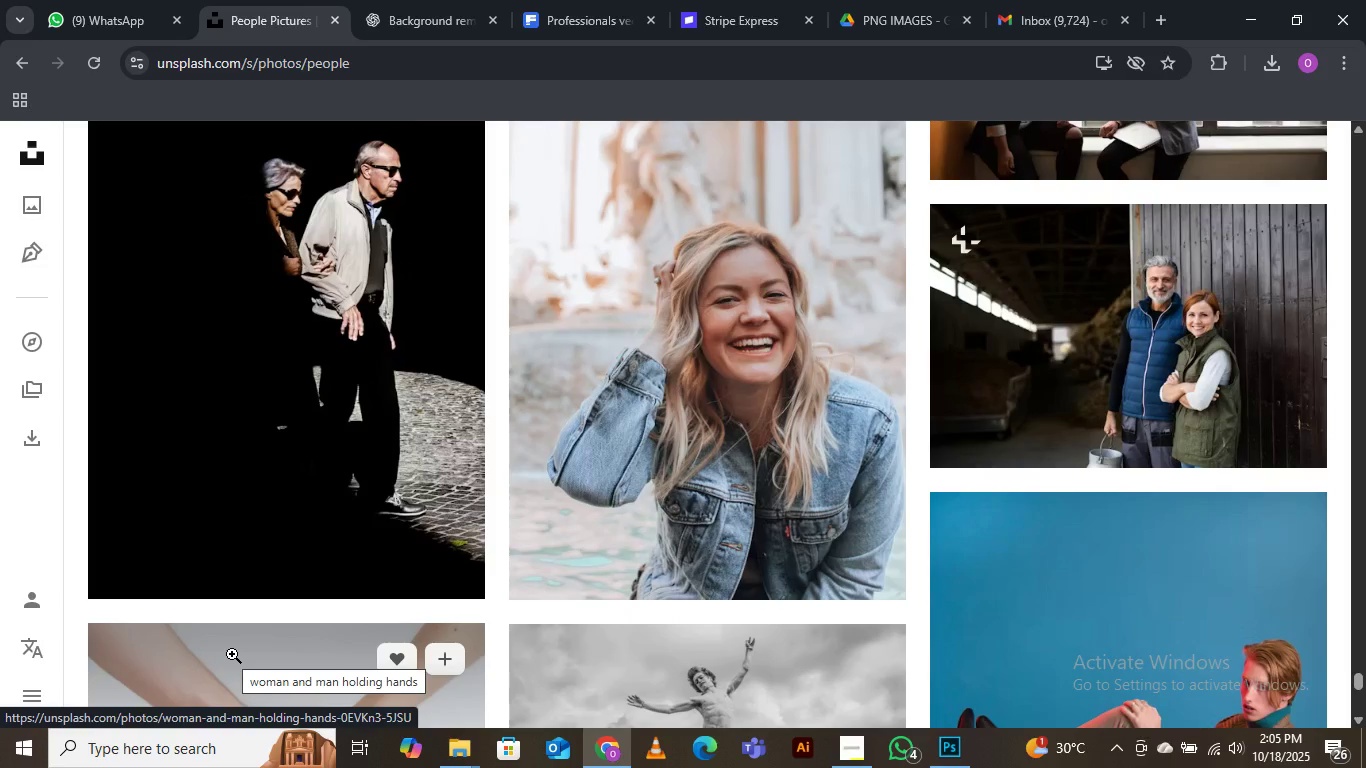 
scroll: coordinate [234, 654], scroll_direction: down, amount: 5.0
 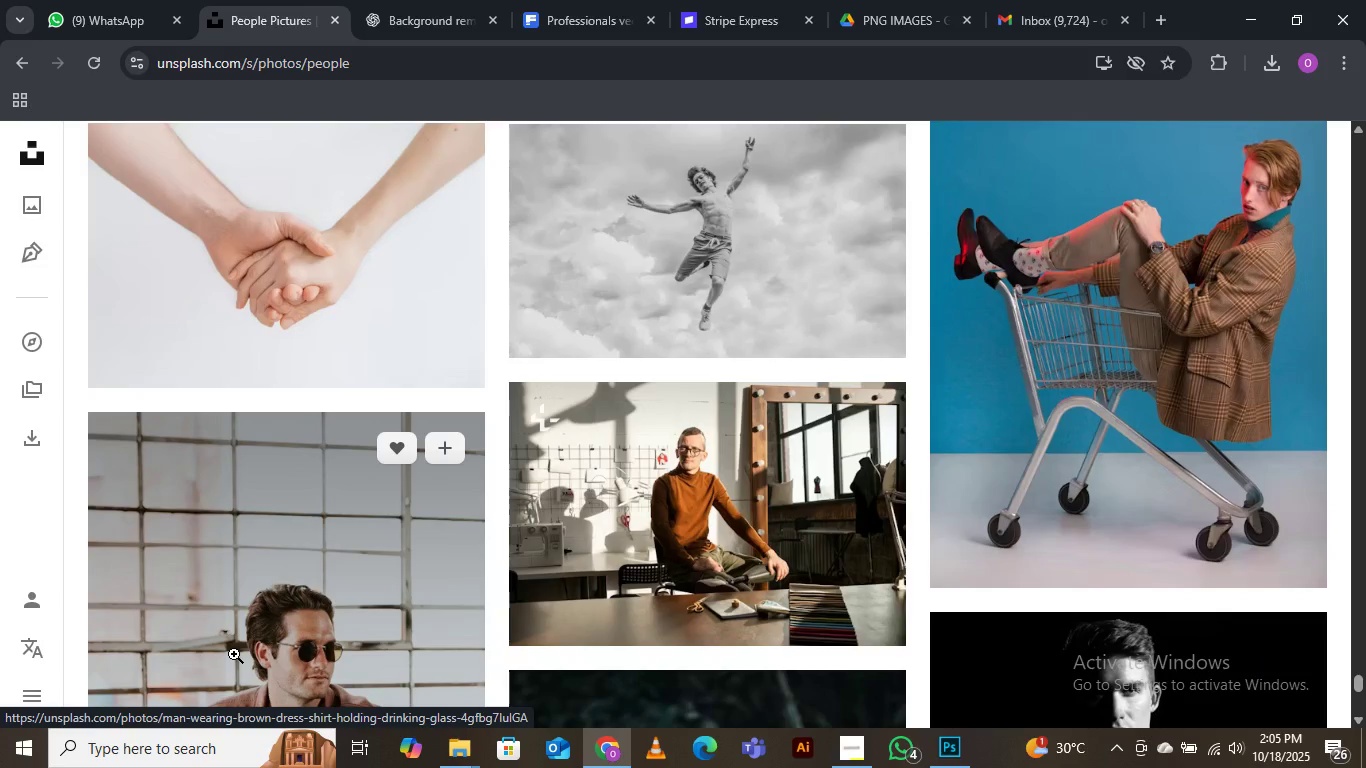 
scroll: coordinate [234, 654], scroll_direction: down, amount: 6.0
 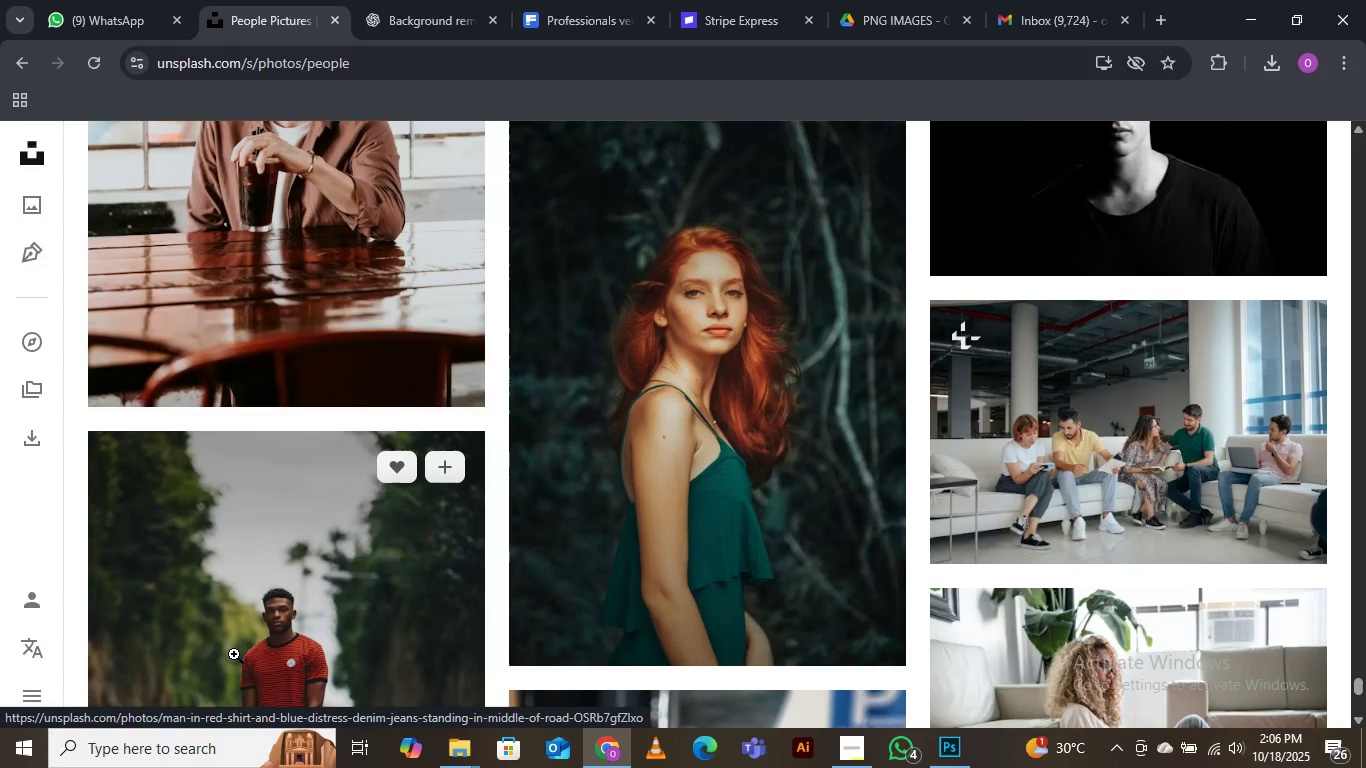 
scroll: coordinate [235, 654], scroll_direction: down, amount: 7.0
 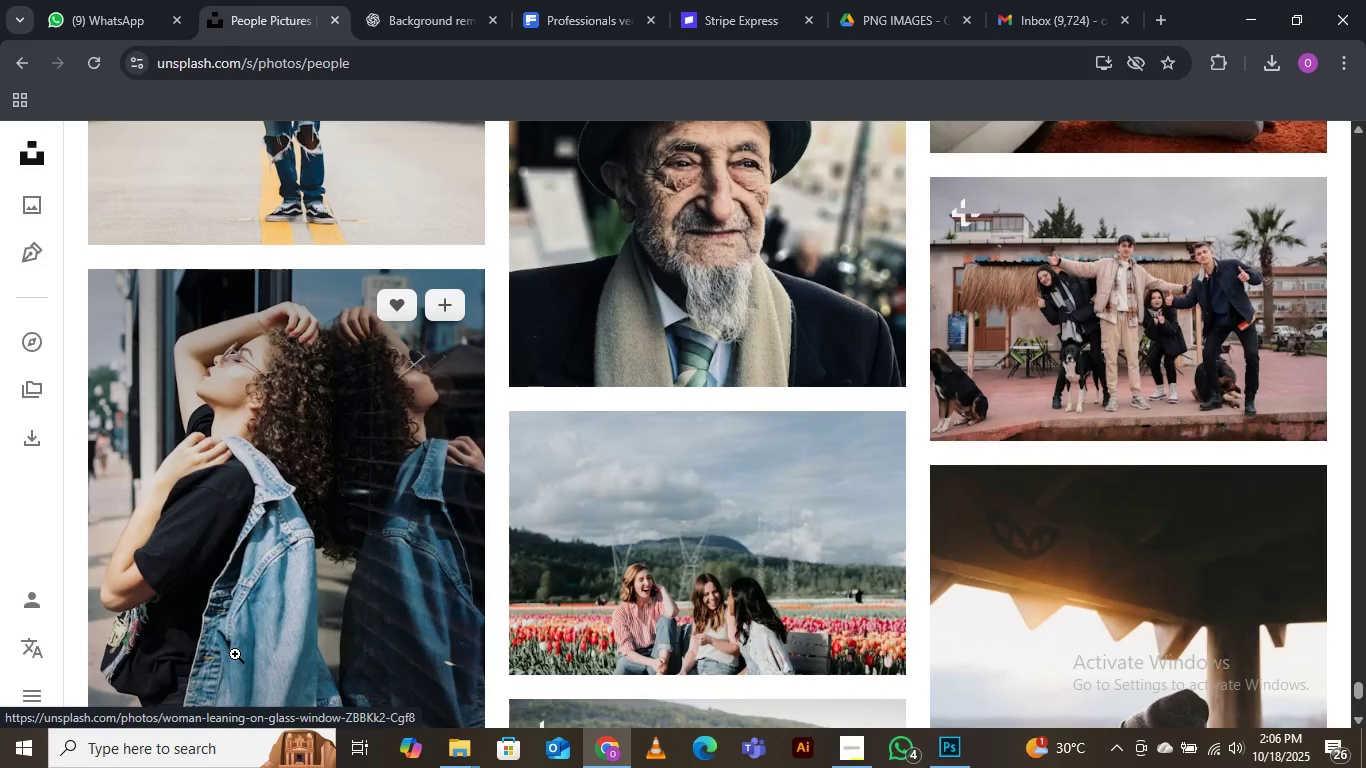 
scroll: coordinate [235, 654], scroll_direction: down, amount: 6.0
 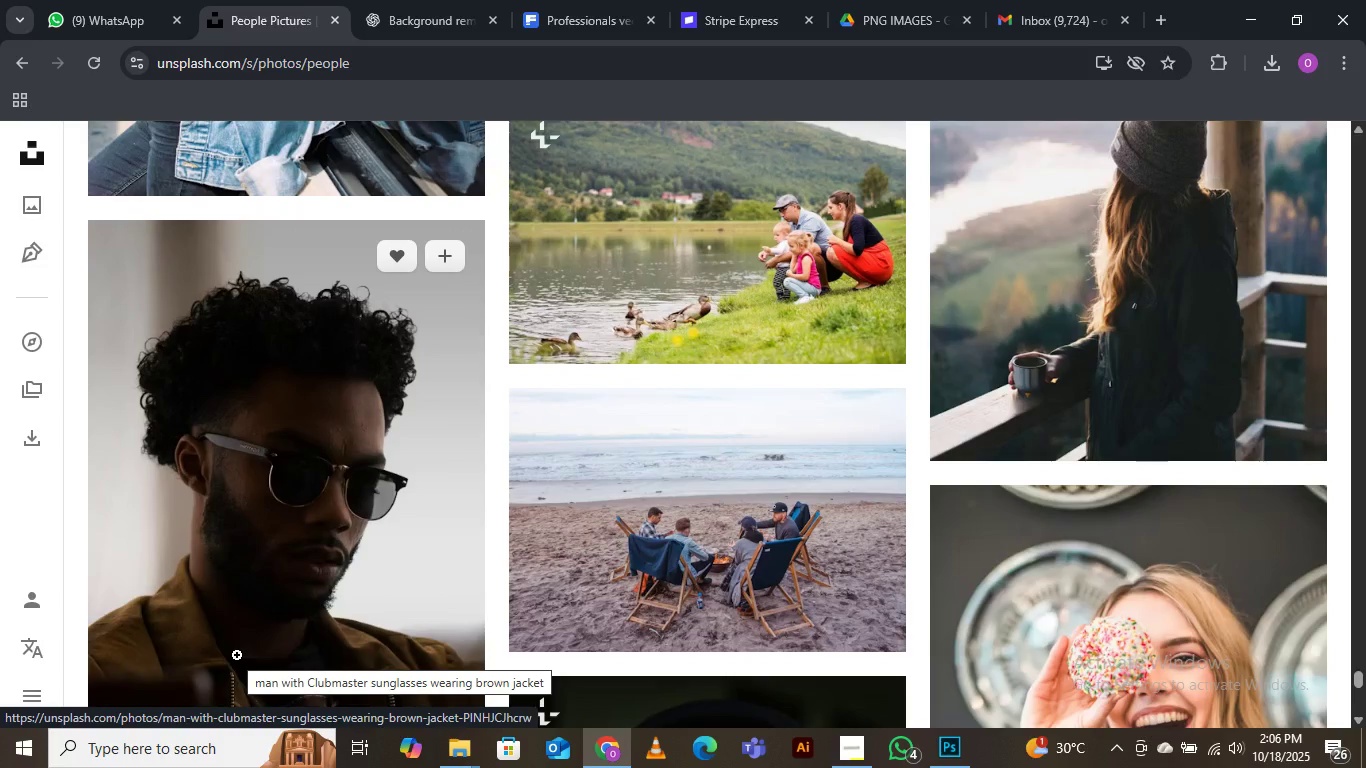 
wait(7.46)
 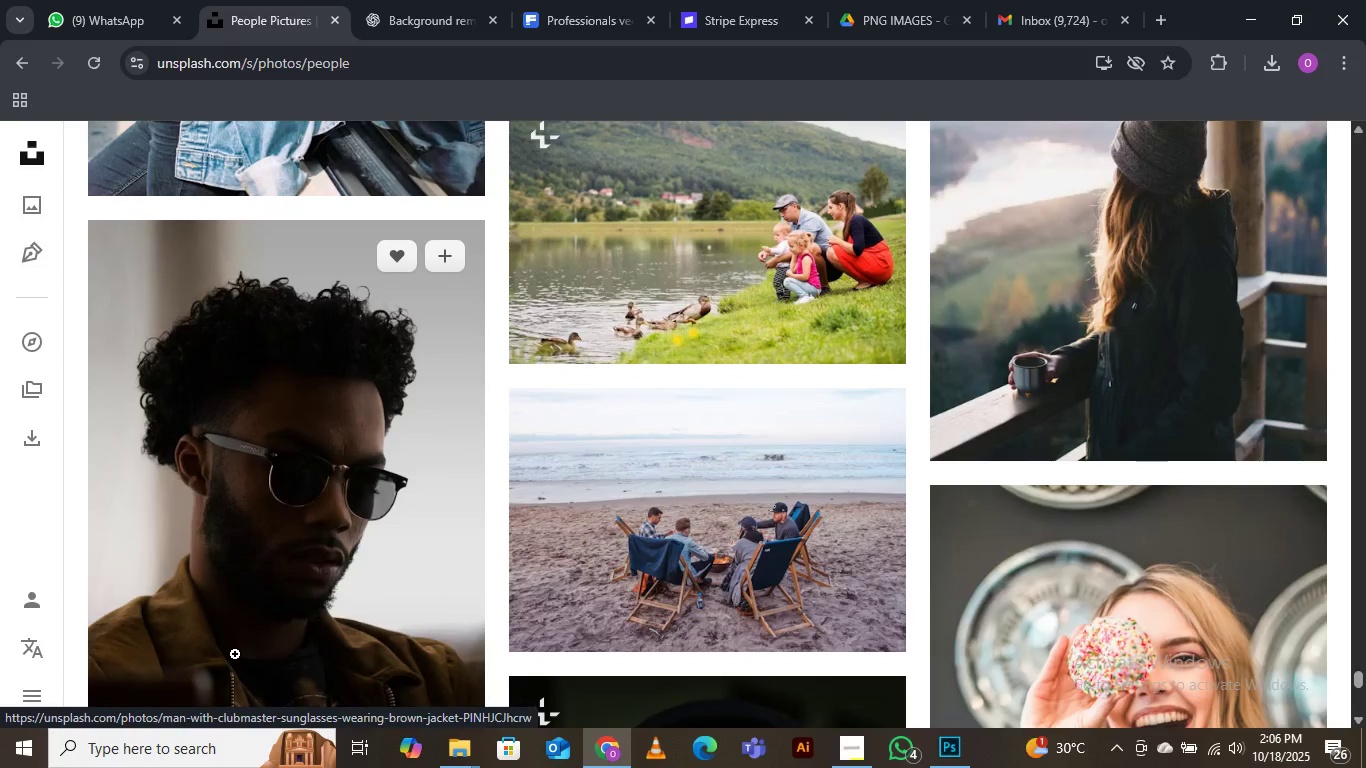 
scroll: coordinate [237, 655], scroll_direction: down, amount: 3.0
 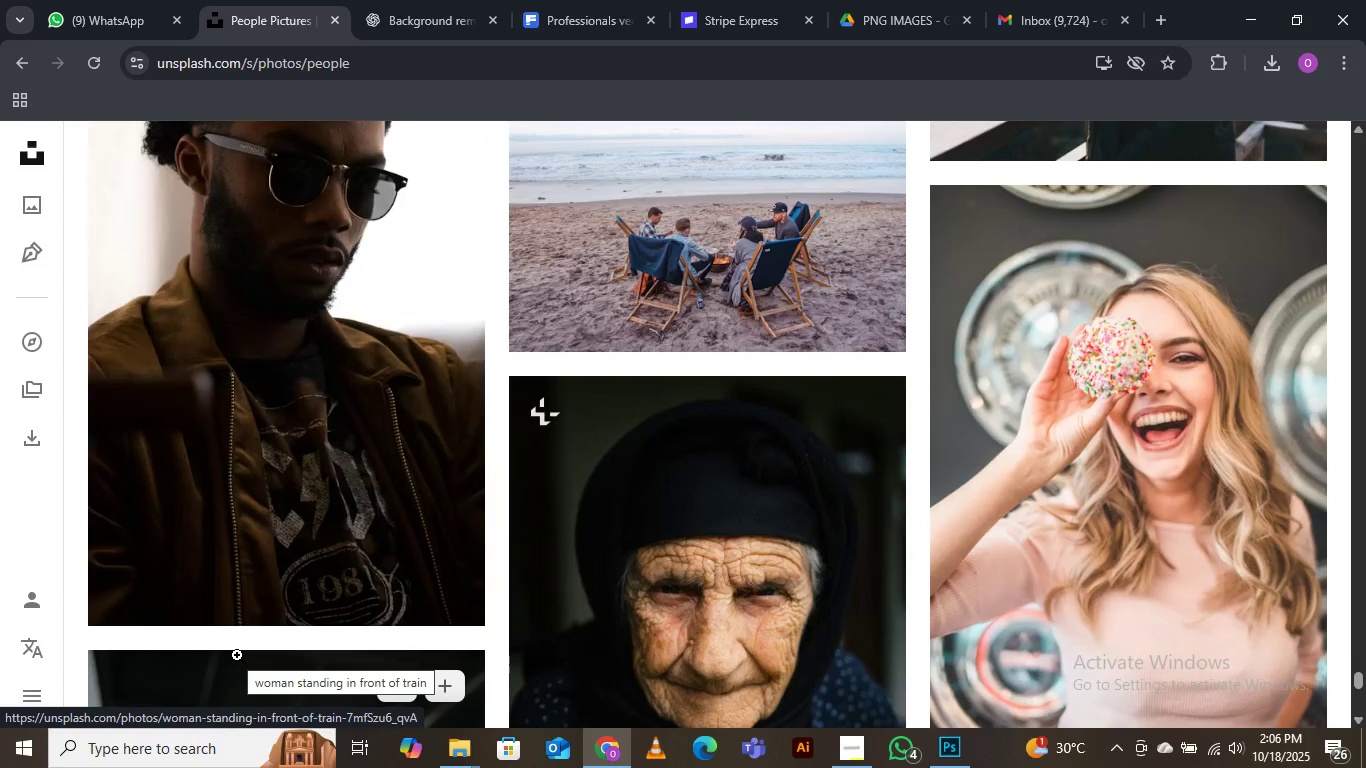 
wait(6.82)
 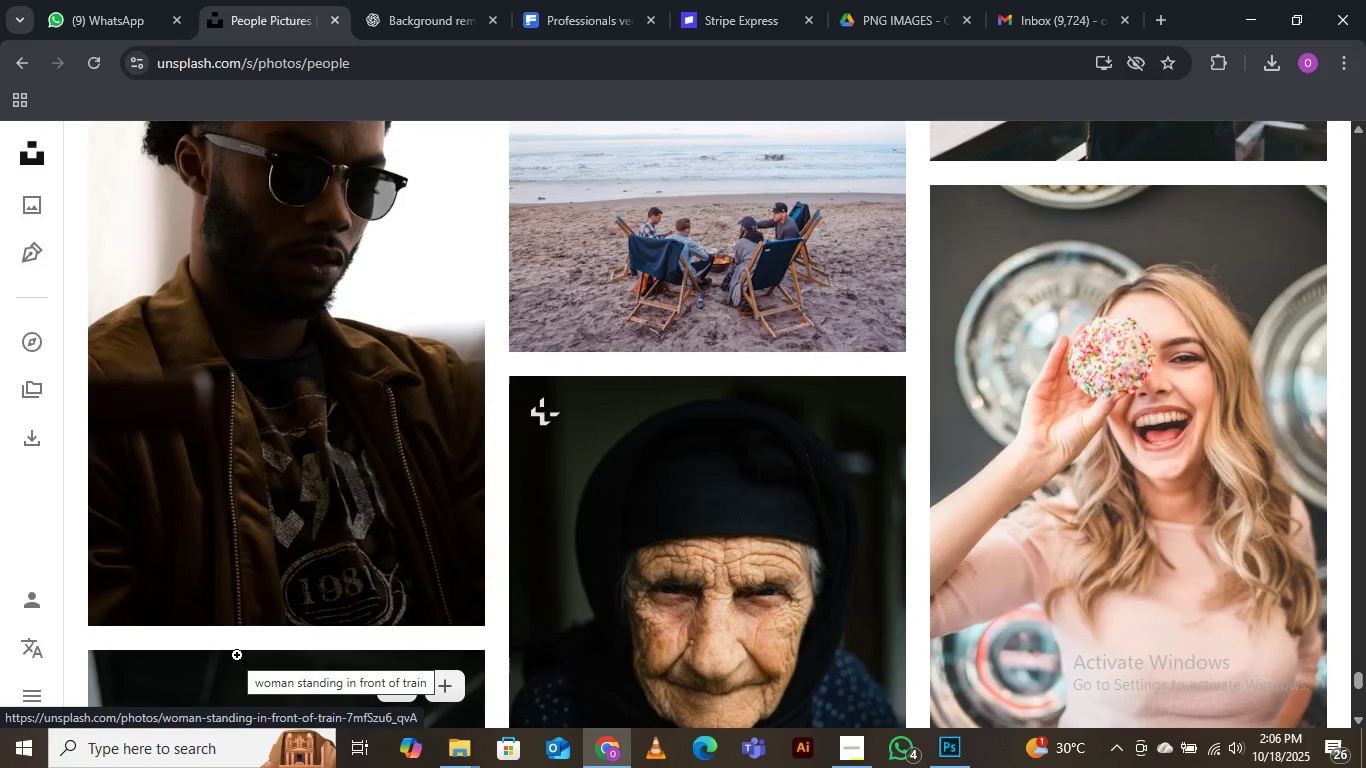 
scroll: coordinate [237, 655], scroll_direction: down, amount: 8.0
 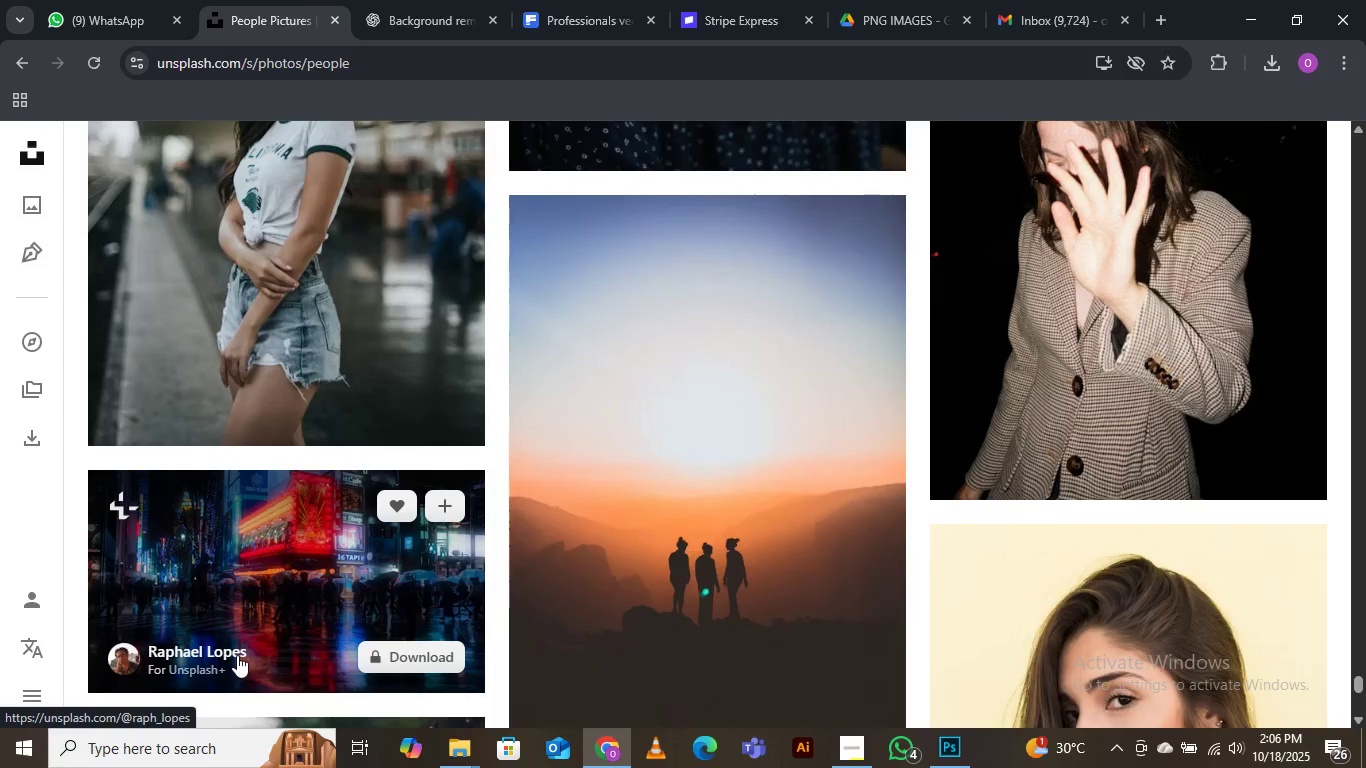 
scroll: coordinate [237, 655], scroll_direction: down, amount: 6.0
 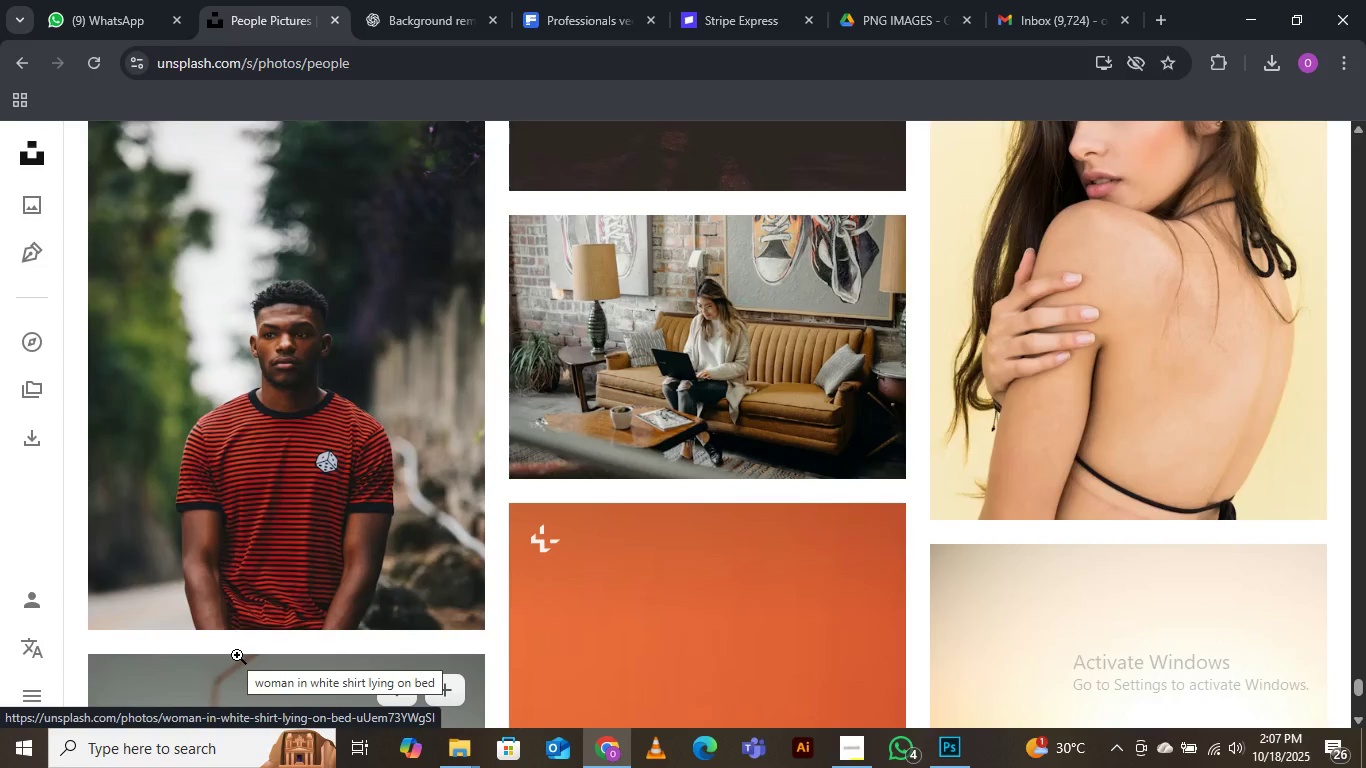 
scroll: coordinate [237, 655], scroll_direction: down, amount: 4.0
 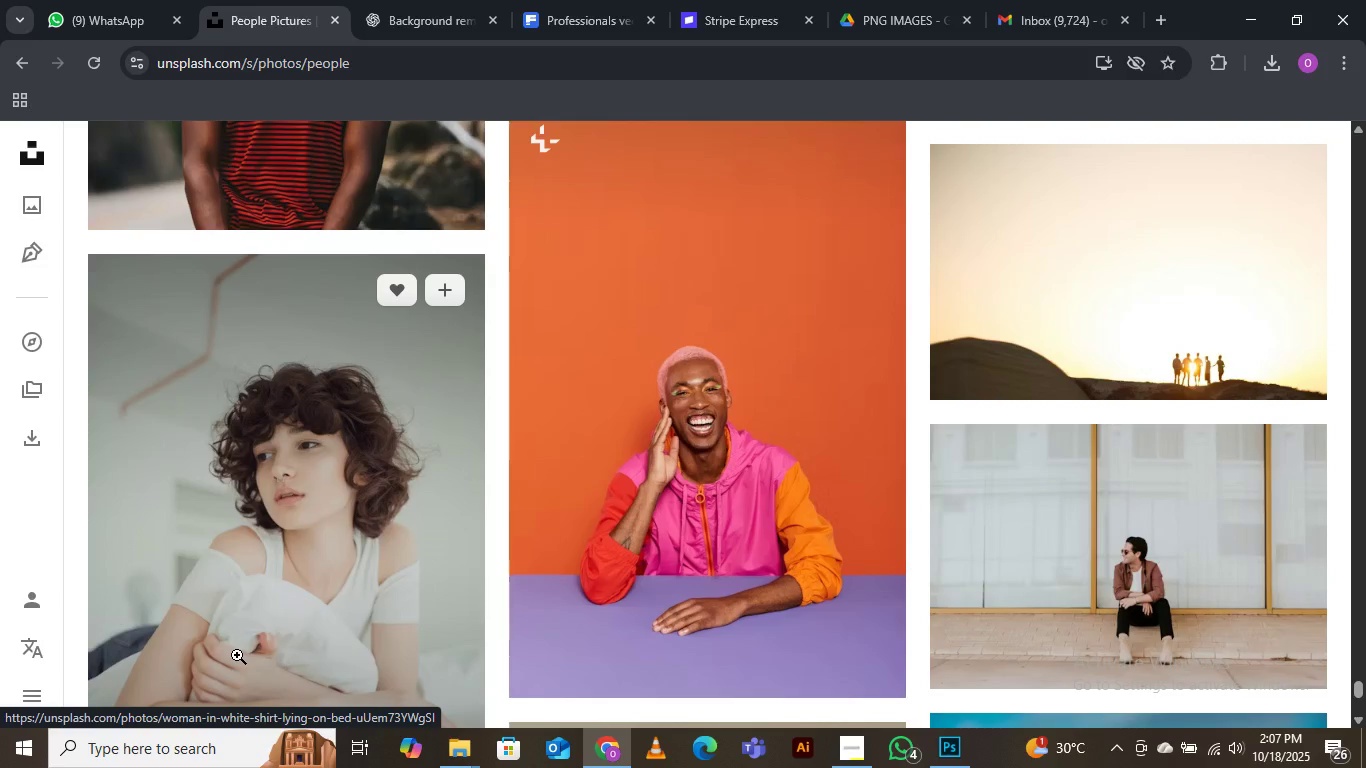 
wait(8.08)
 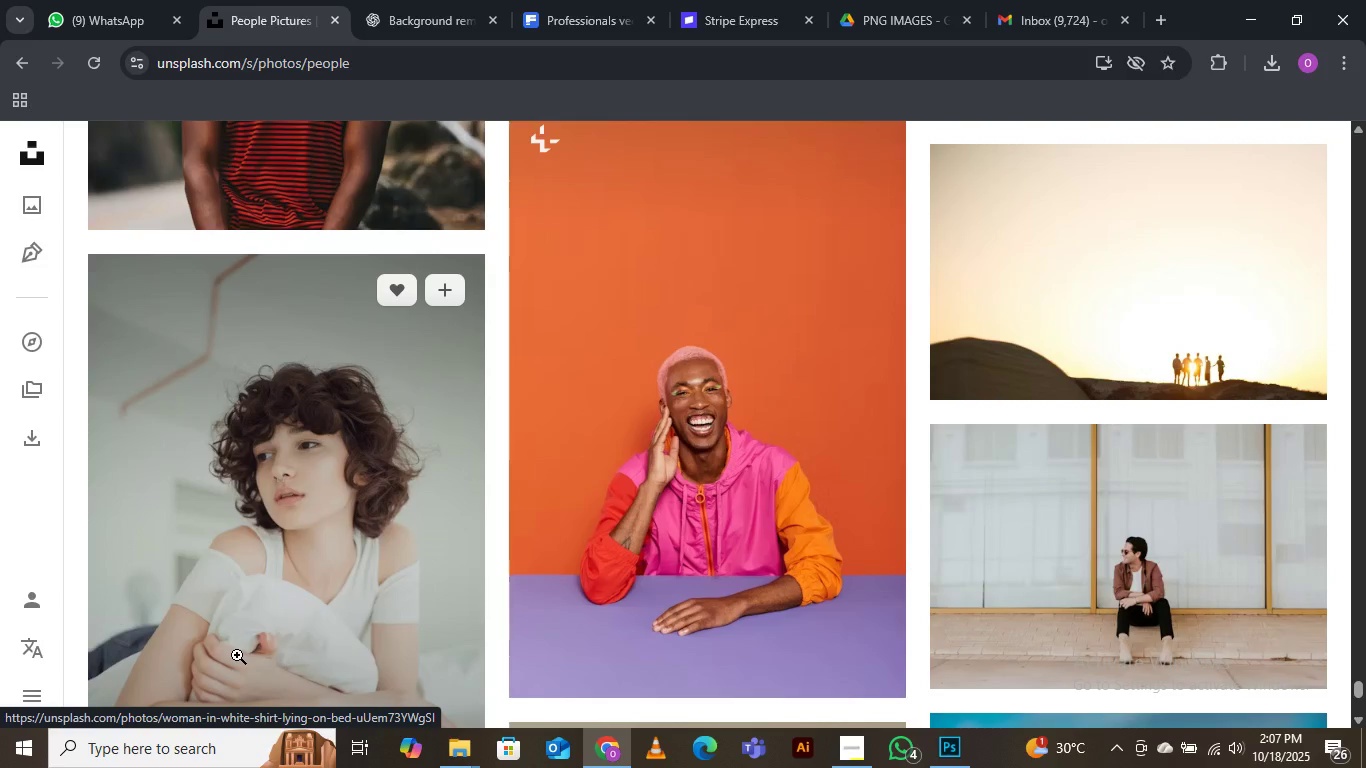 
scroll: coordinate [240, 650], scroll_direction: down, amount: 6.0
 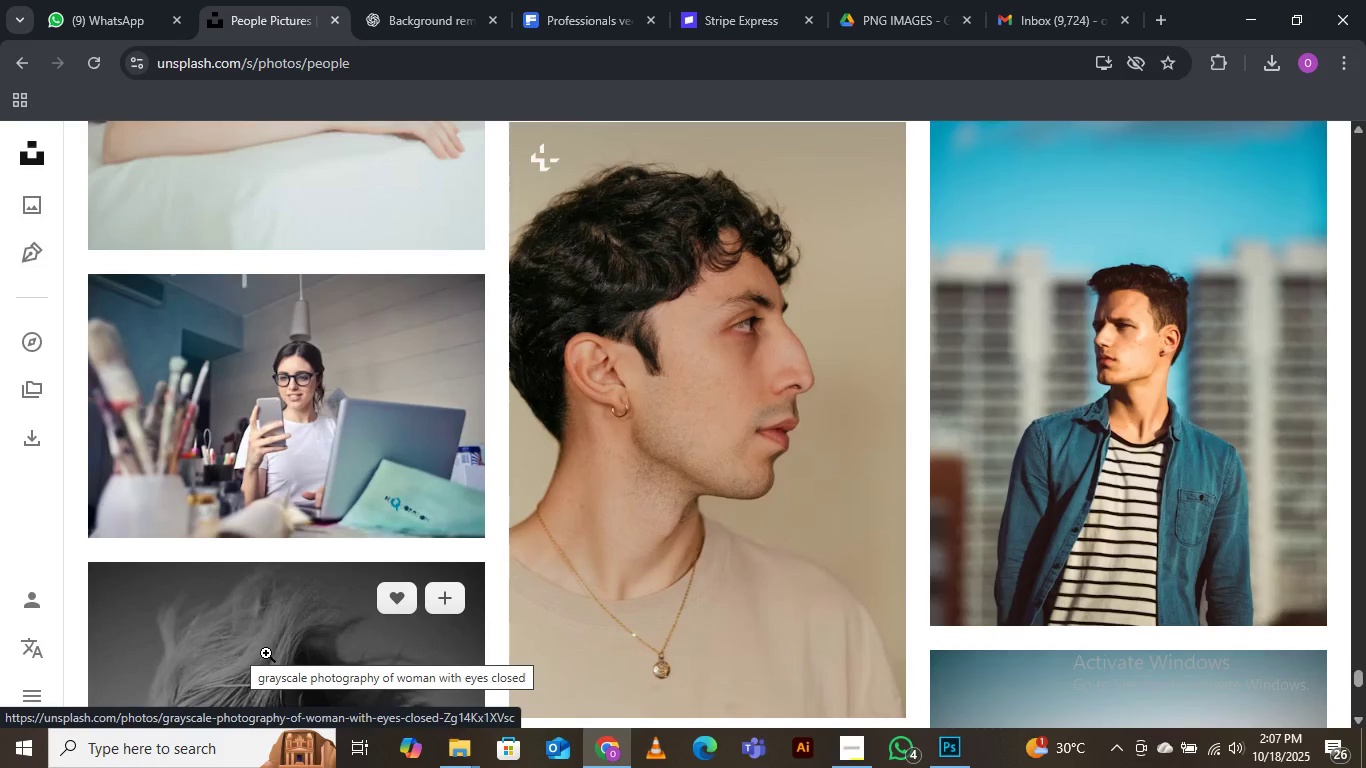 
scroll: coordinate [276, 680], scroll_direction: down, amount: 3.0
 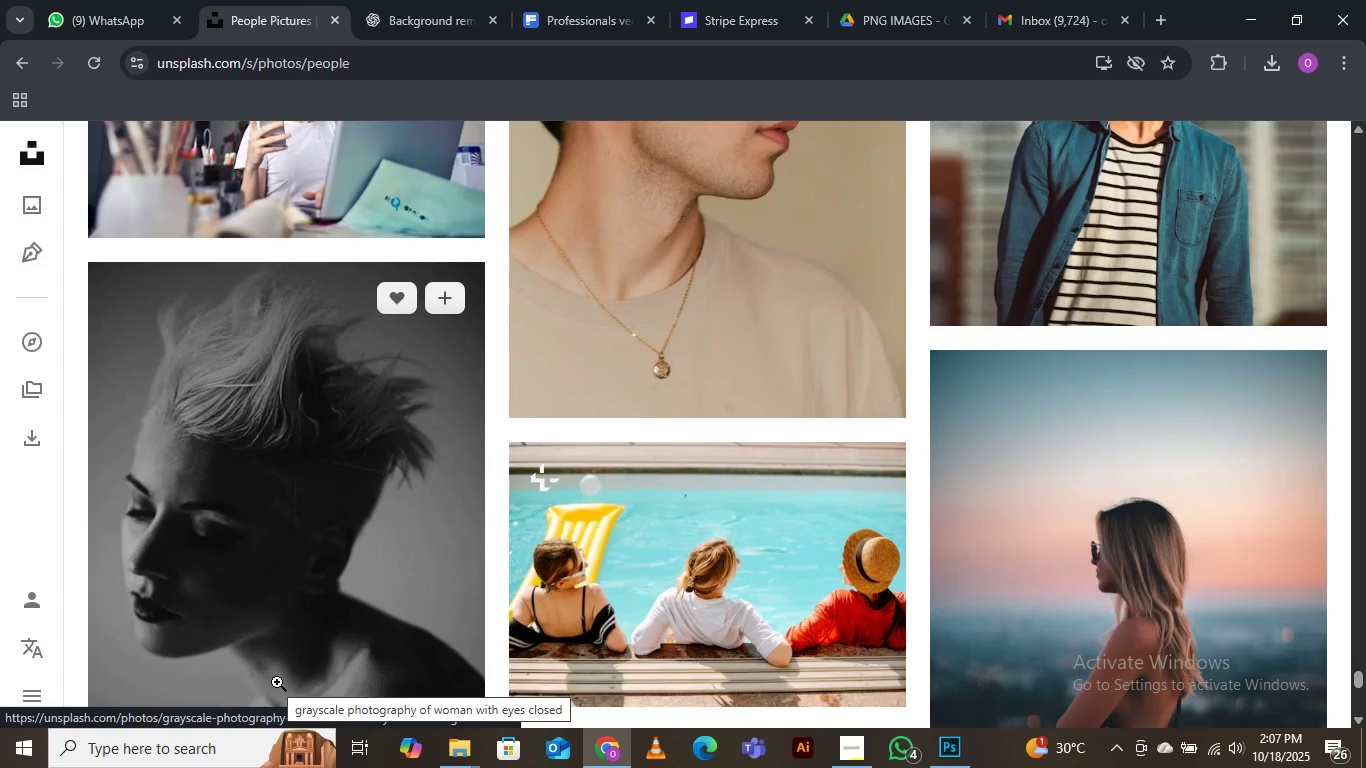 
wait(5.08)
 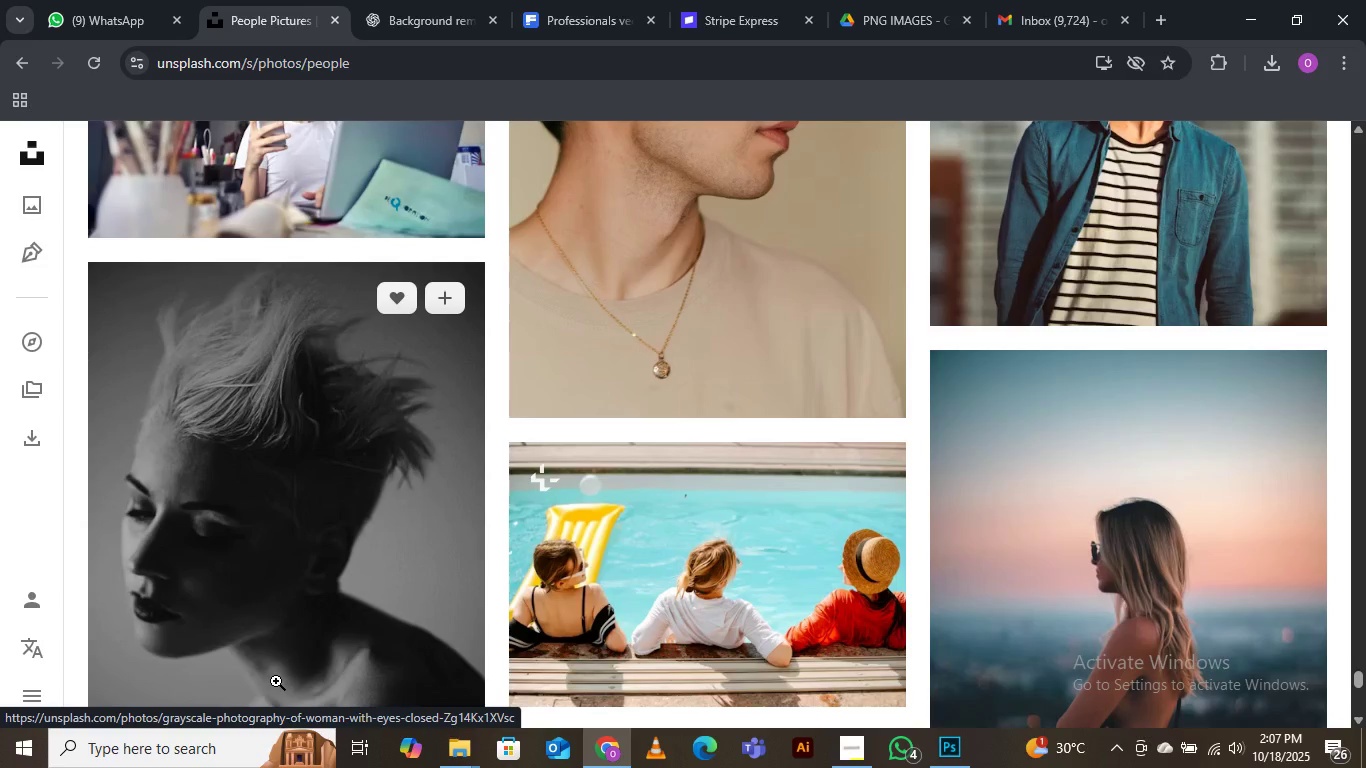 
scroll: coordinate [280, 687], scroll_direction: down, amount: 5.0
 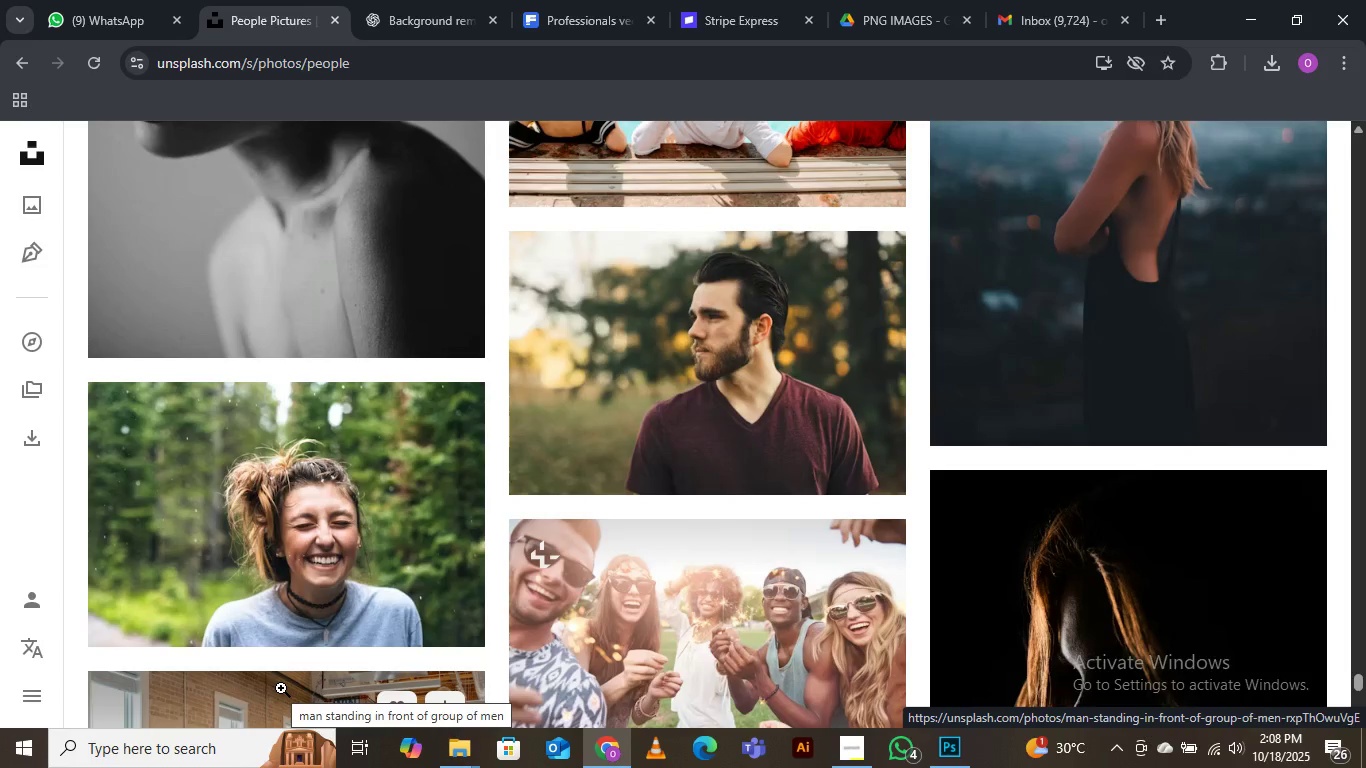 
scroll: coordinate [661, 287], scroll_direction: down, amount: 7.0
 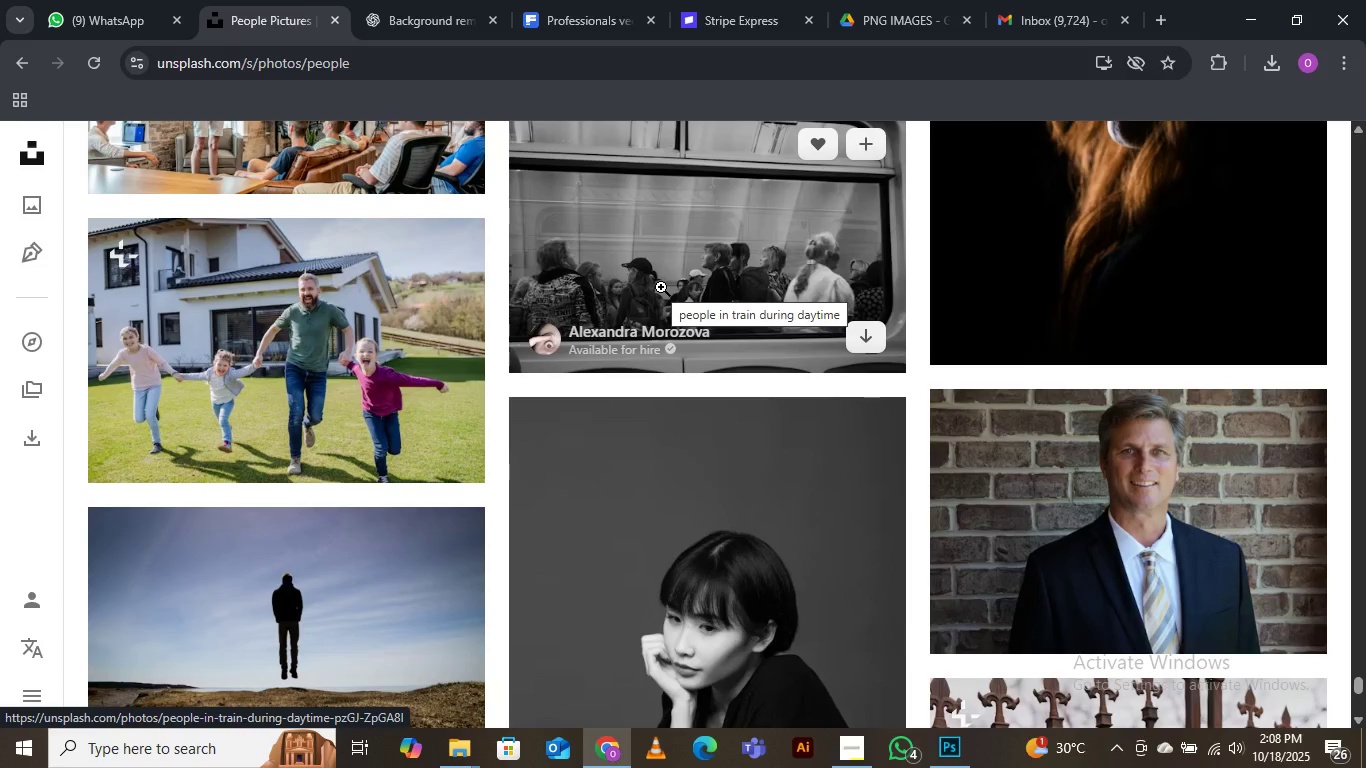 
scroll: coordinate [661, 287], scroll_direction: down, amount: 1.0
 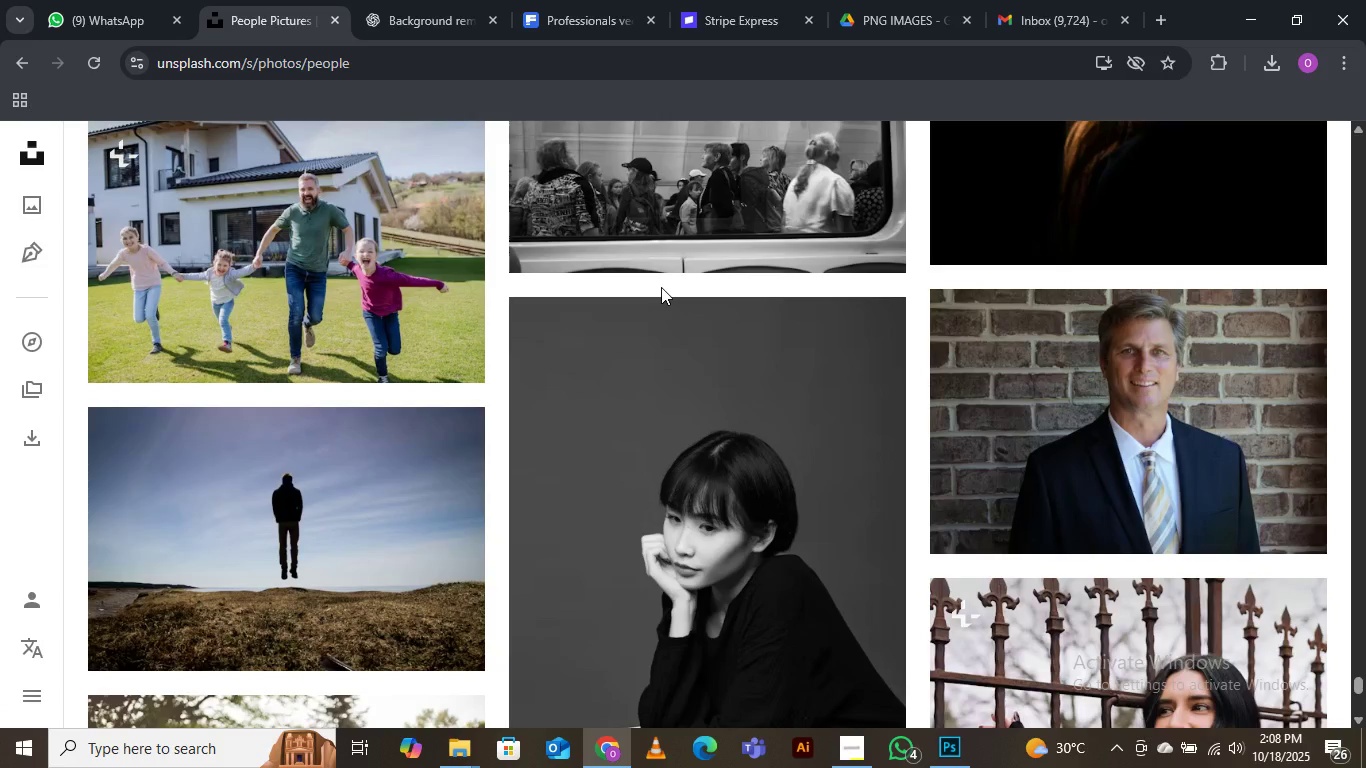 
wait(6.74)
 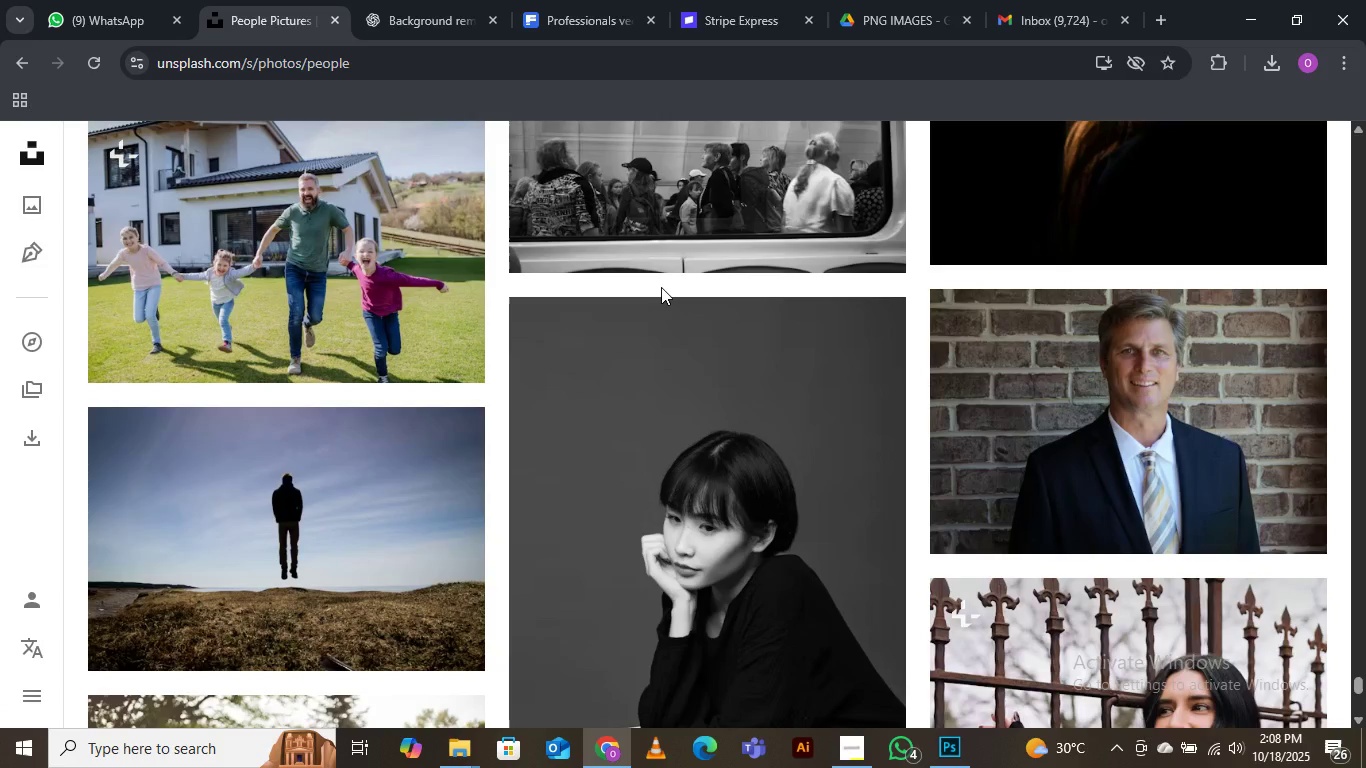 
scroll: coordinate [661, 288], scroll_direction: down, amount: 5.0
 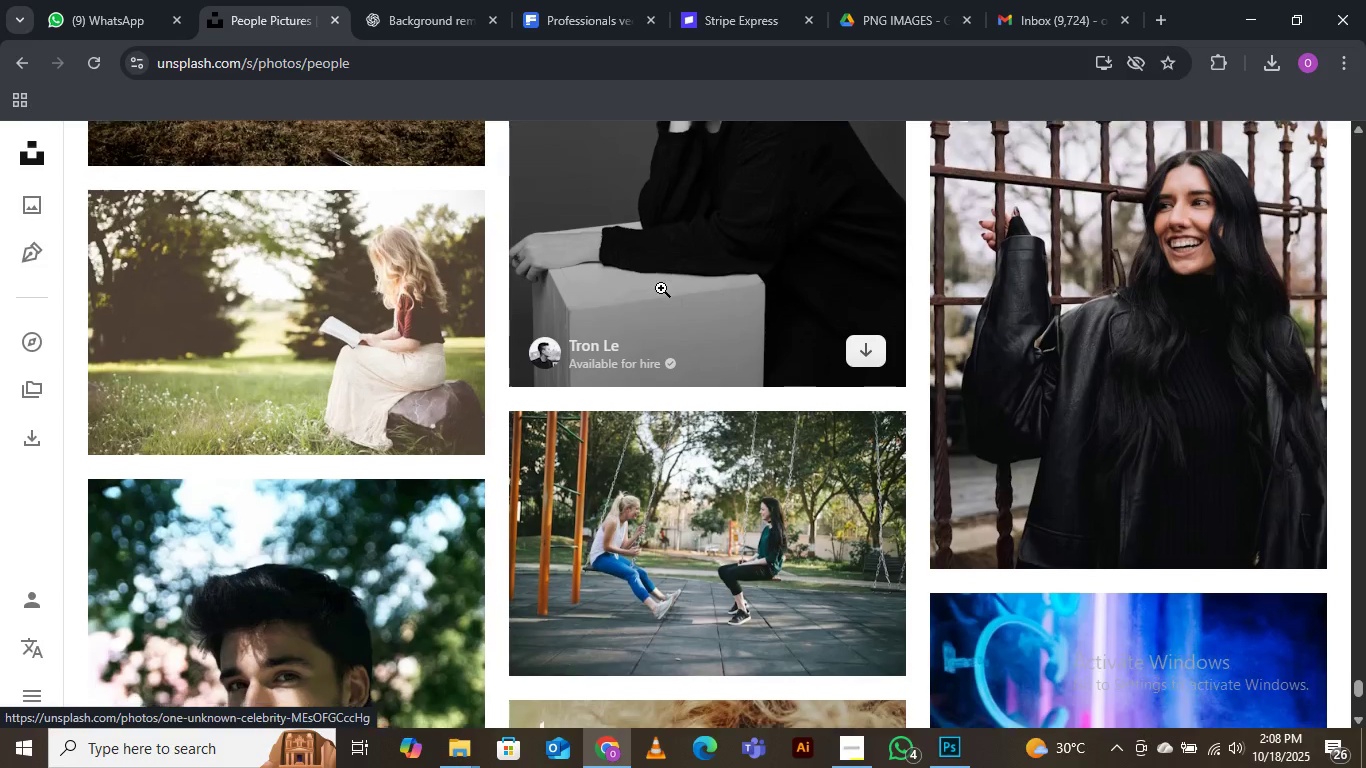 
scroll: coordinate [661, 289], scroll_direction: down, amount: 4.0
 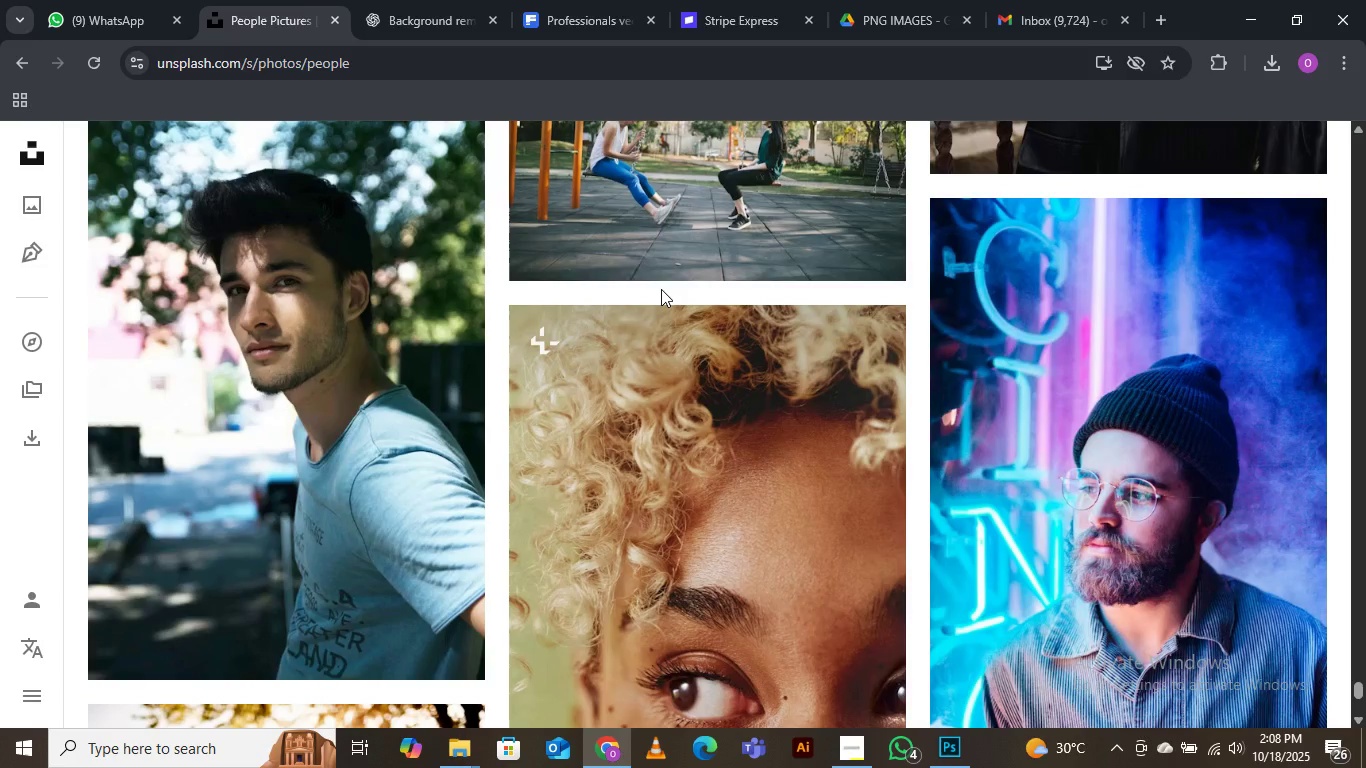 
wait(5.13)
 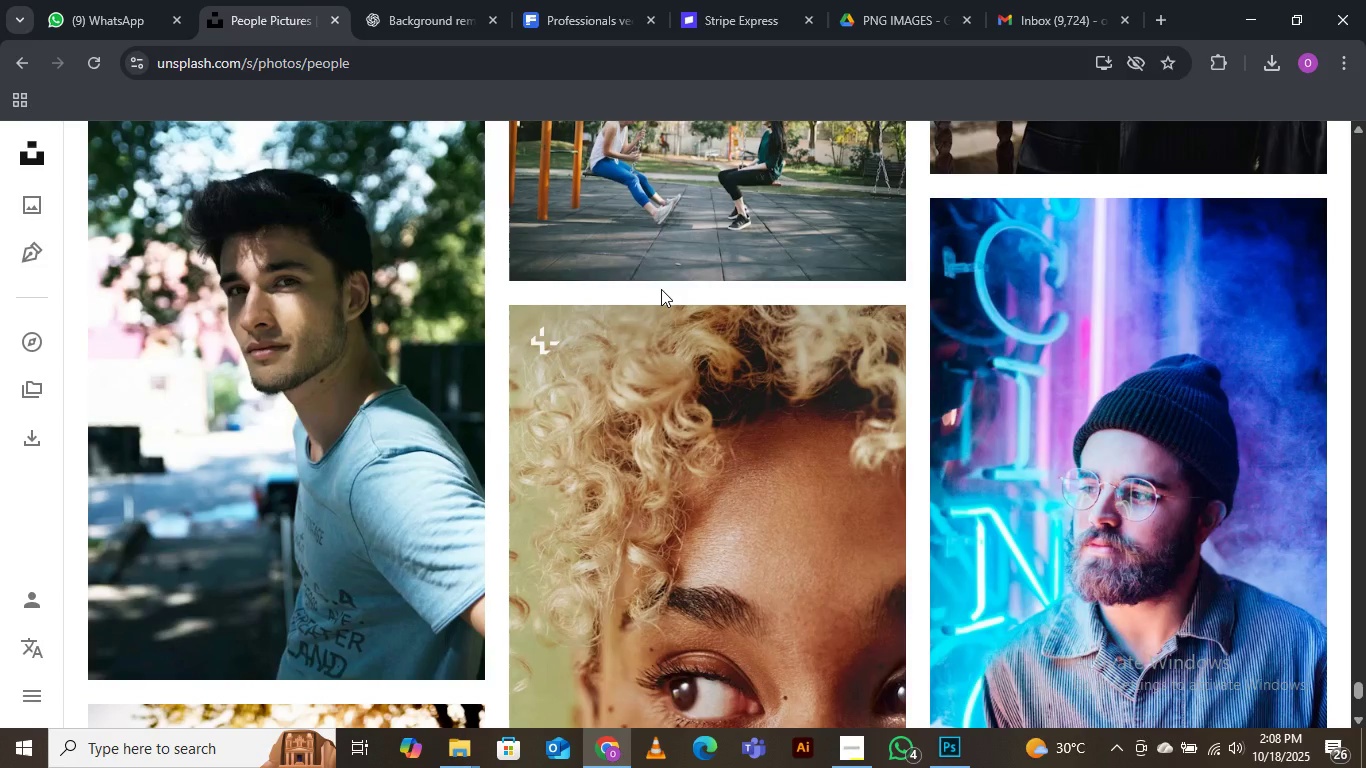 
scroll: coordinate [661, 289], scroll_direction: down, amount: 1.0
 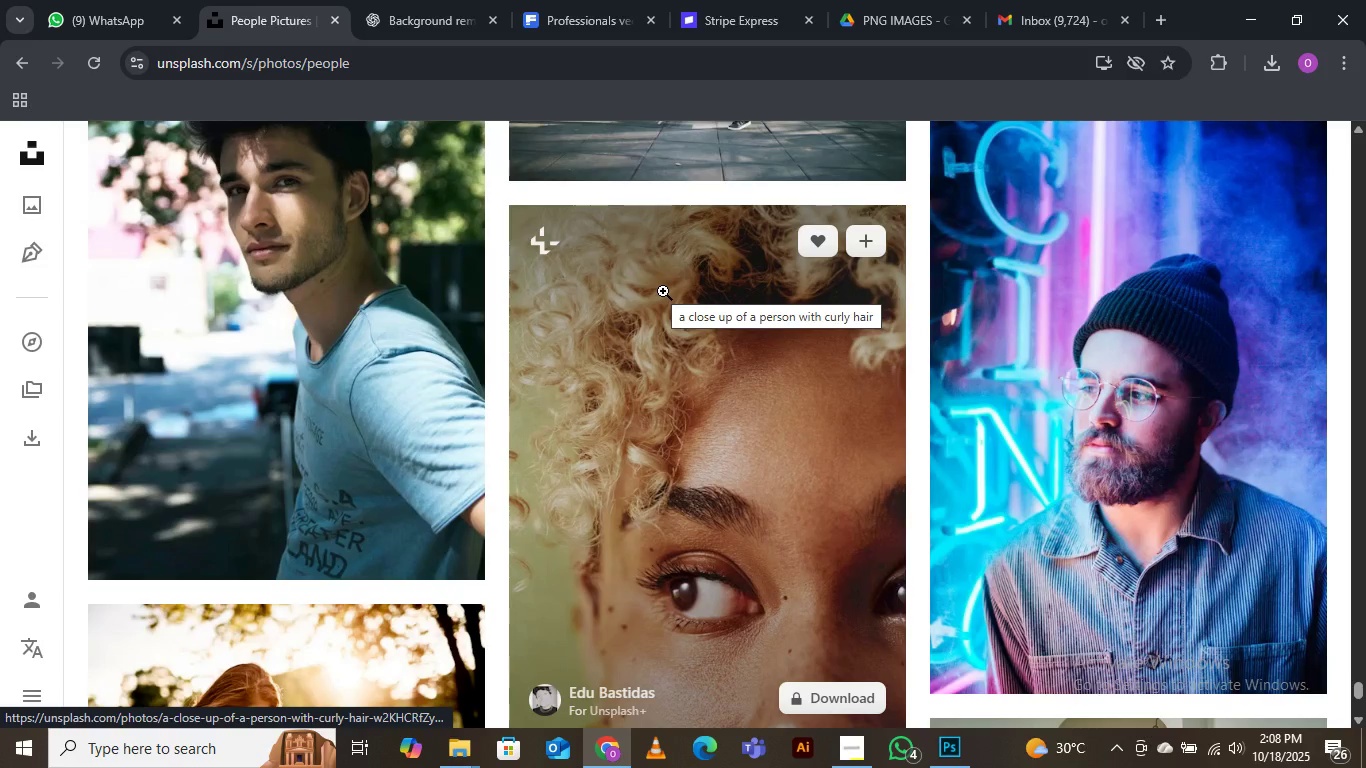 
wait(6.46)
 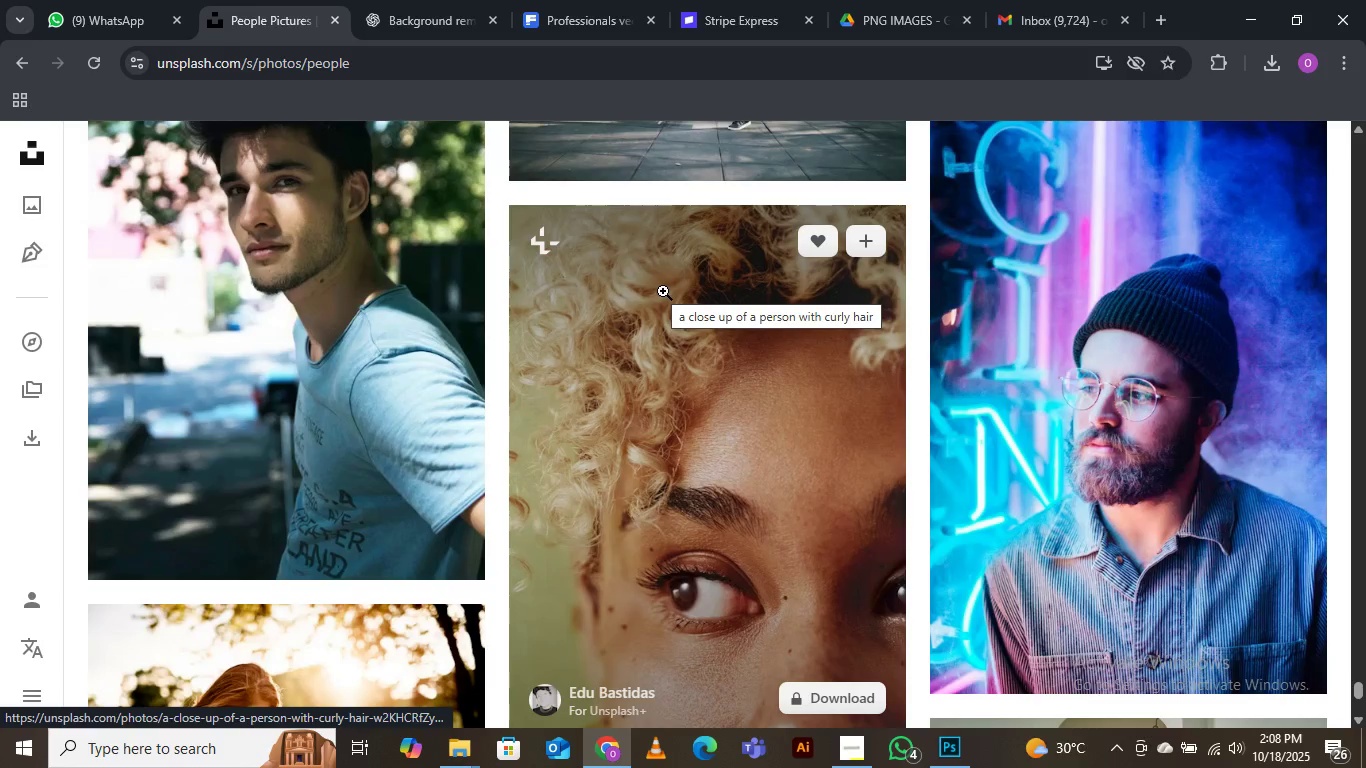 
scroll: coordinate [663, 293], scroll_direction: down, amount: 5.0
 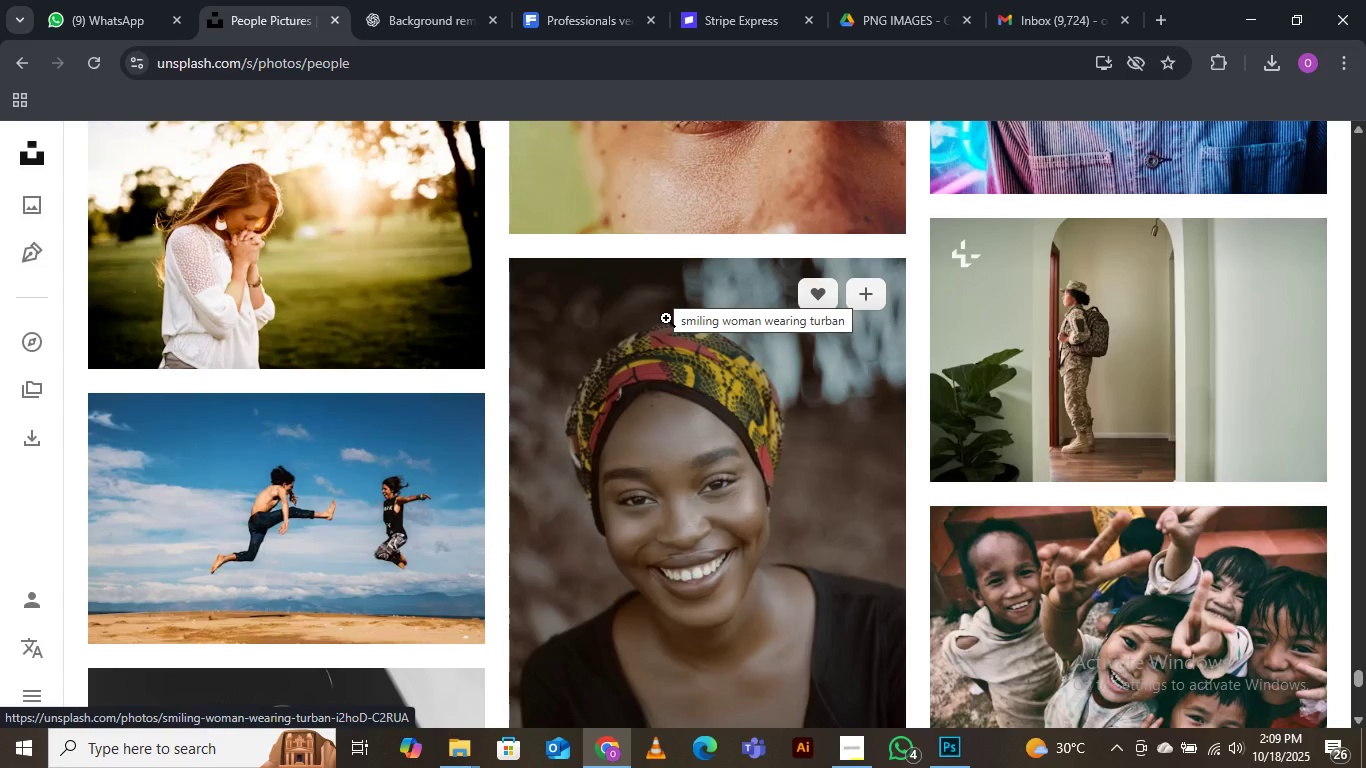 
wait(5.72)
 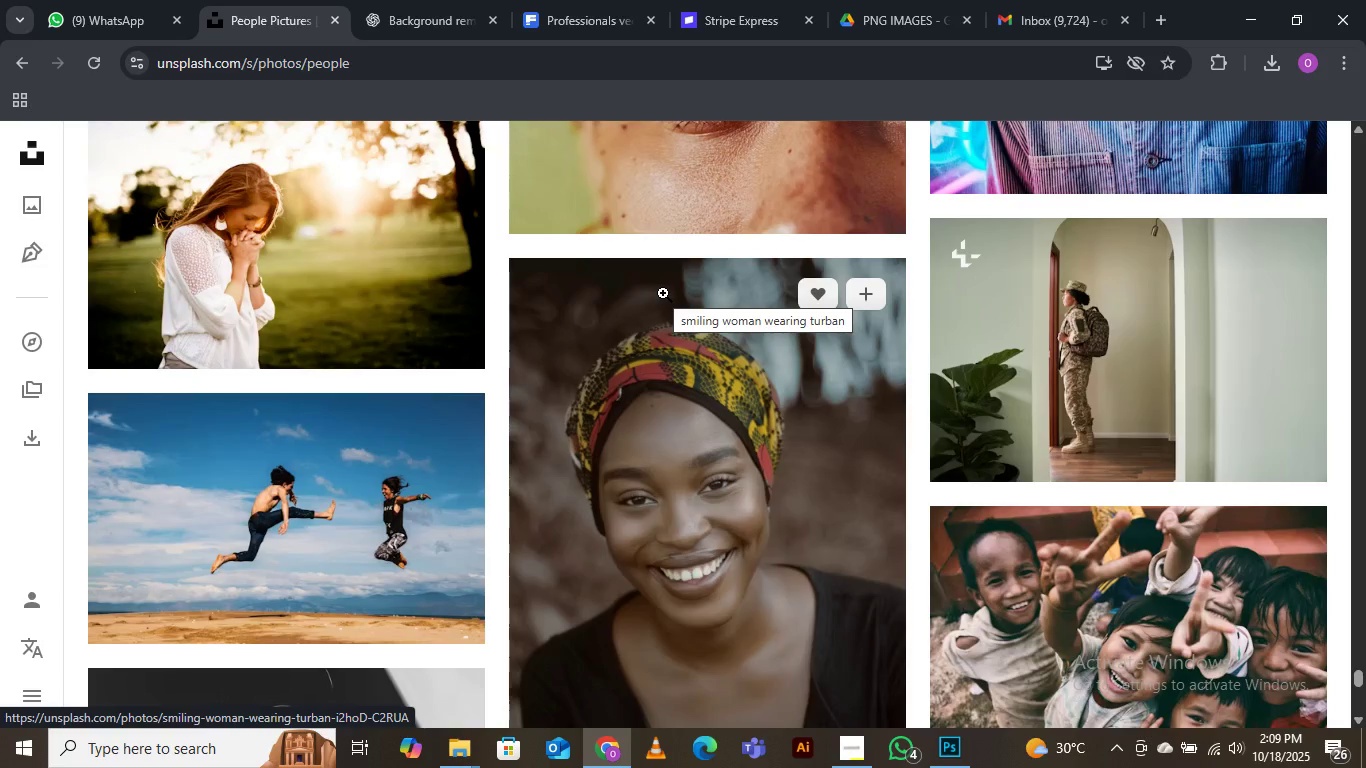 
scroll: coordinate [666, 318], scroll_direction: down, amount: 2.0
 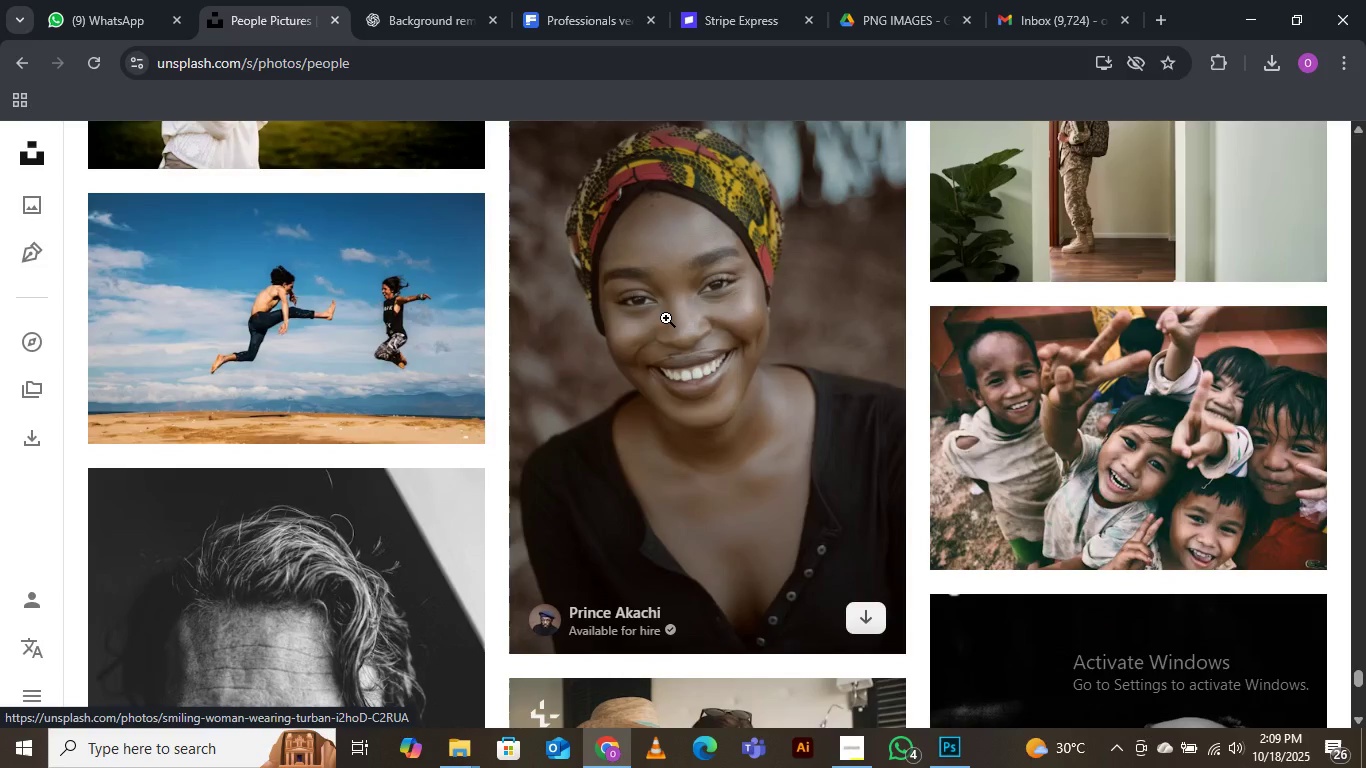 
wait(5.87)
 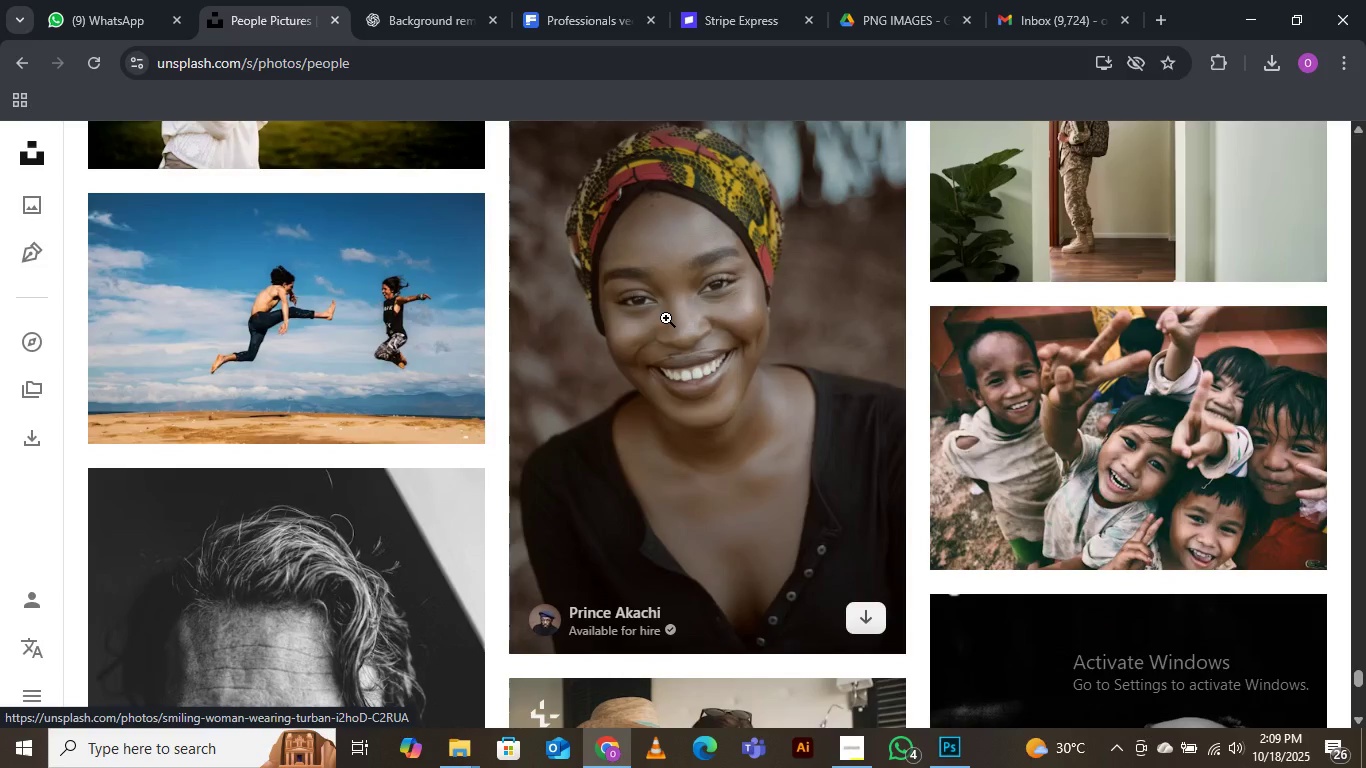 
scroll: coordinate [666, 321], scroll_direction: down, amount: 4.0
 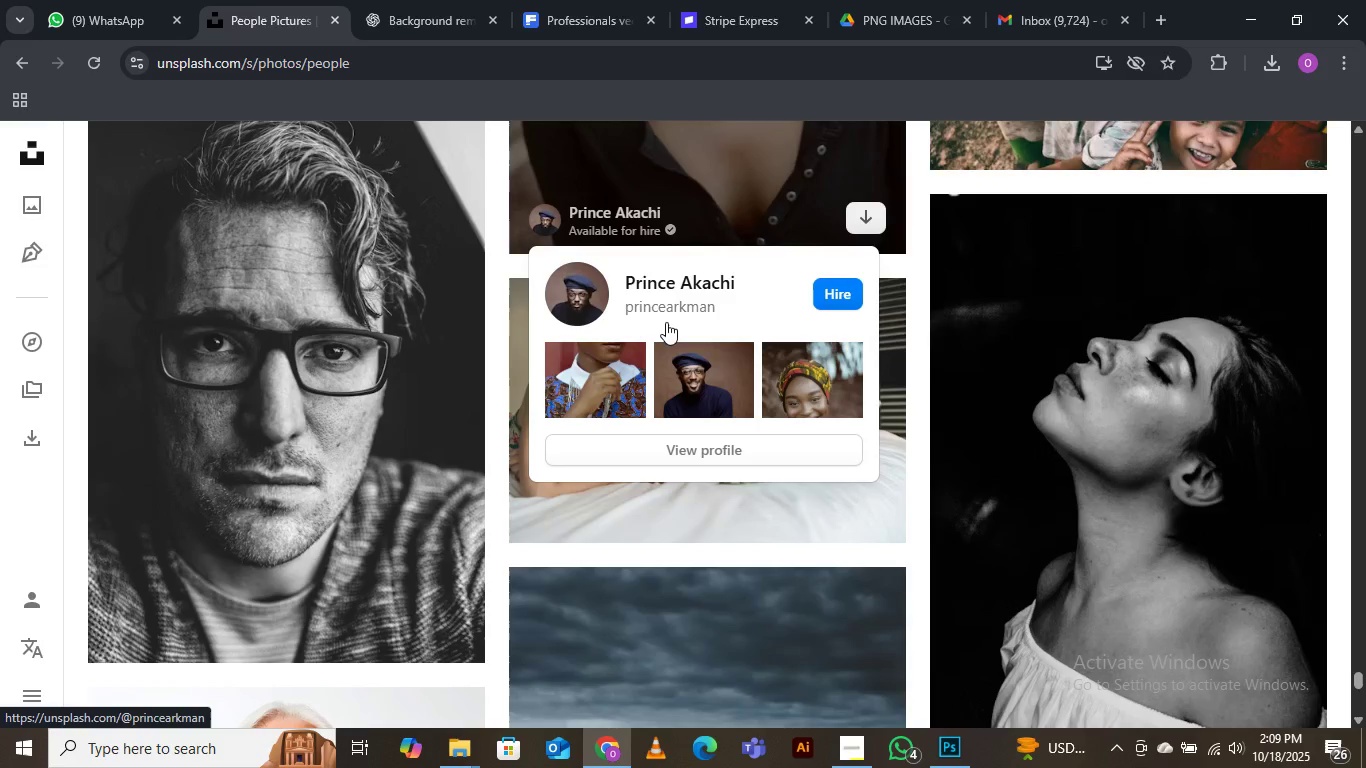 
wait(5.06)
 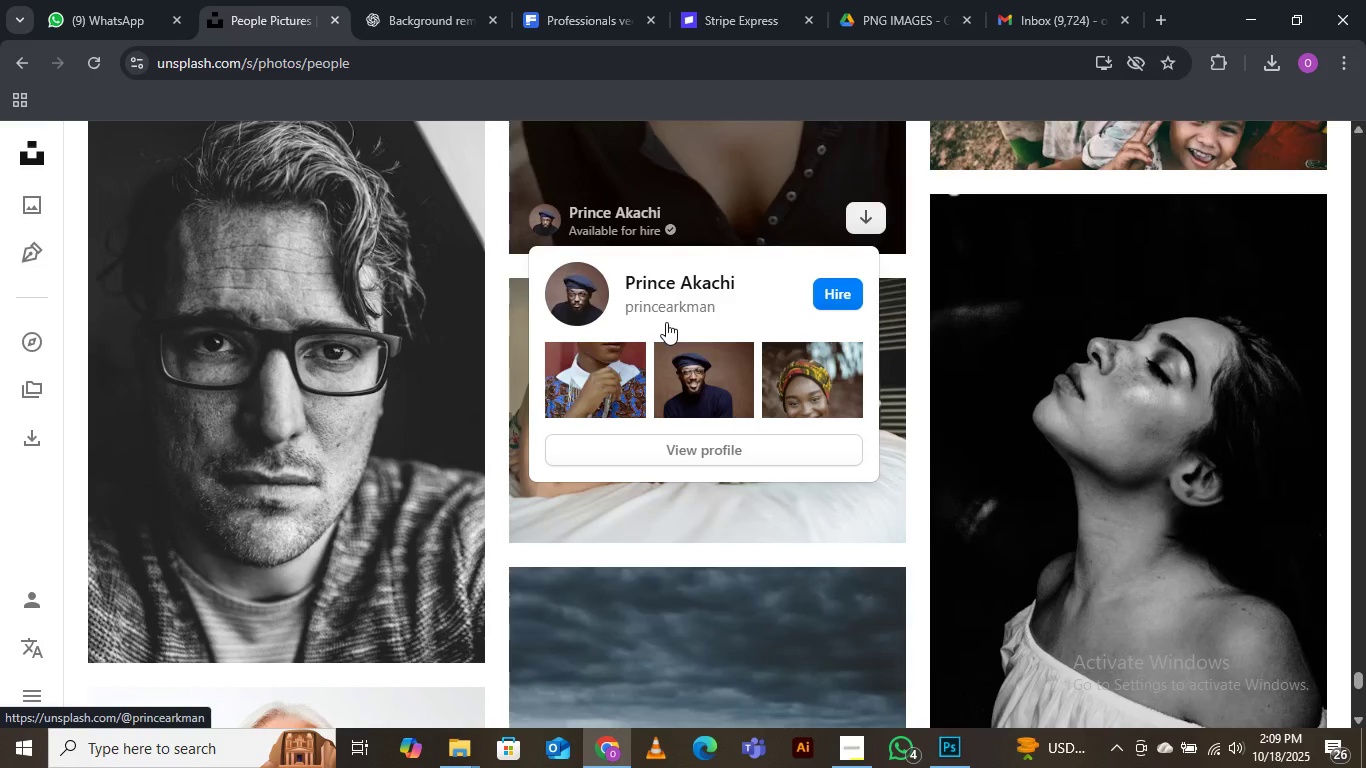 
scroll: coordinate [666, 322], scroll_direction: down, amount: 2.0
 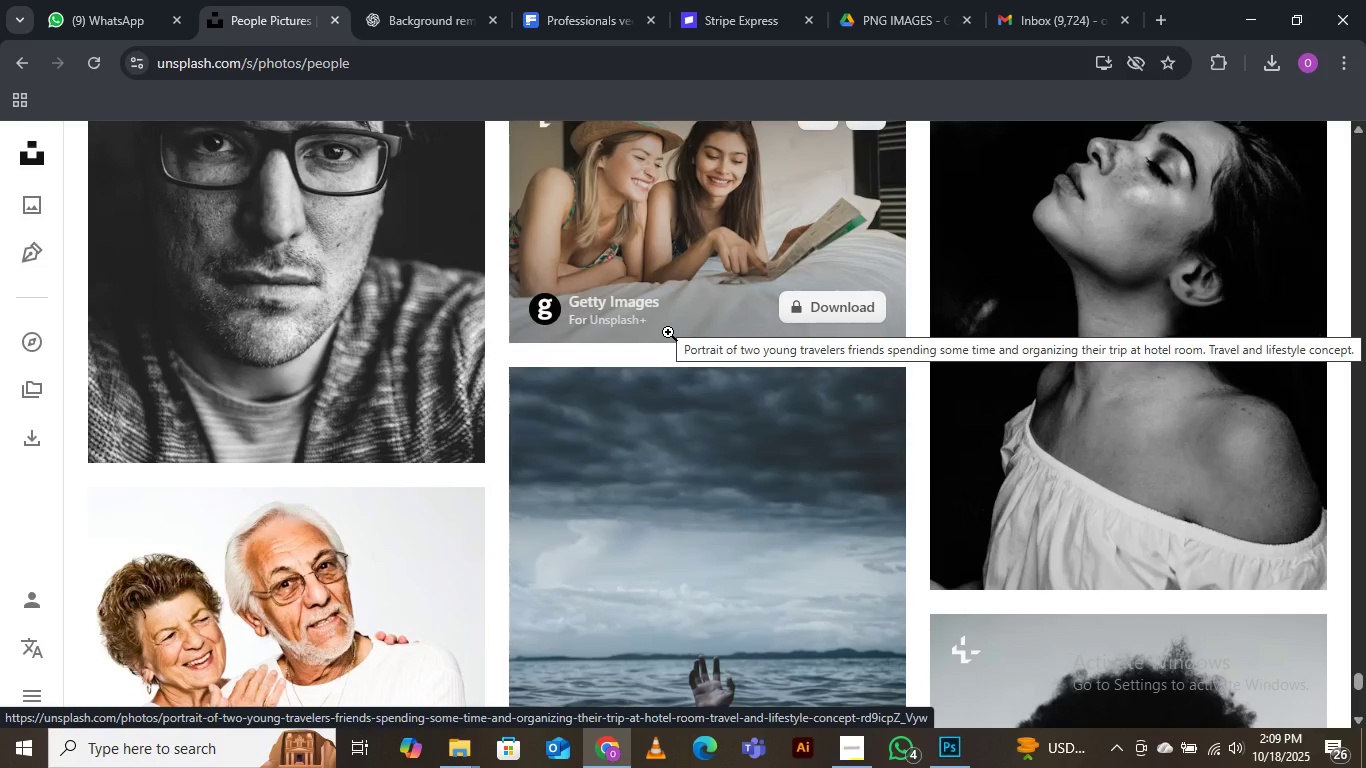 
wait(11.5)
 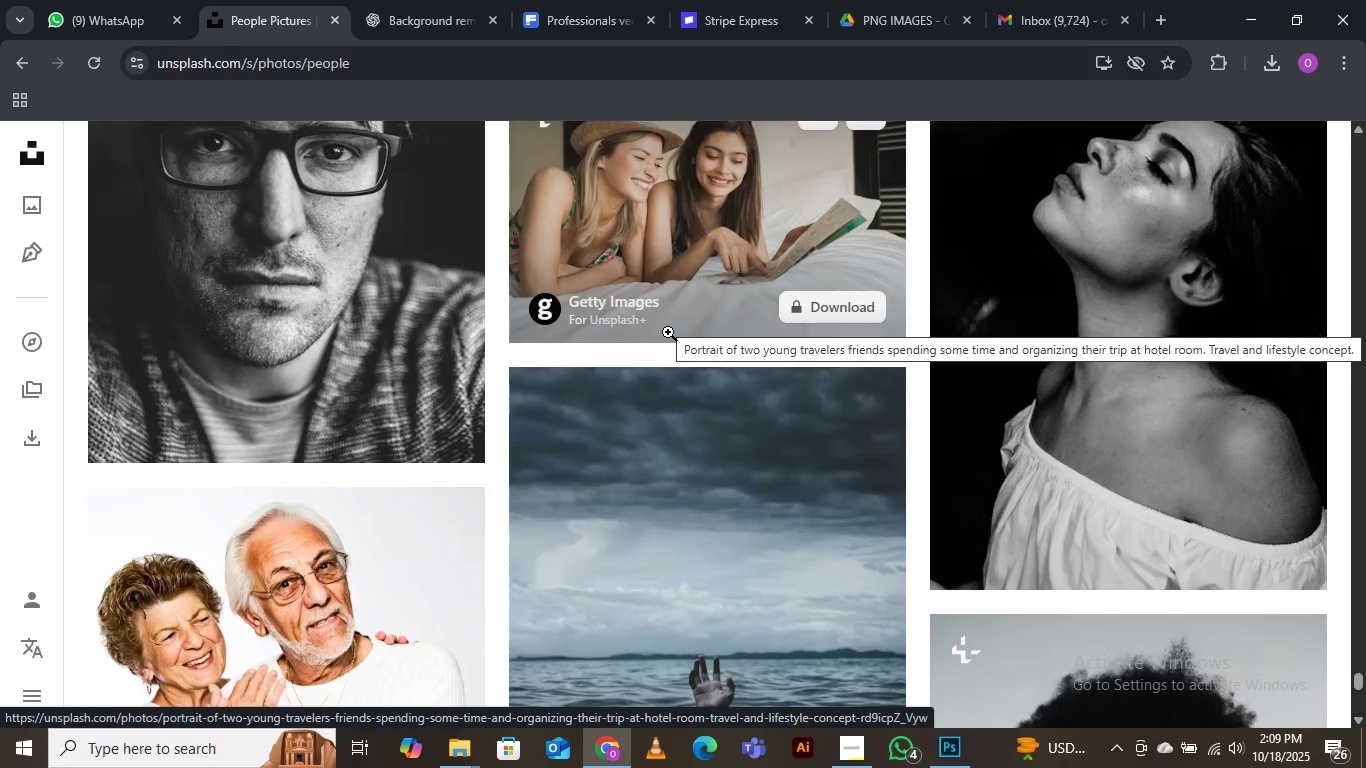 
scroll: coordinate [679, 331], scroll_direction: down, amount: 2.0
 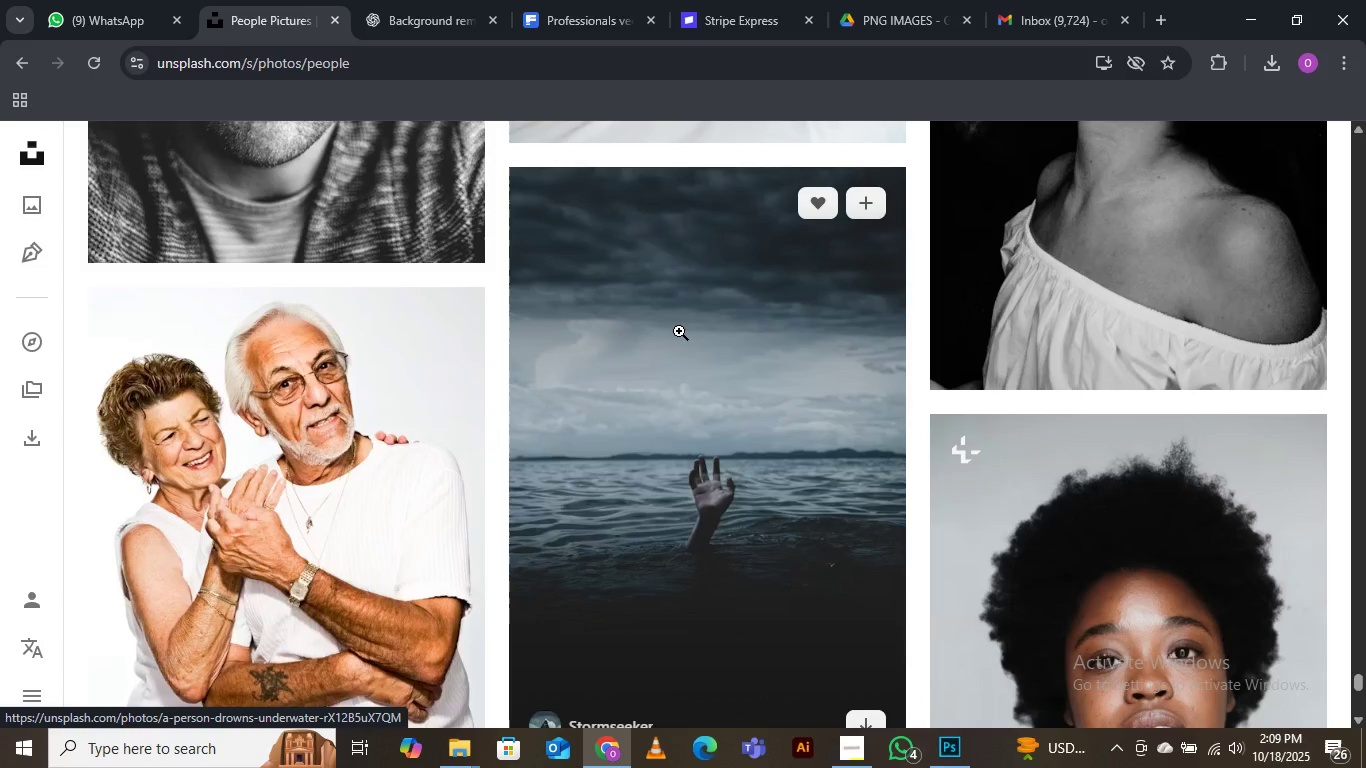 
wait(5.22)
 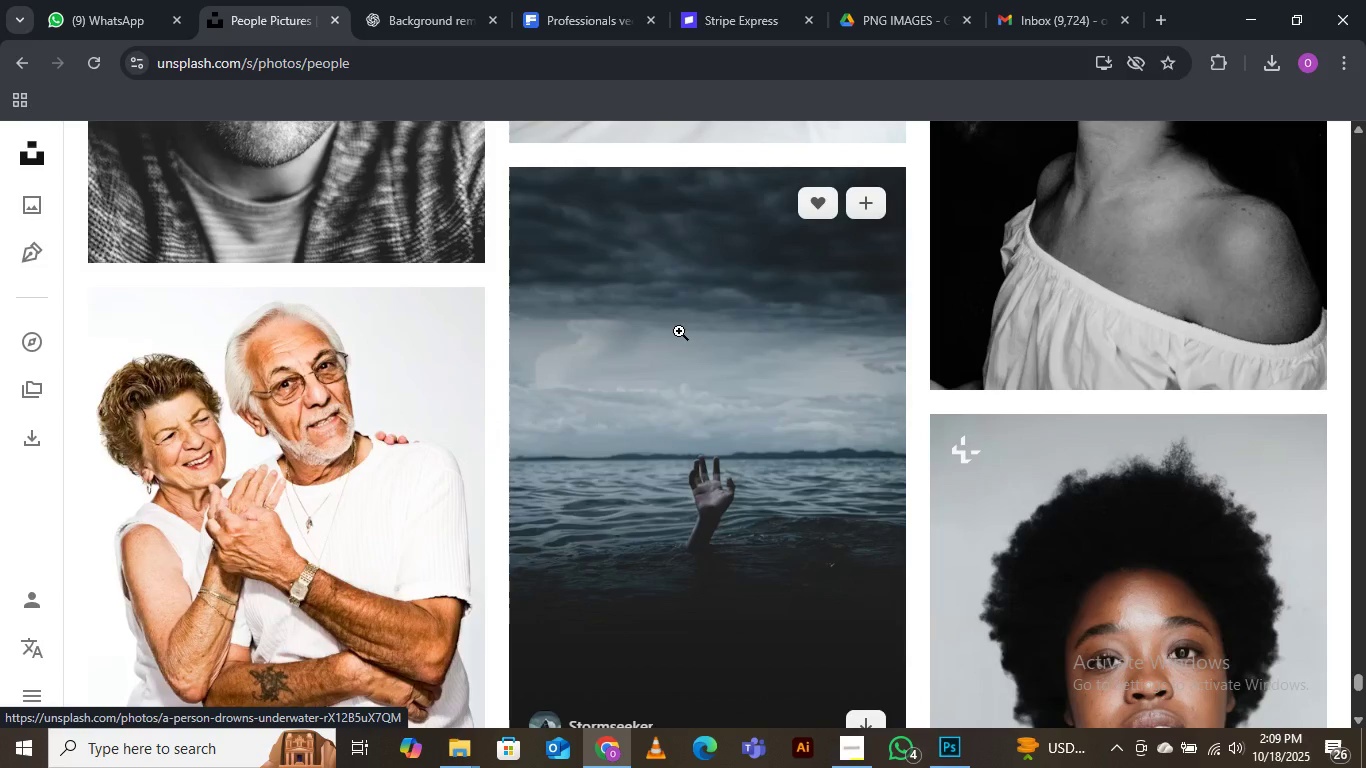 
scroll: coordinate [679, 331], scroll_direction: down, amount: 1.0
 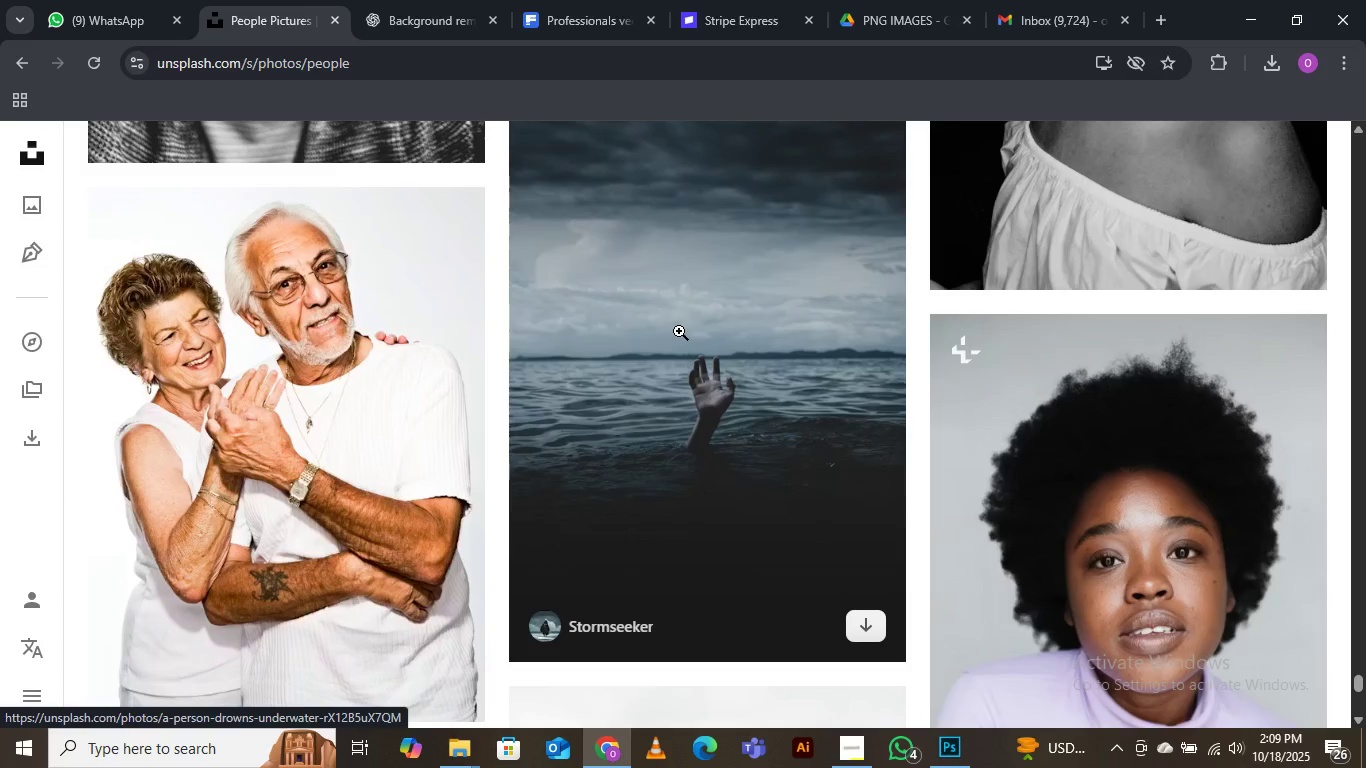 
wait(6.33)
 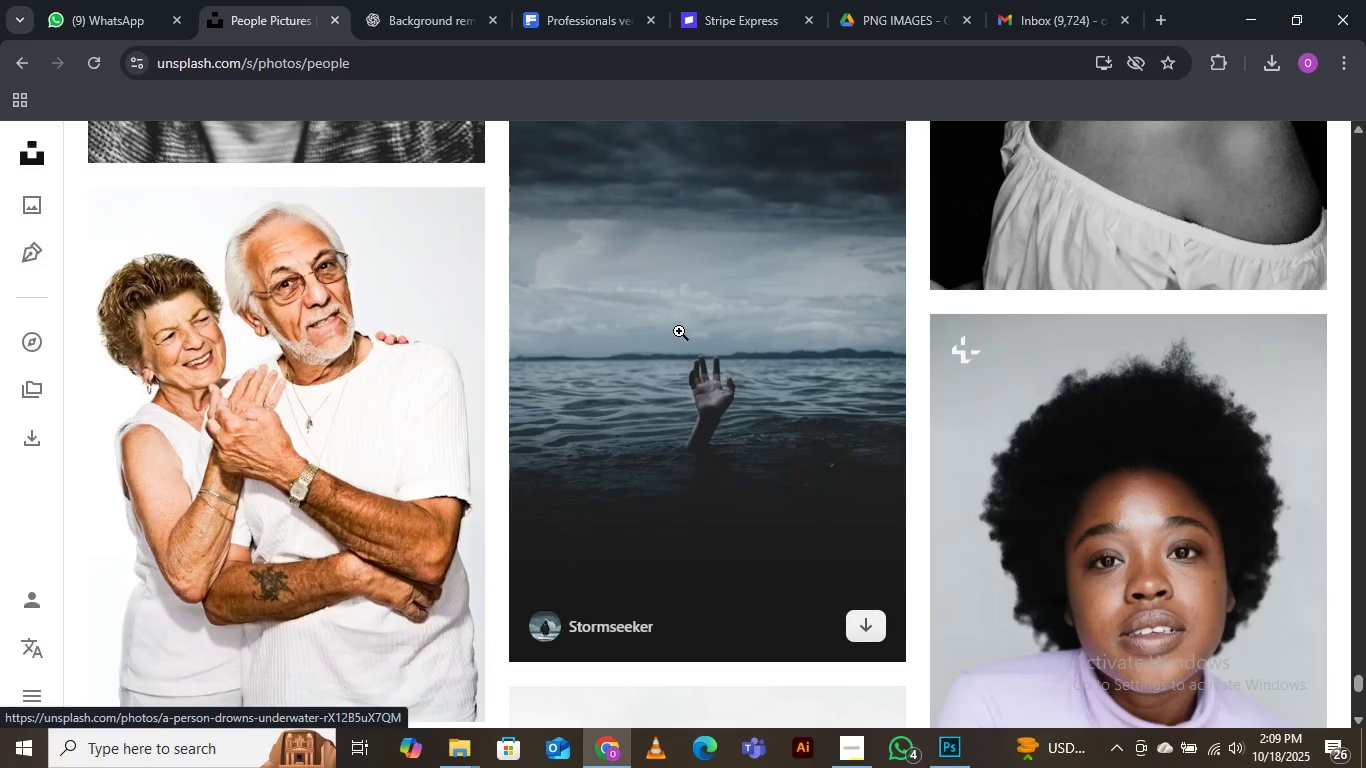 
scroll: coordinate [679, 332], scroll_direction: down, amount: 2.0
 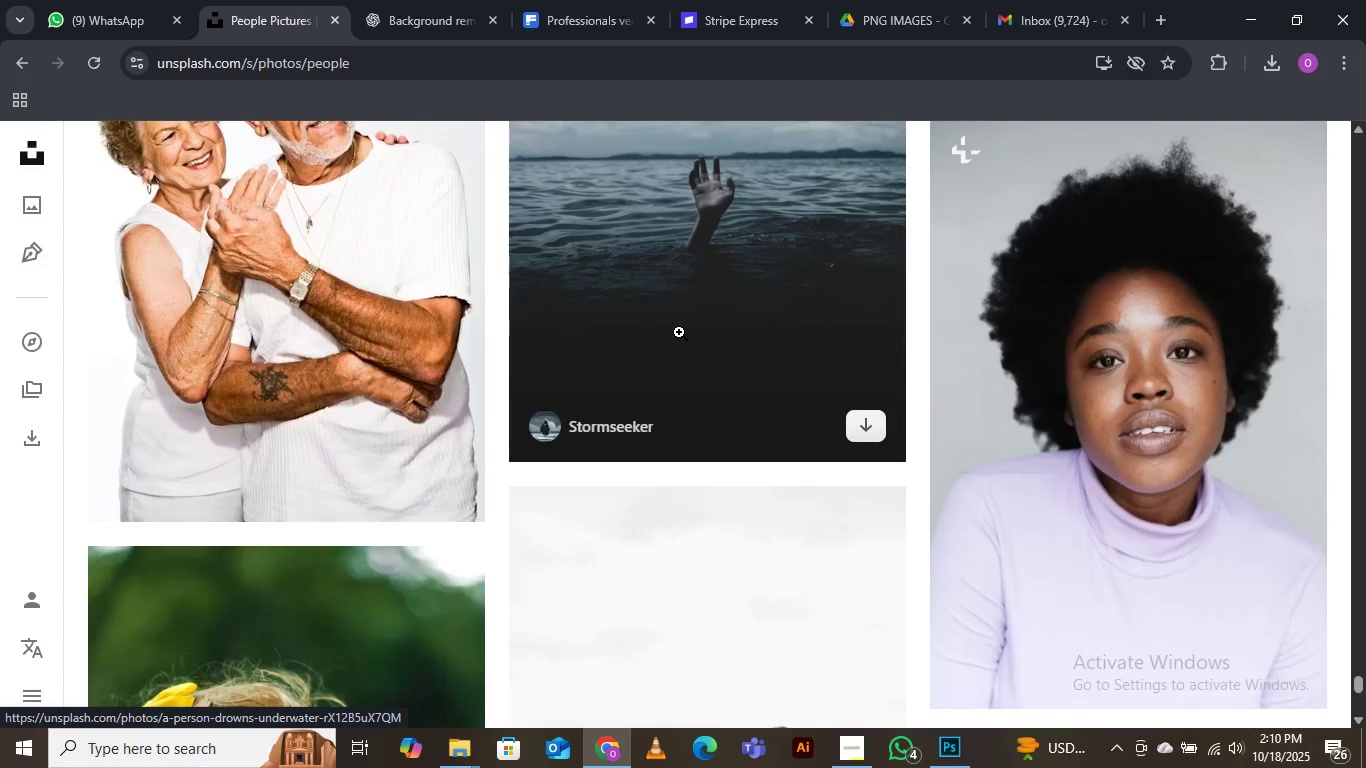 
wait(8.53)
 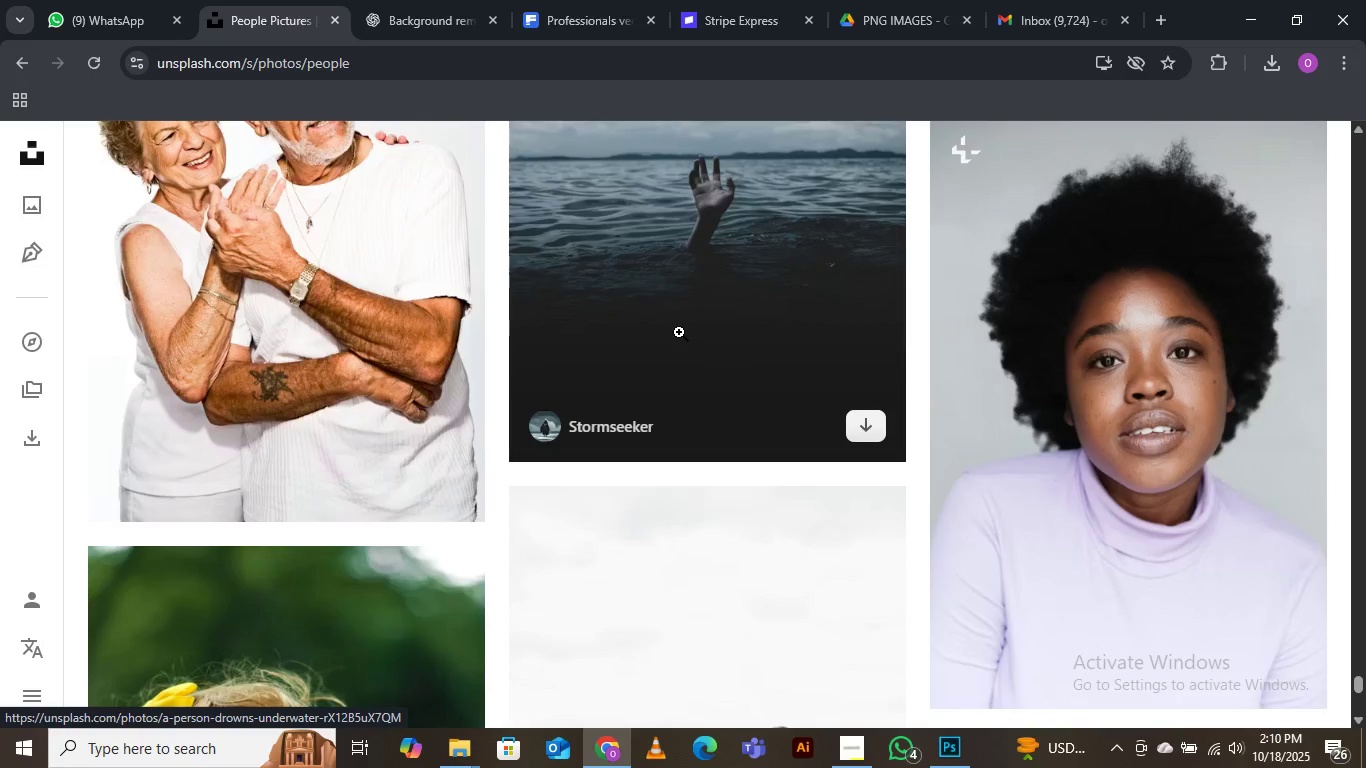 
scroll: coordinate [681, 335], scroll_direction: down, amount: 5.0
 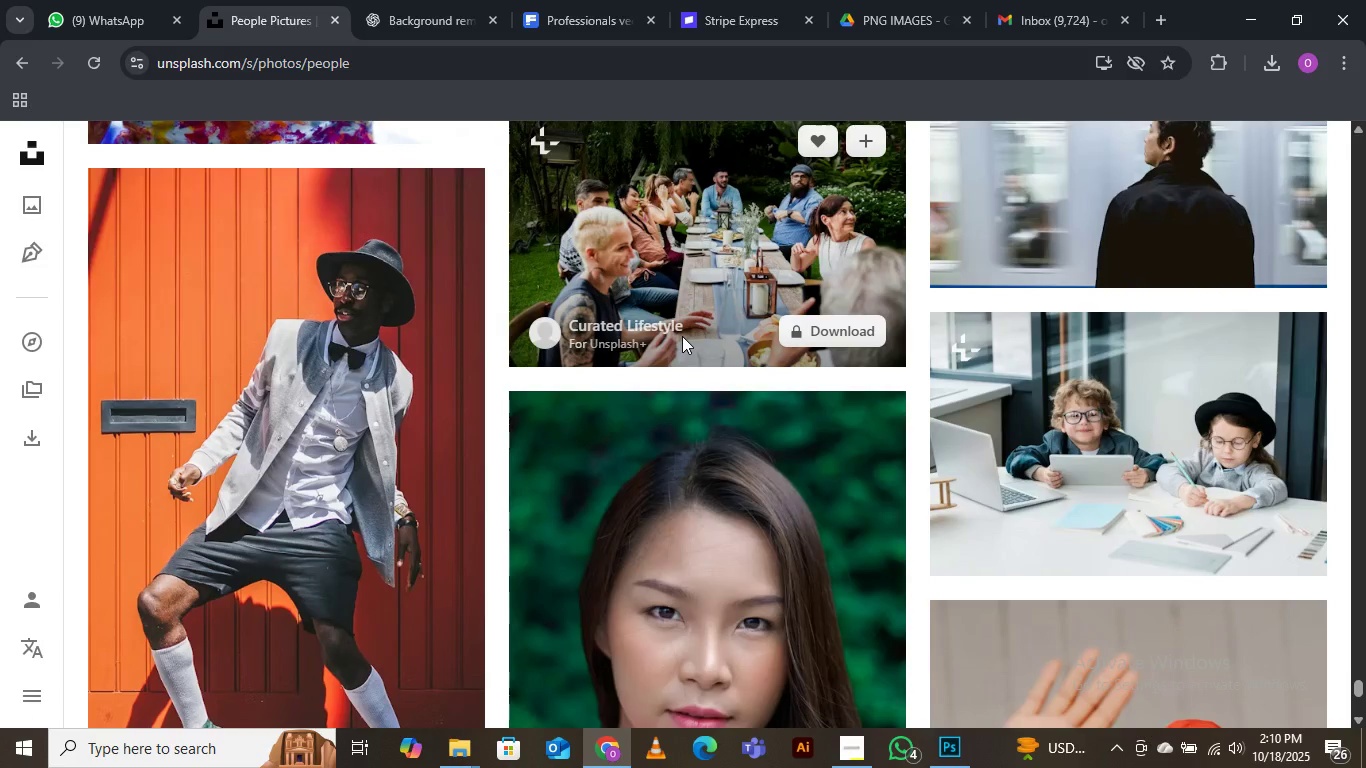 
wait(5.81)
 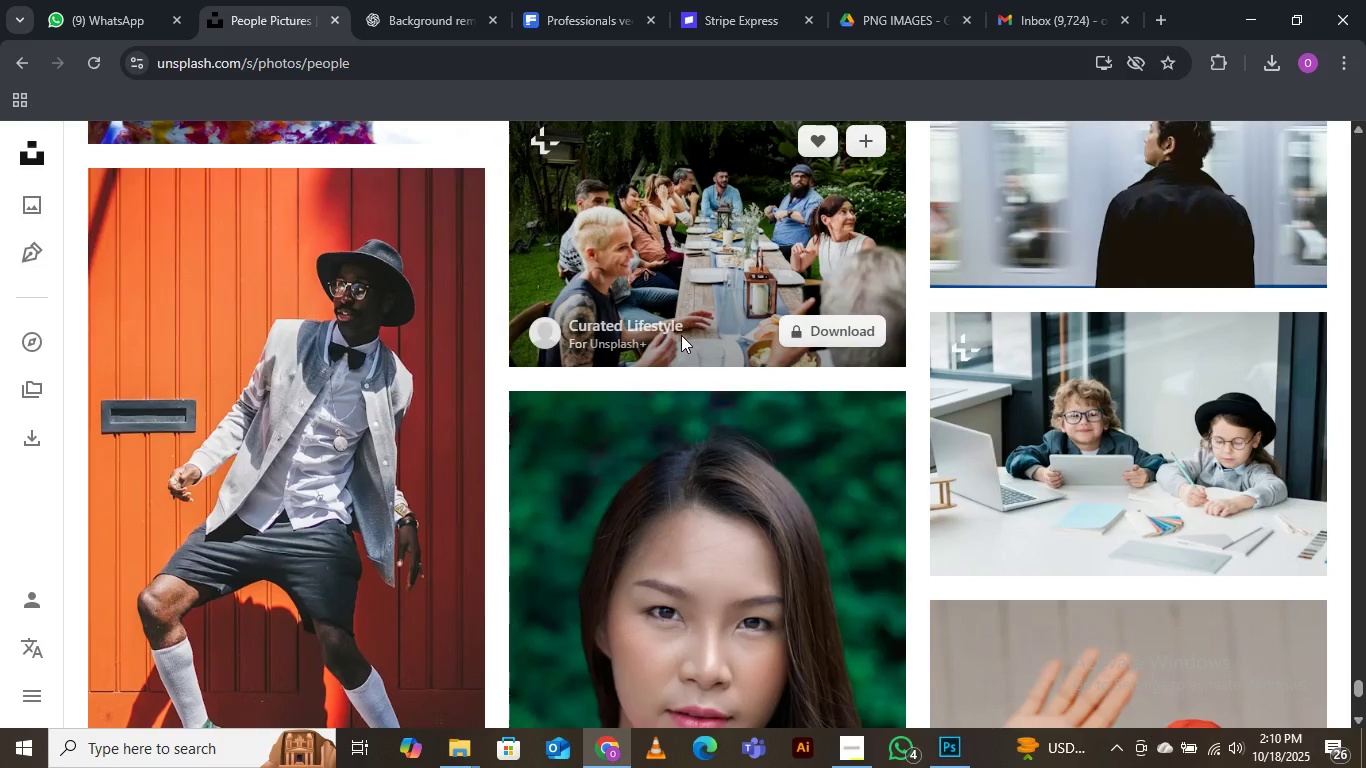 
scroll: coordinate [683, 338], scroll_direction: down, amount: 2.0
 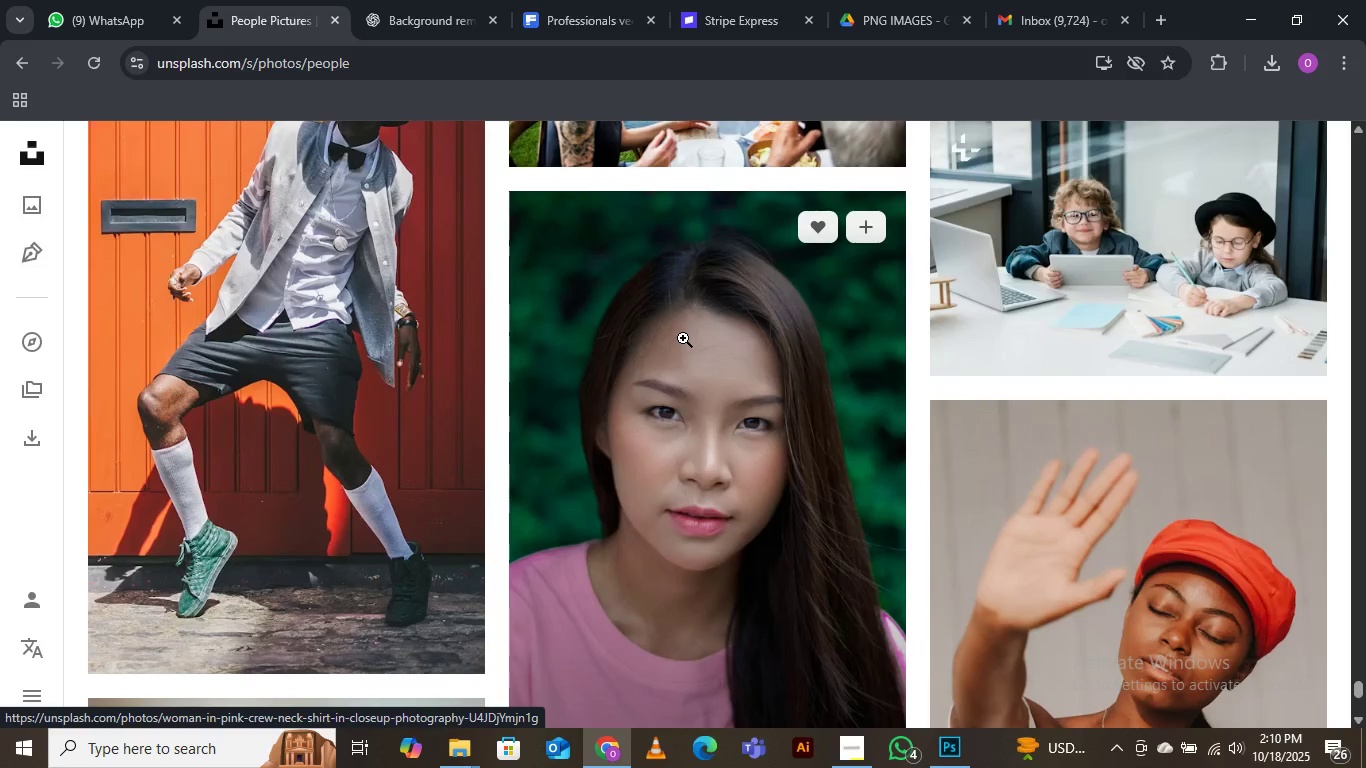 
wait(6.82)
 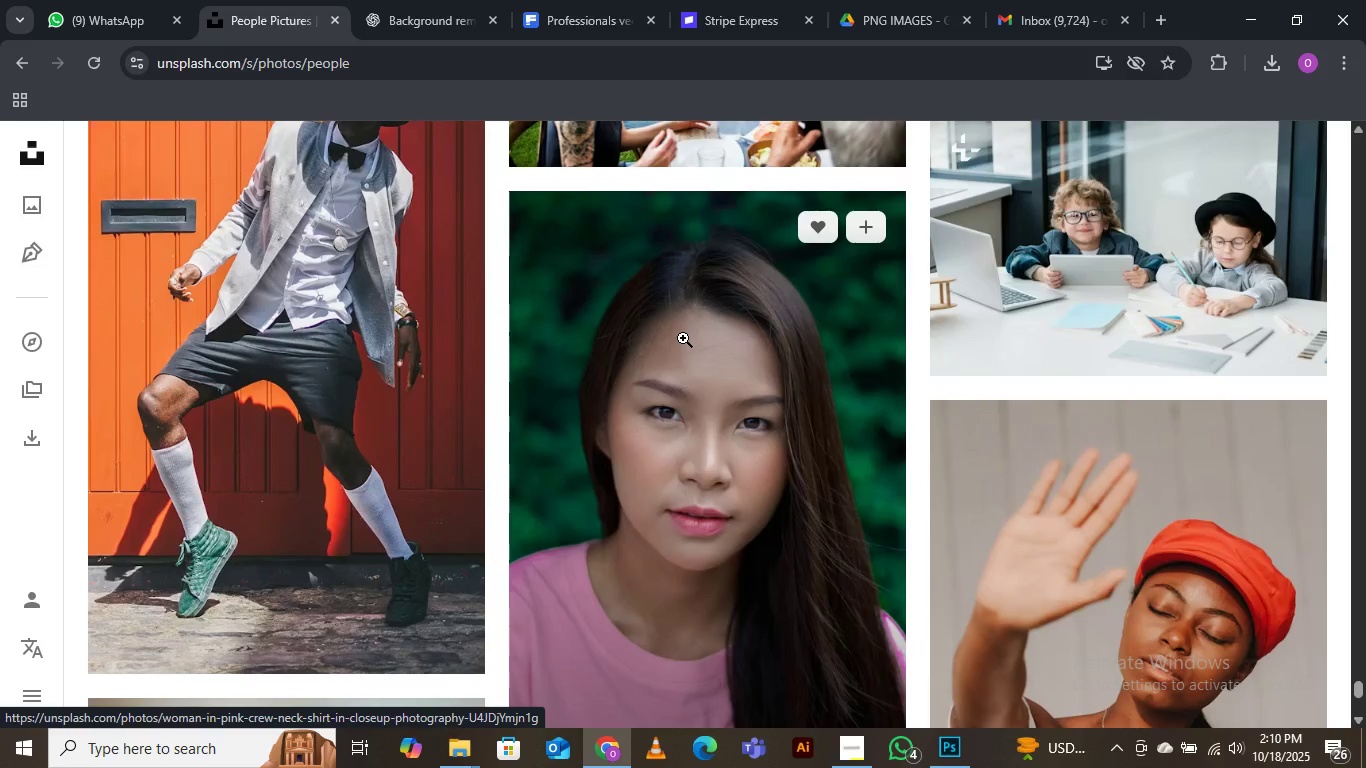 
scroll: coordinate [683, 338], scroll_direction: down, amount: 5.0
 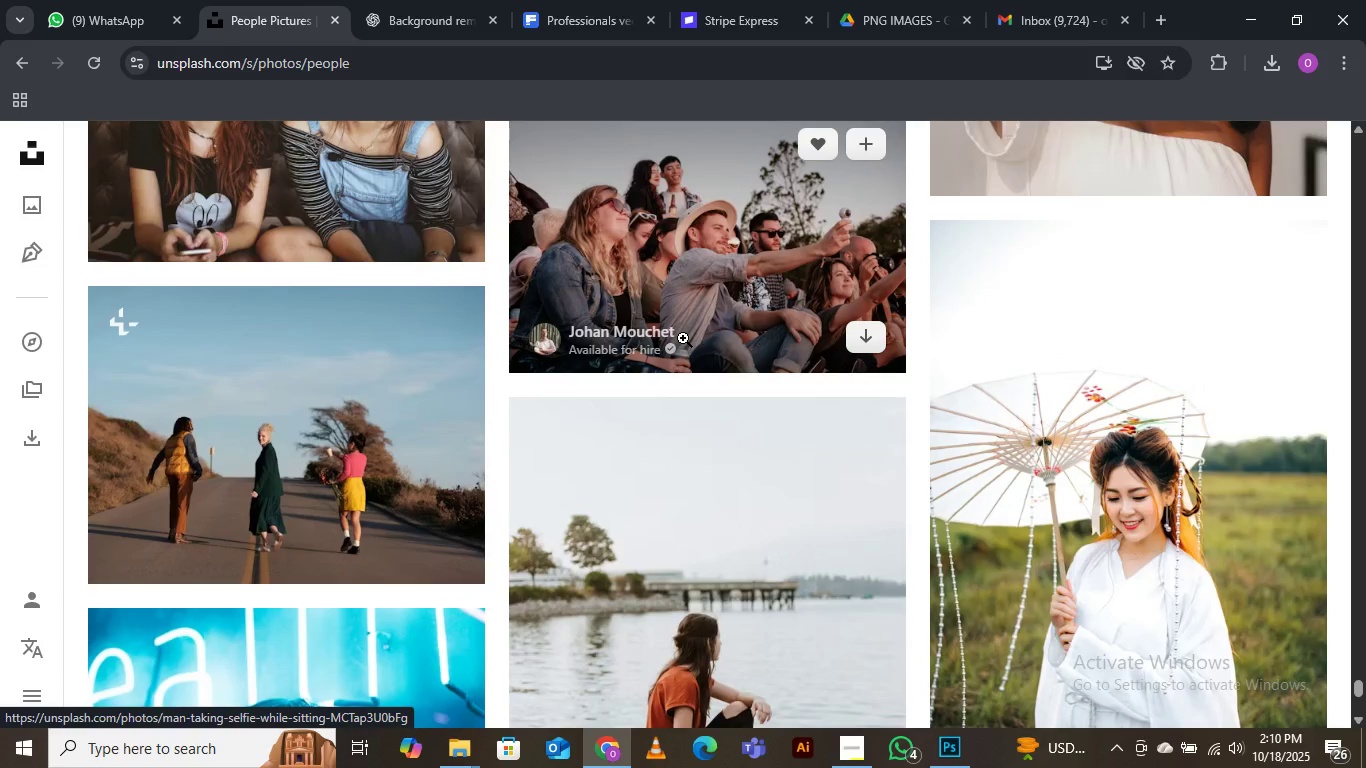 
scroll: coordinate [683, 338], scroll_direction: down, amount: 4.0
 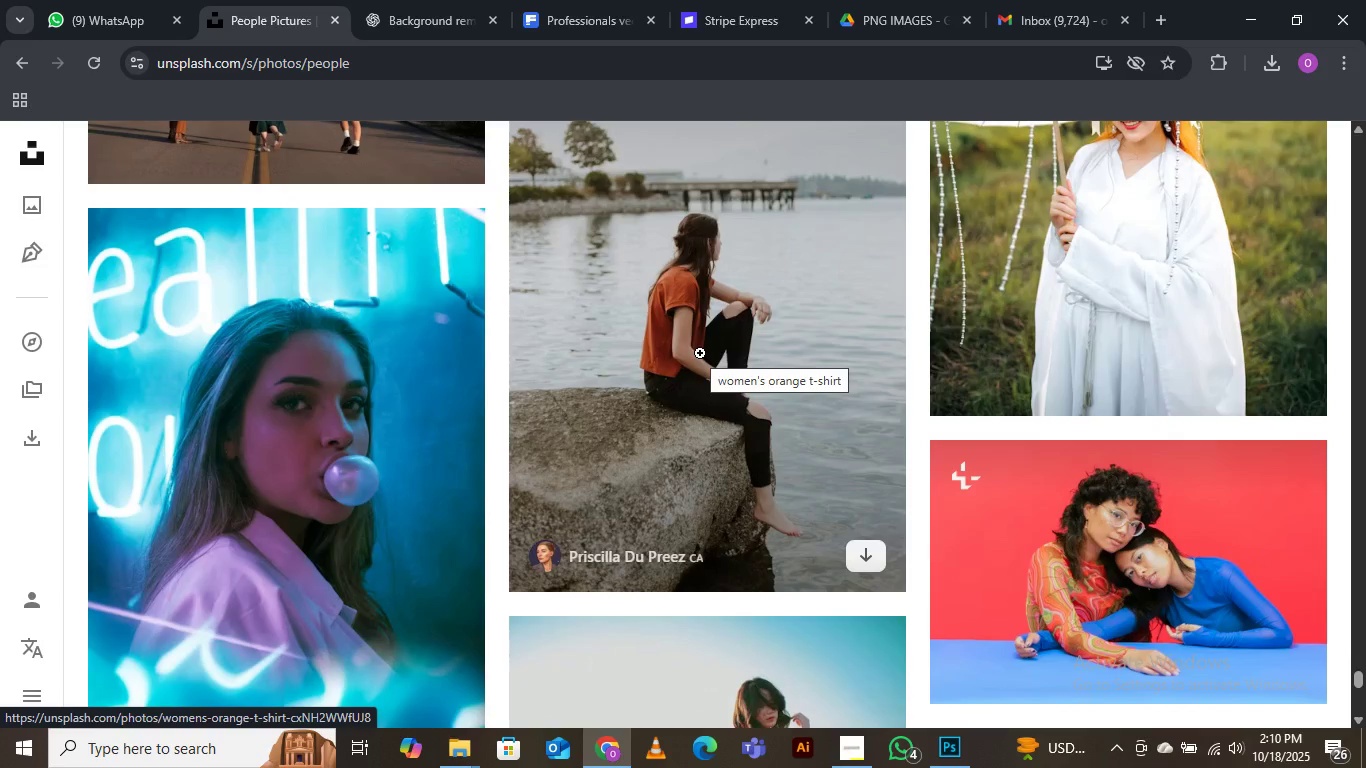 
wait(9.68)
 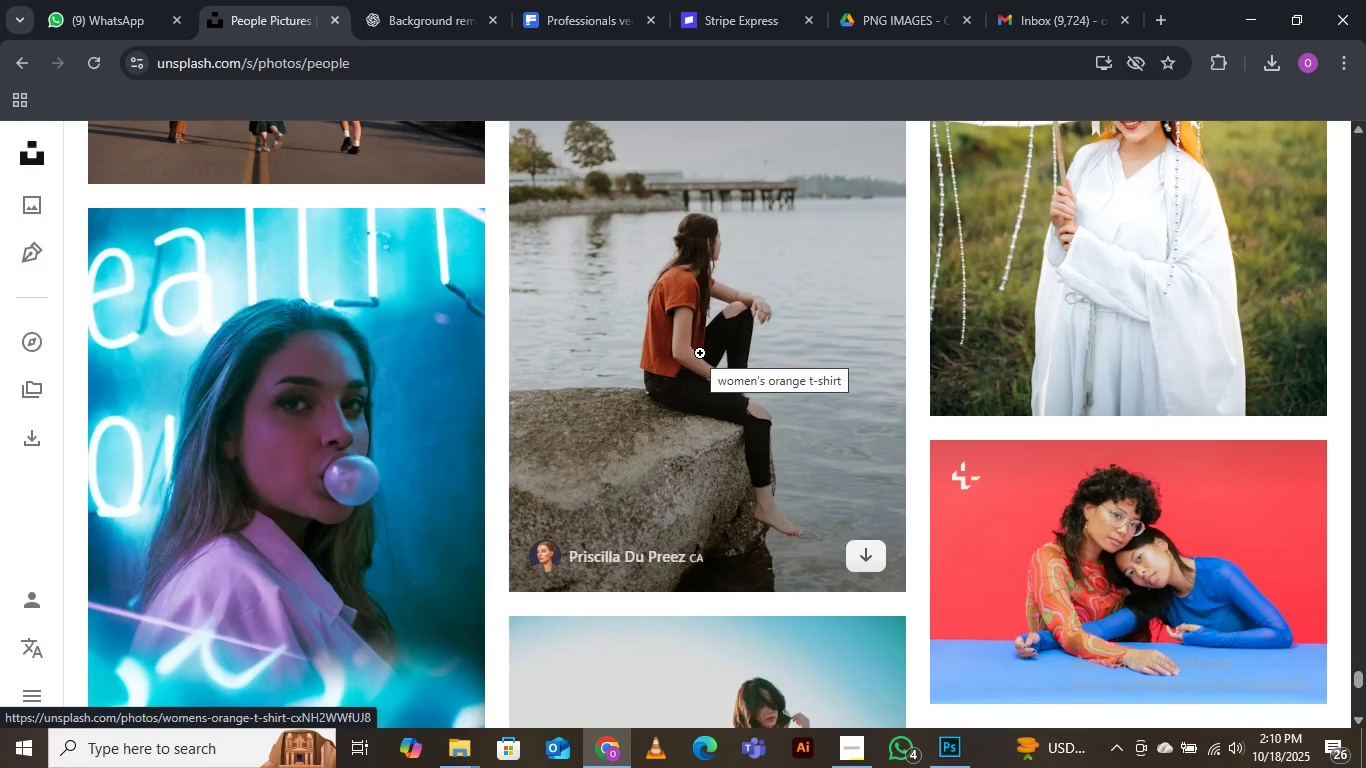 
scroll: coordinate [714, 336], scroll_direction: down, amount: 5.0
 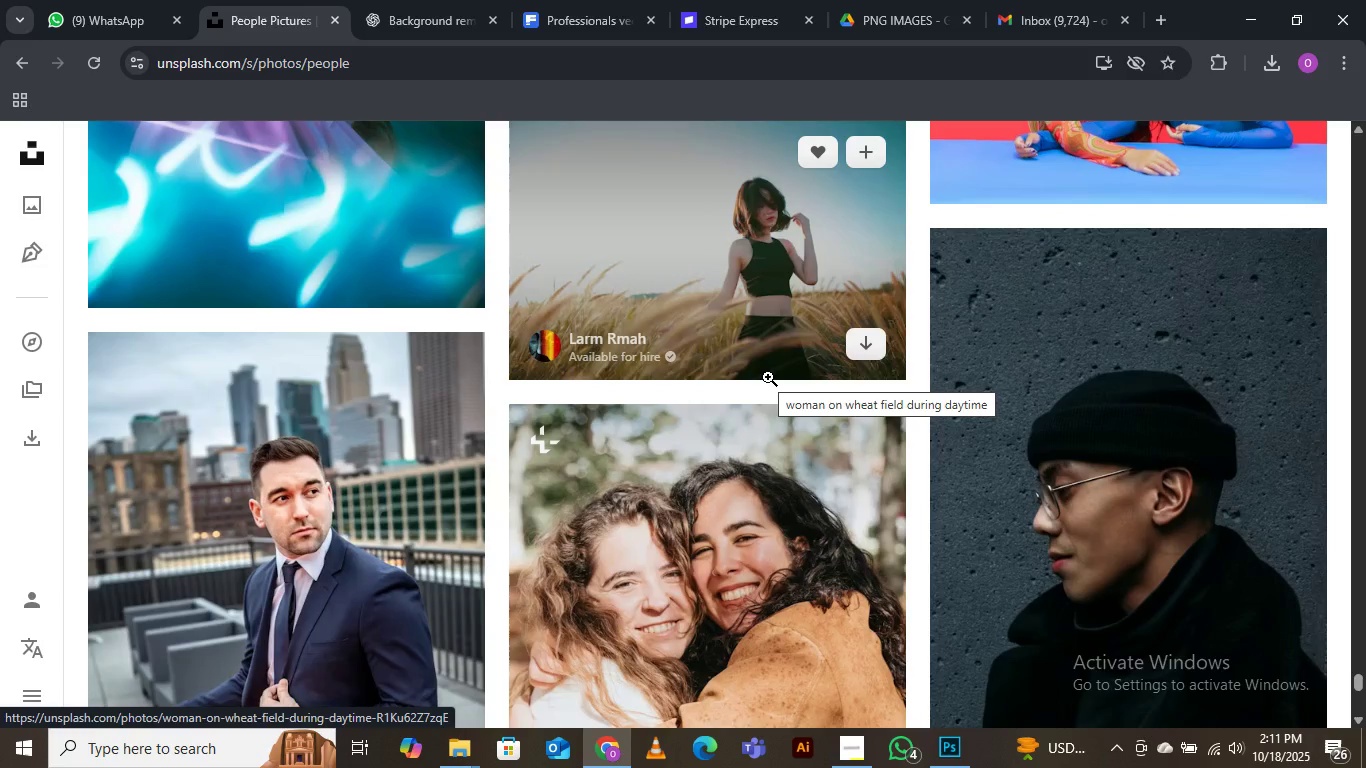 
wait(16.69)
 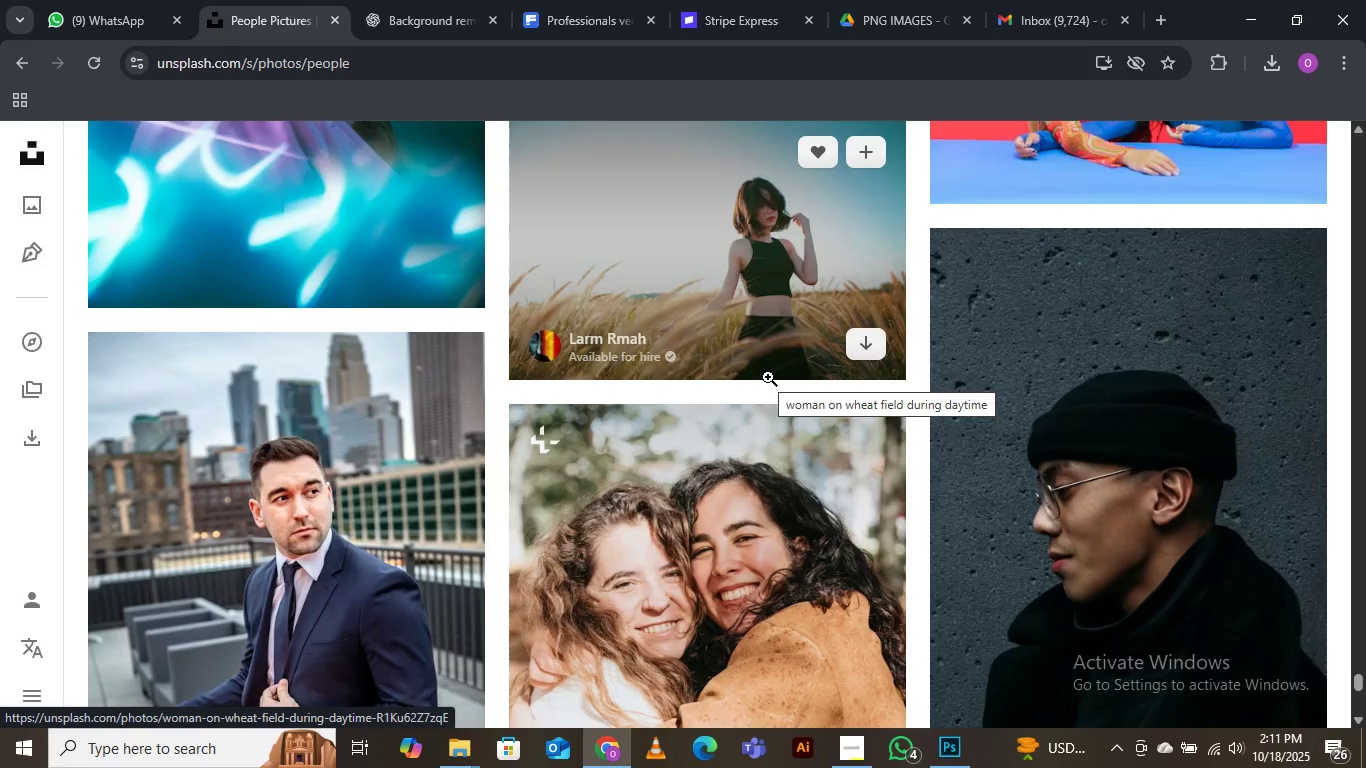 
scroll: coordinate [824, 399], scroll_direction: down, amount: 7.0
 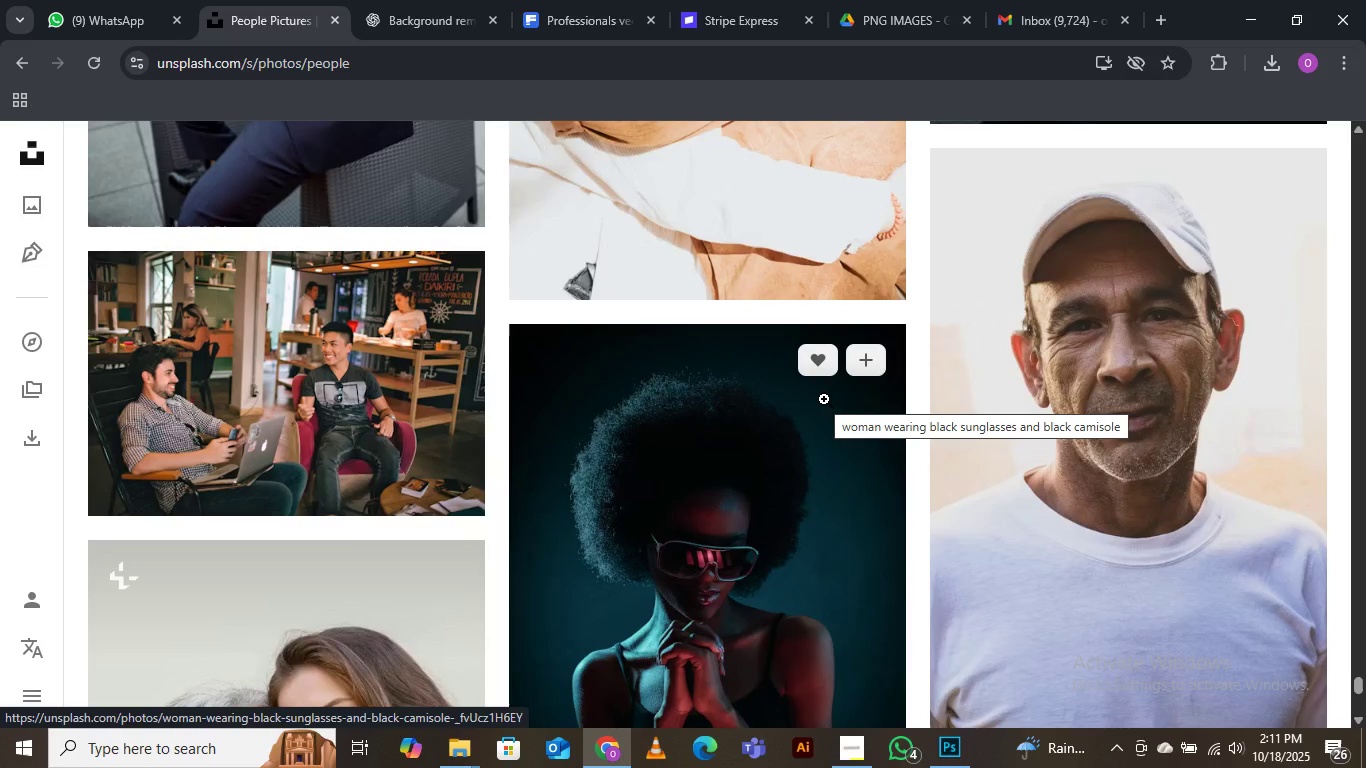 
wait(12.96)
 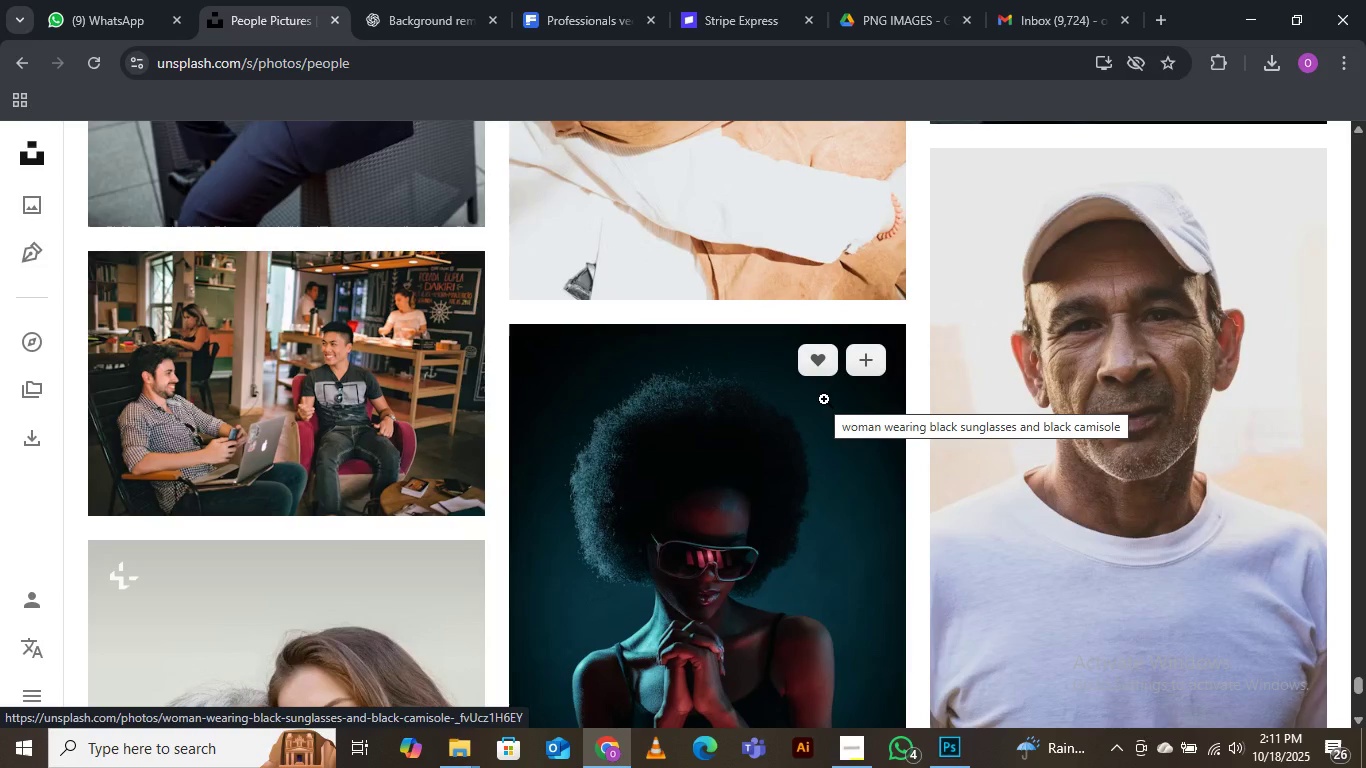 
scroll: coordinate [878, 338], scroll_direction: down, amount: 12.0
 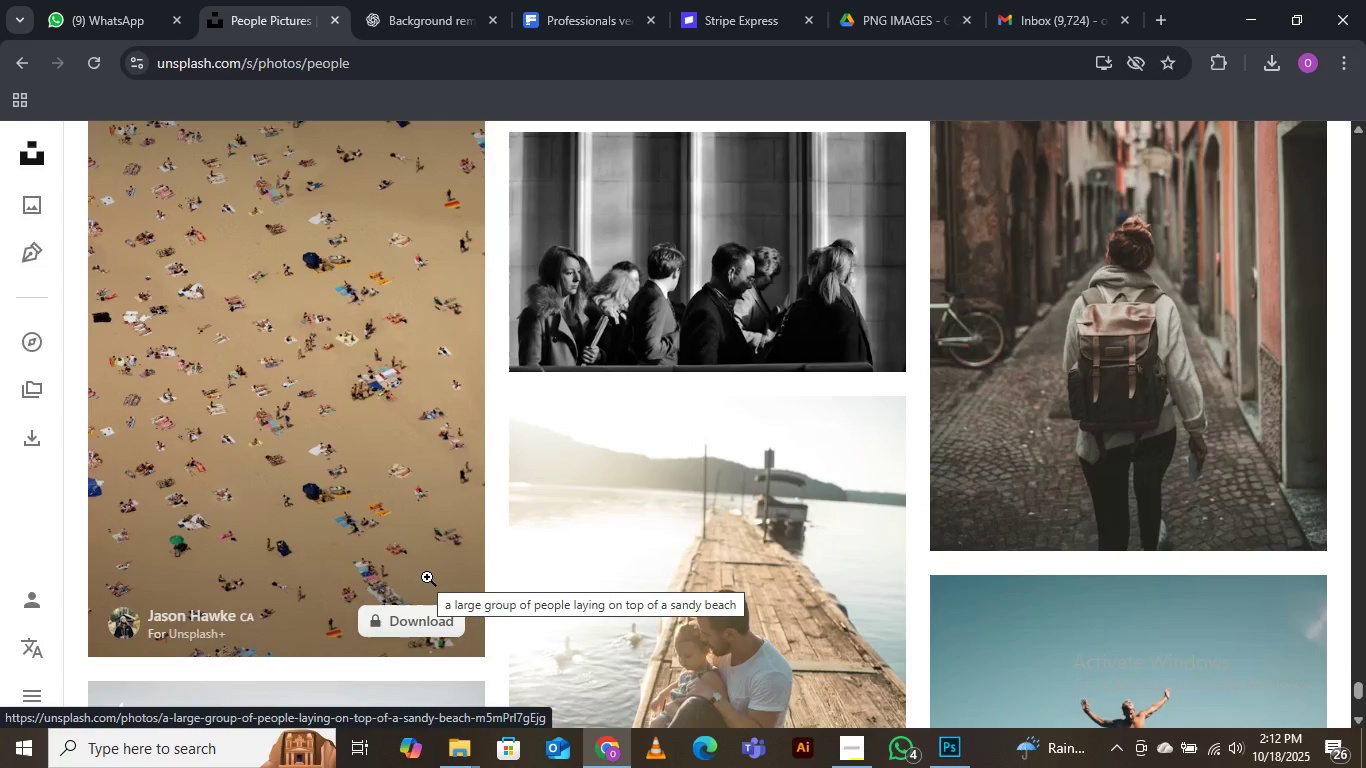 
wait(32.32)
 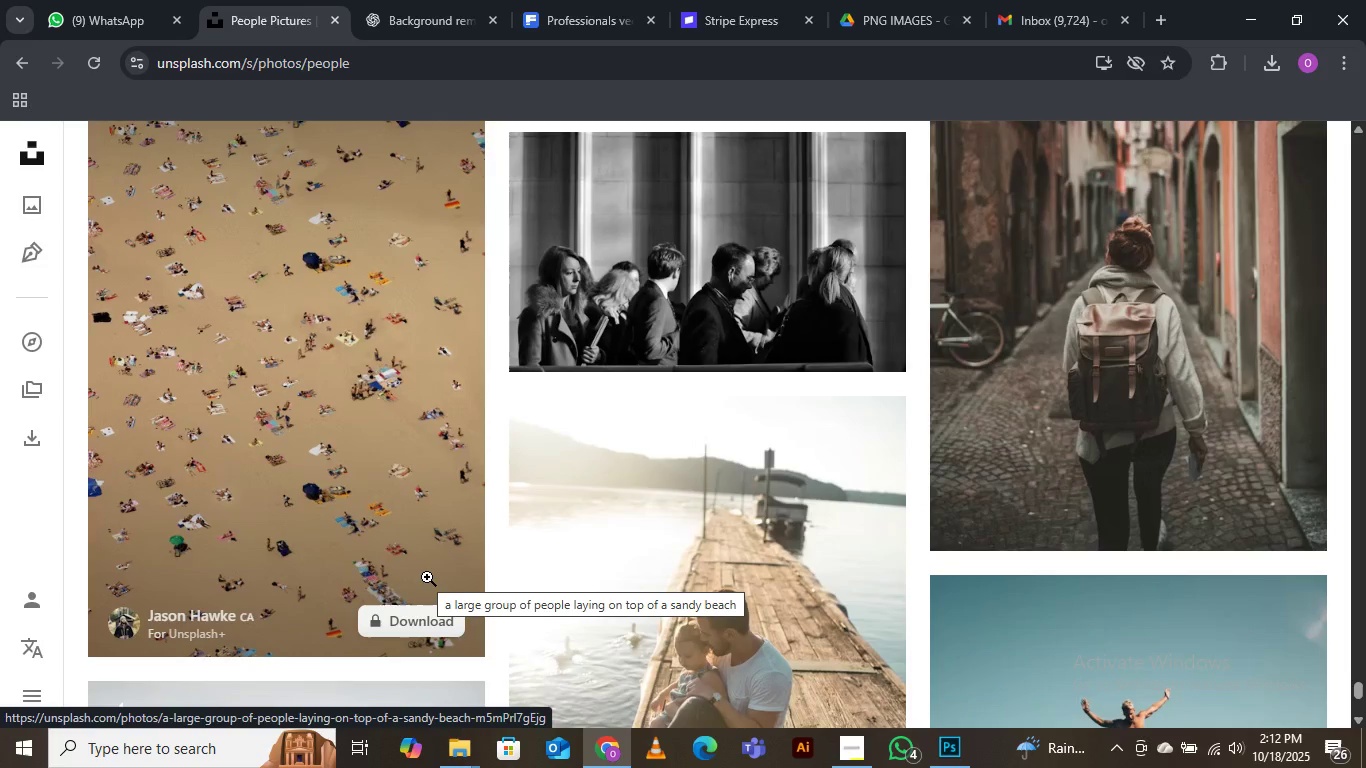 
scroll: coordinate [523, 455], scroll_direction: down, amount: 15.0
 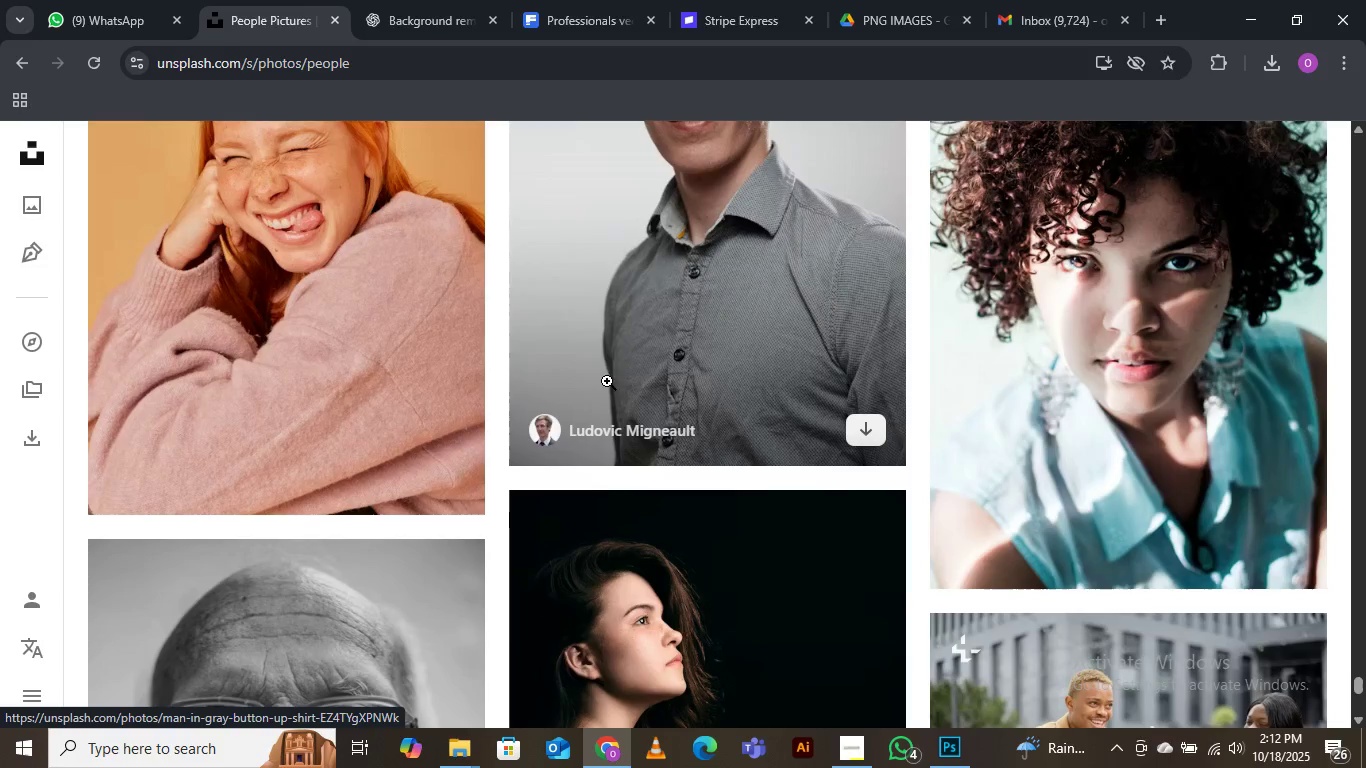 
scroll: coordinate [361, 335], scroll_direction: down, amount: 7.0
 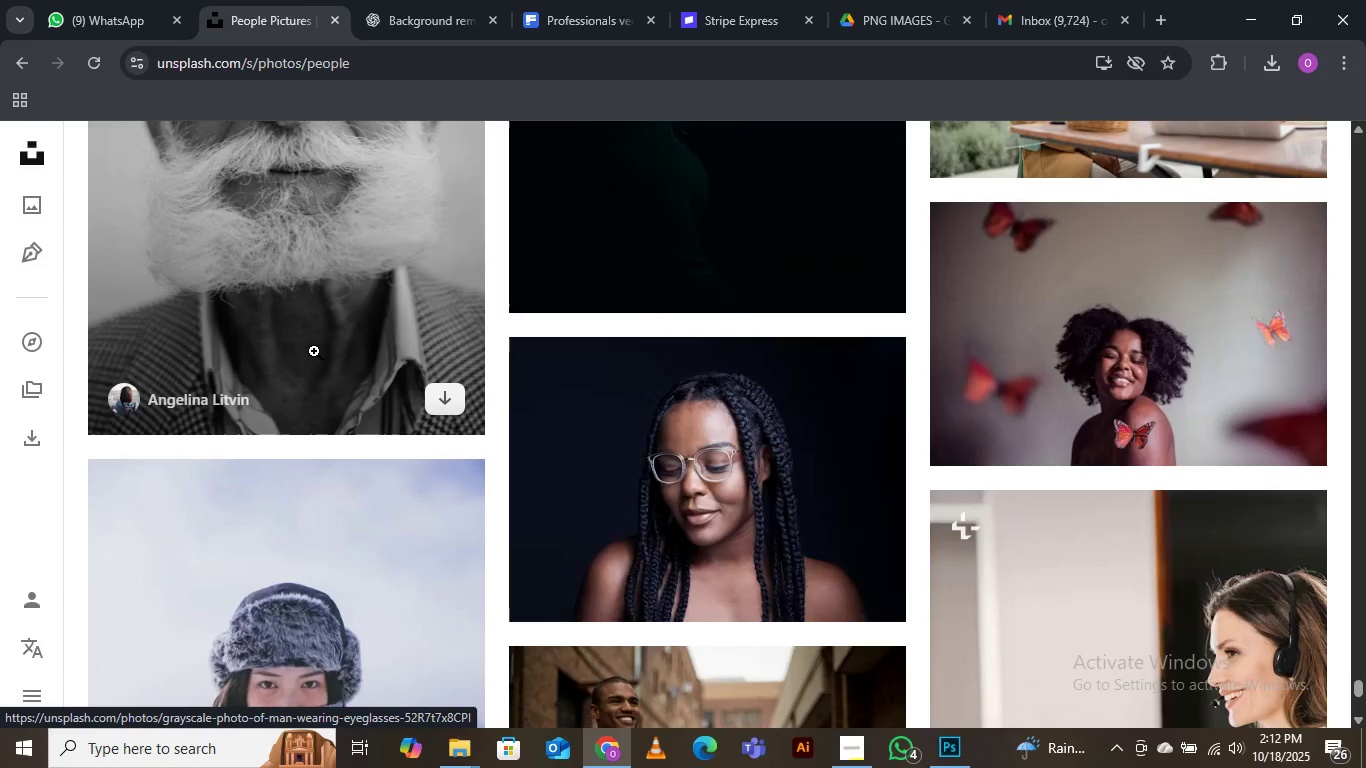 
wait(21.97)
 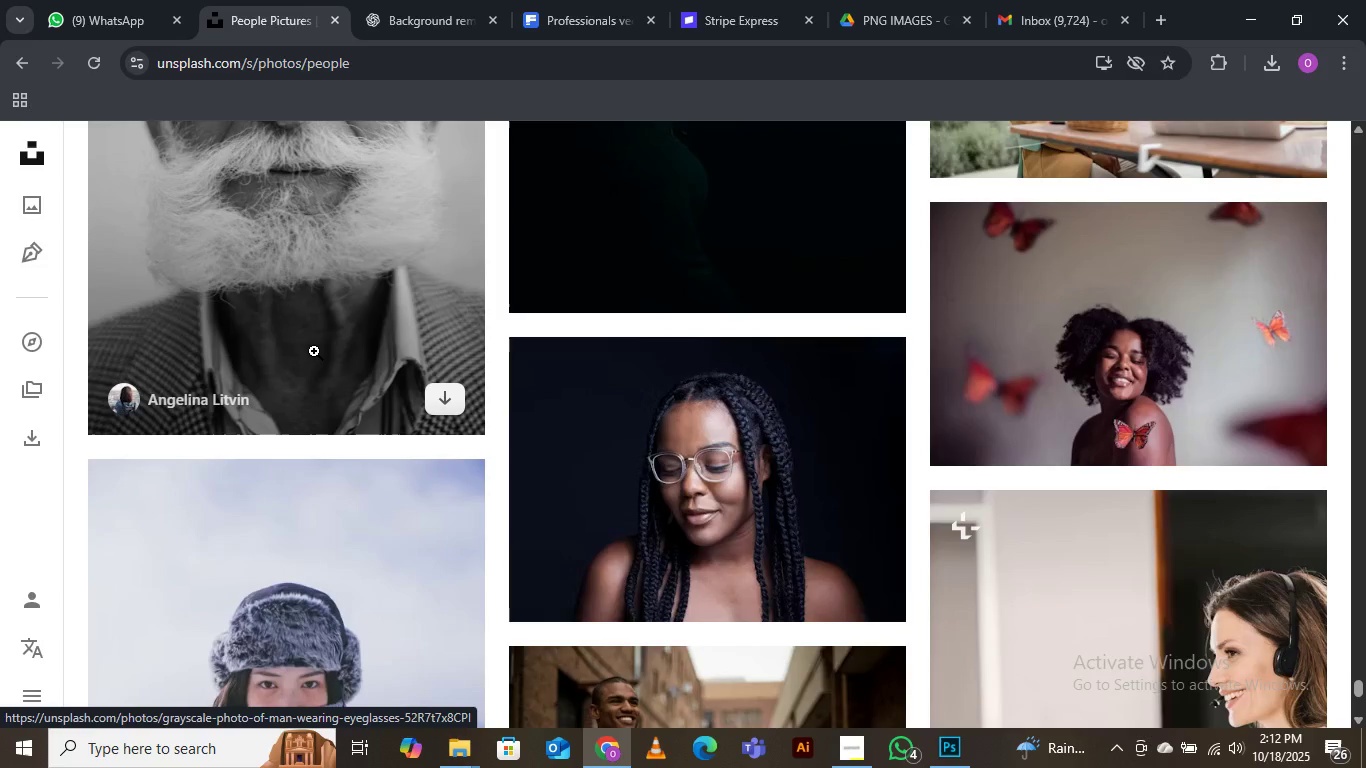 
scroll: coordinate [489, 618], scroll_direction: down, amount: 3.0
 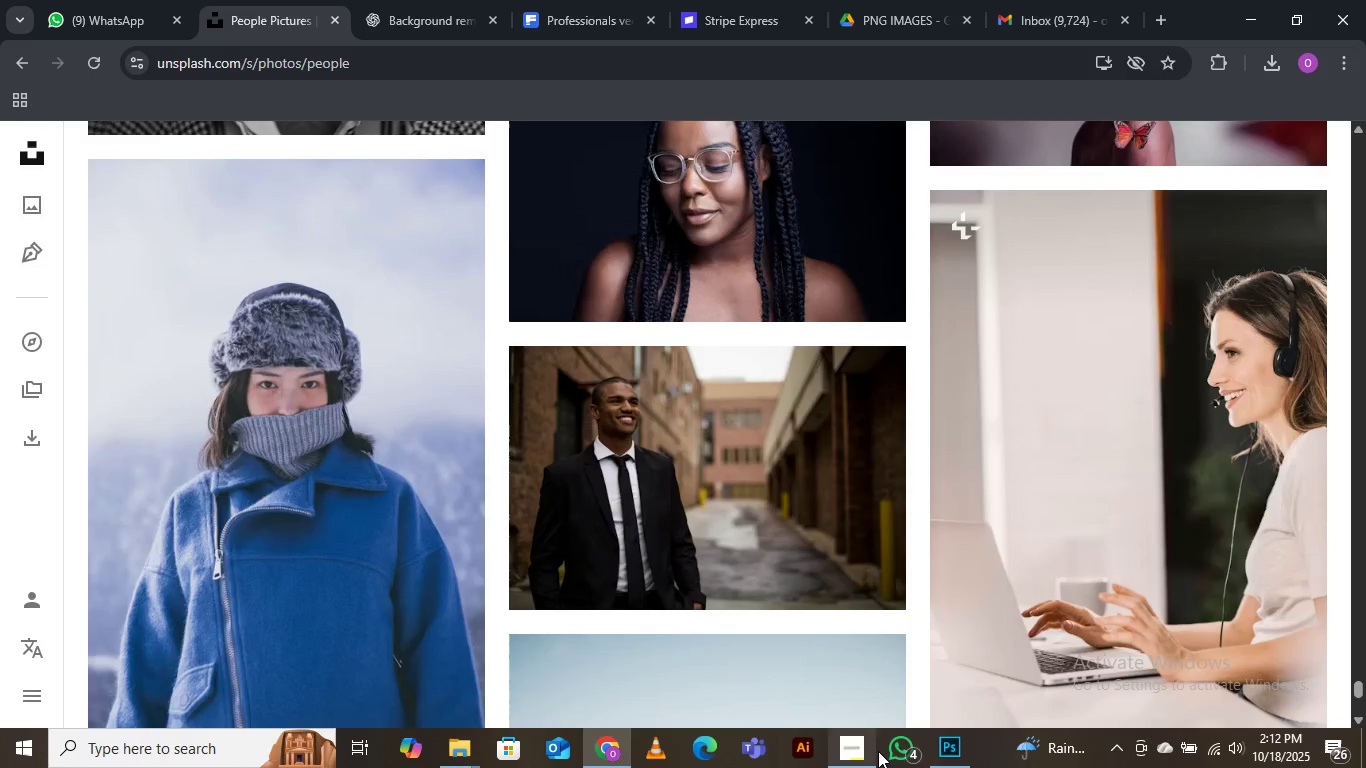 
mouse_move([911, 735])
 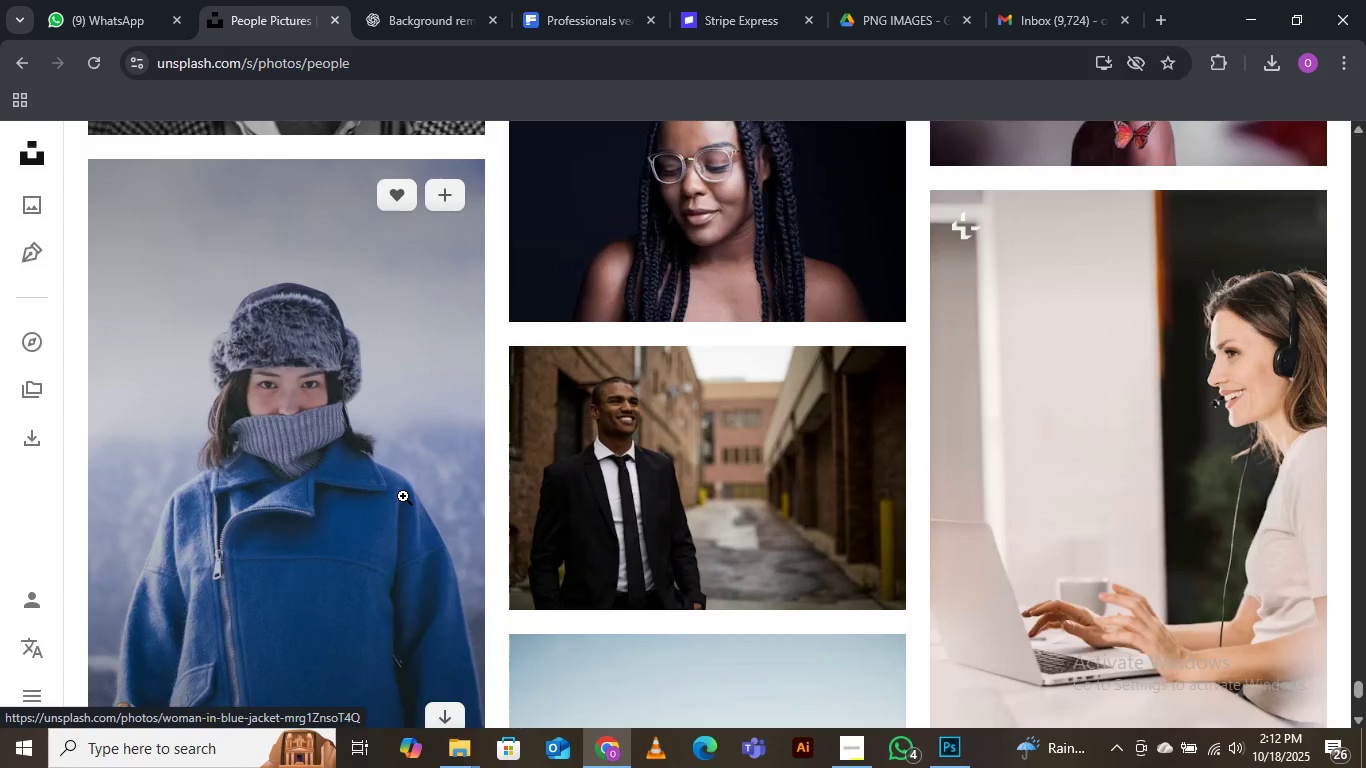 
scroll: coordinate [403, 496], scroll_direction: down, amount: 2.0
 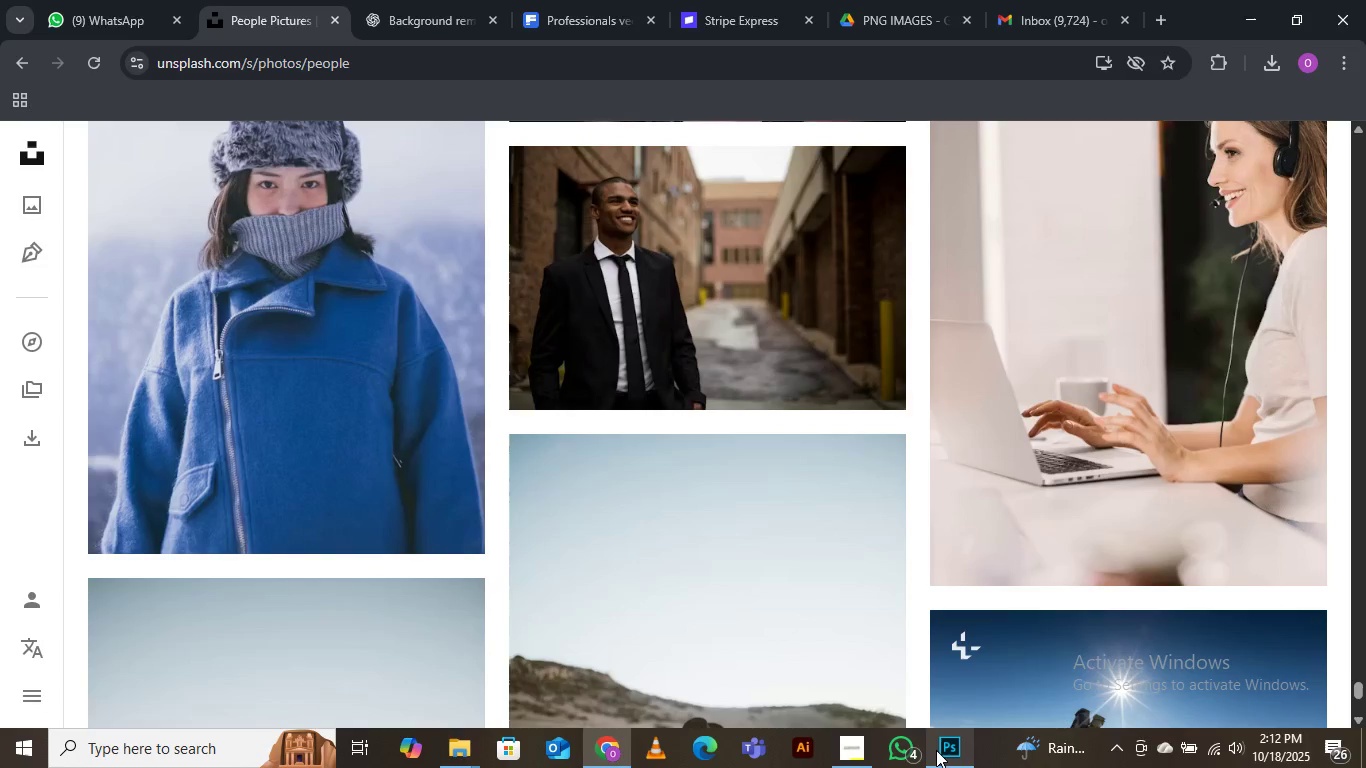 
left_click([936, 750])
 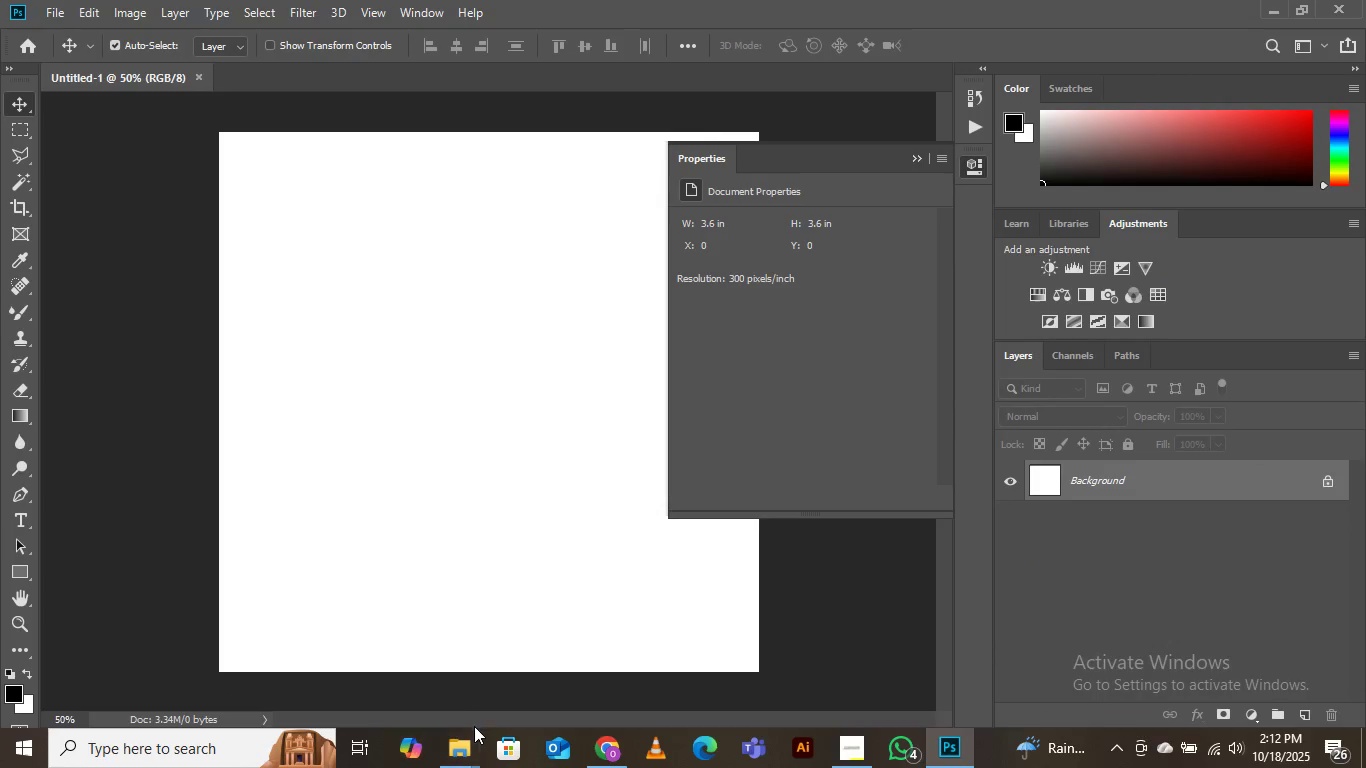 
left_click([453, 750])
 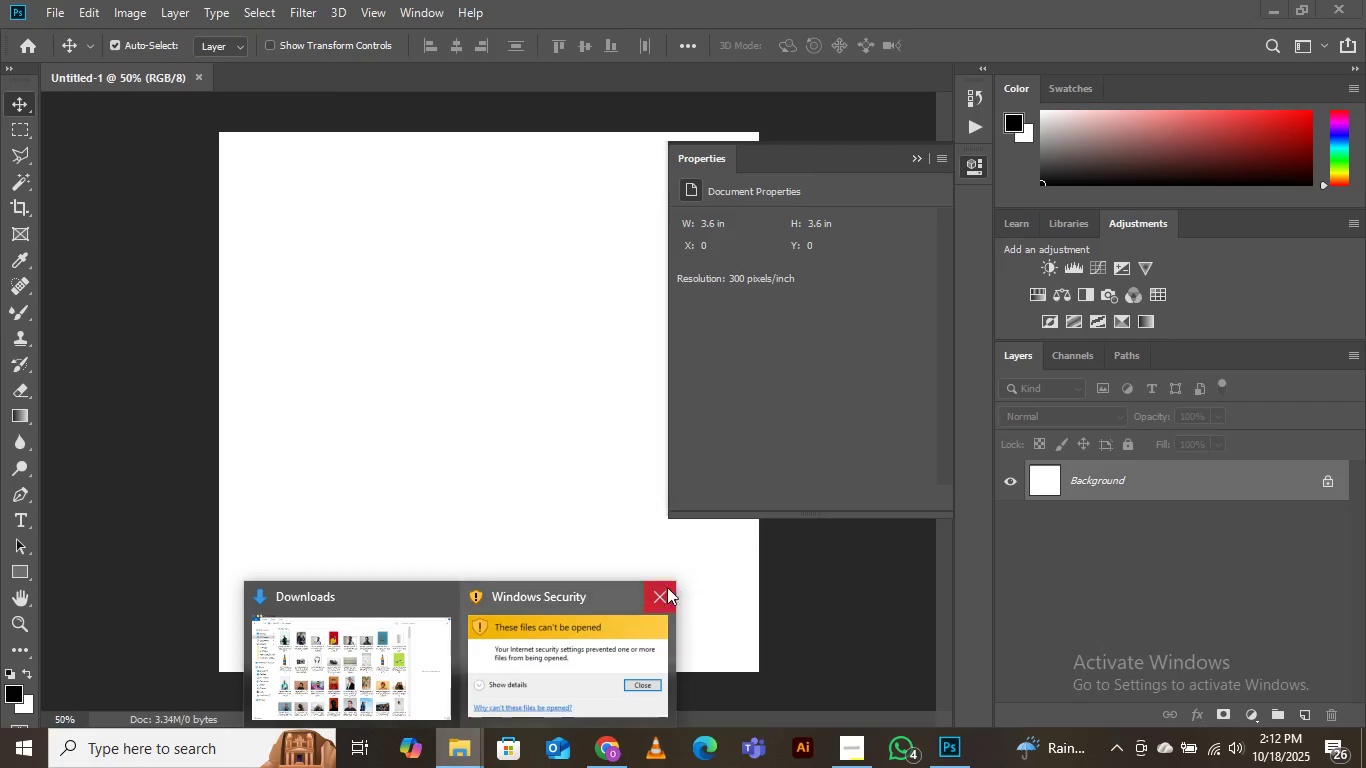 
left_click([666, 588])
 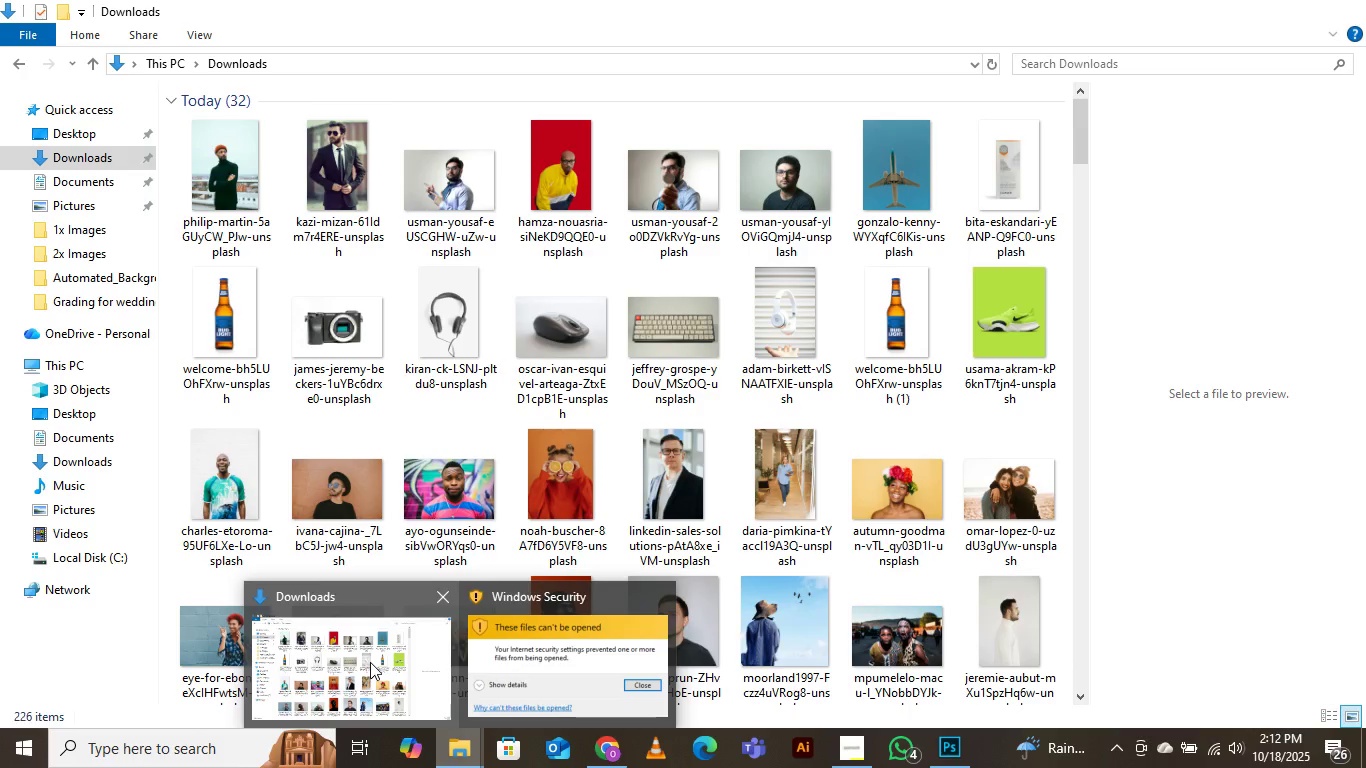 
left_click([370, 662])
 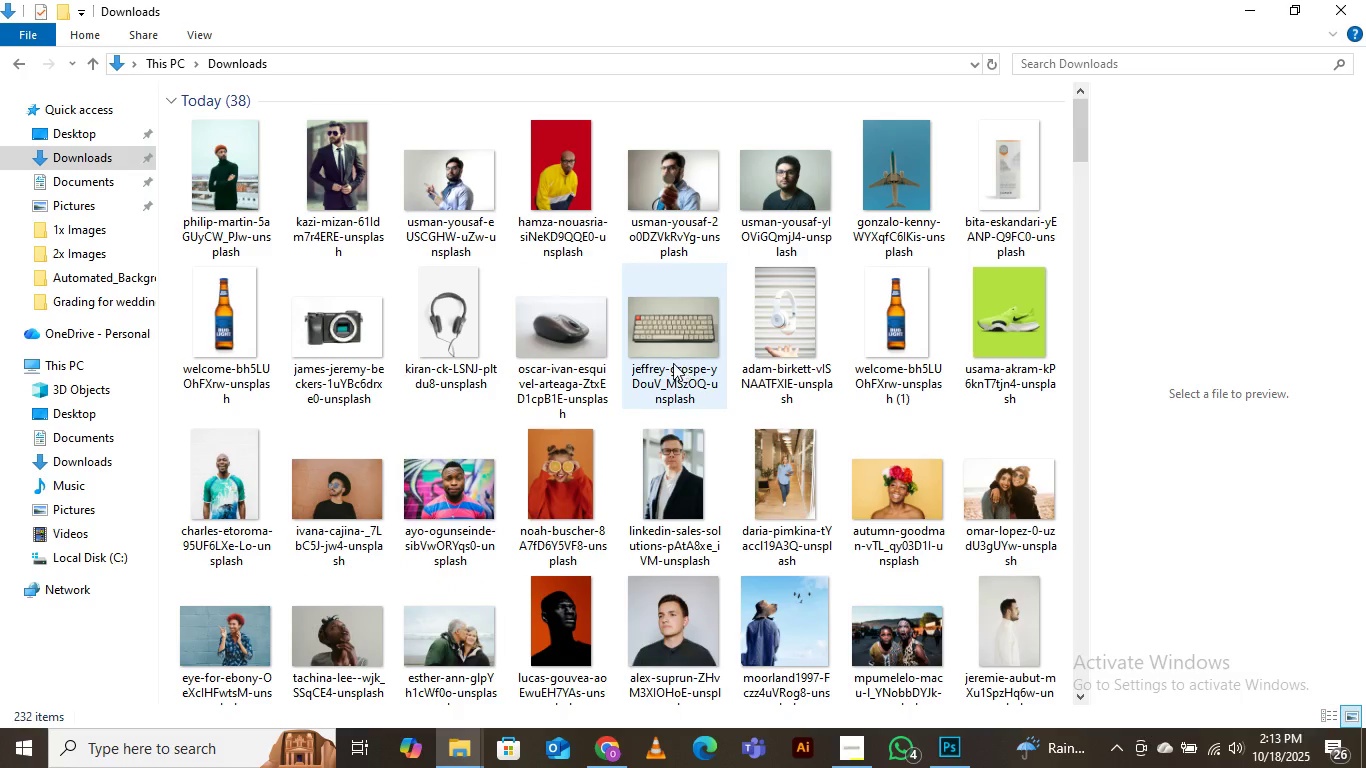 
scroll: coordinate [669, 361], scroll_direction: down, amount: 2.0
 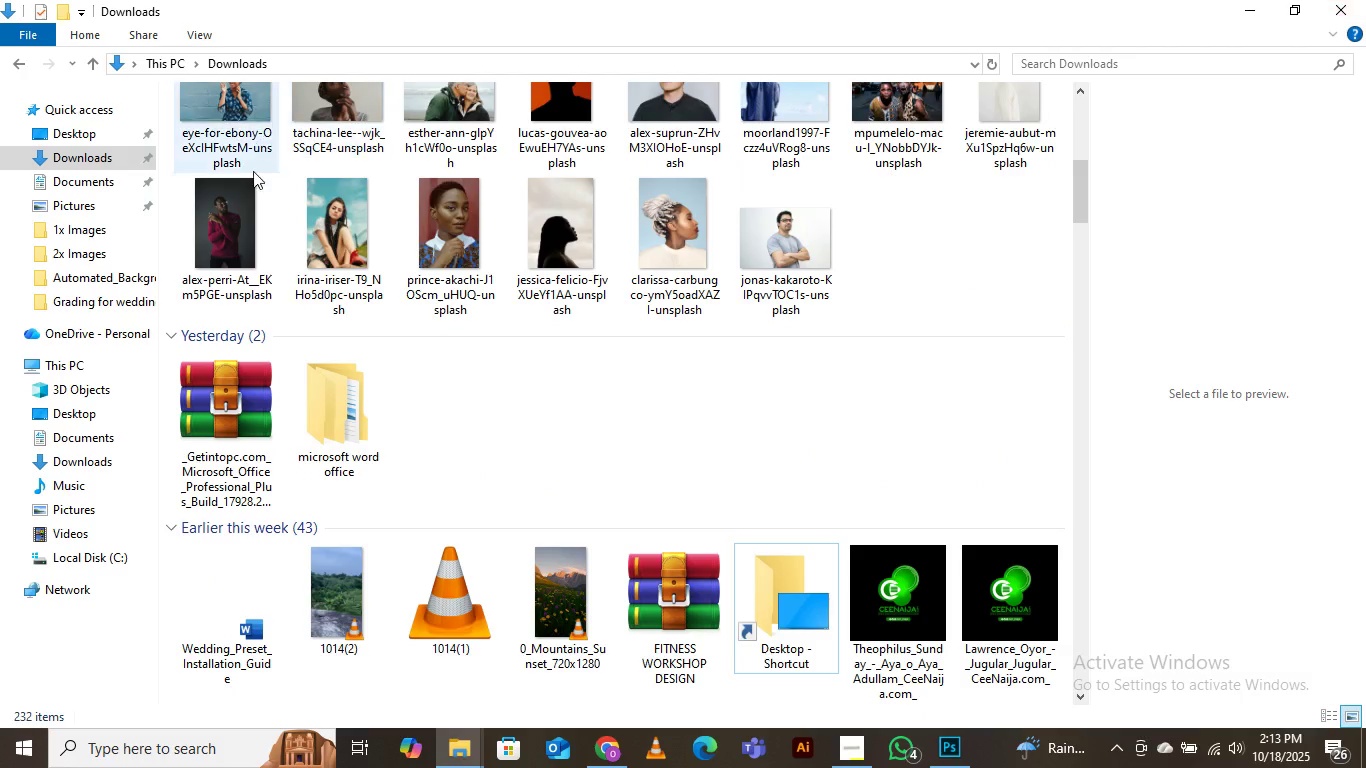 
wait(7.62)
 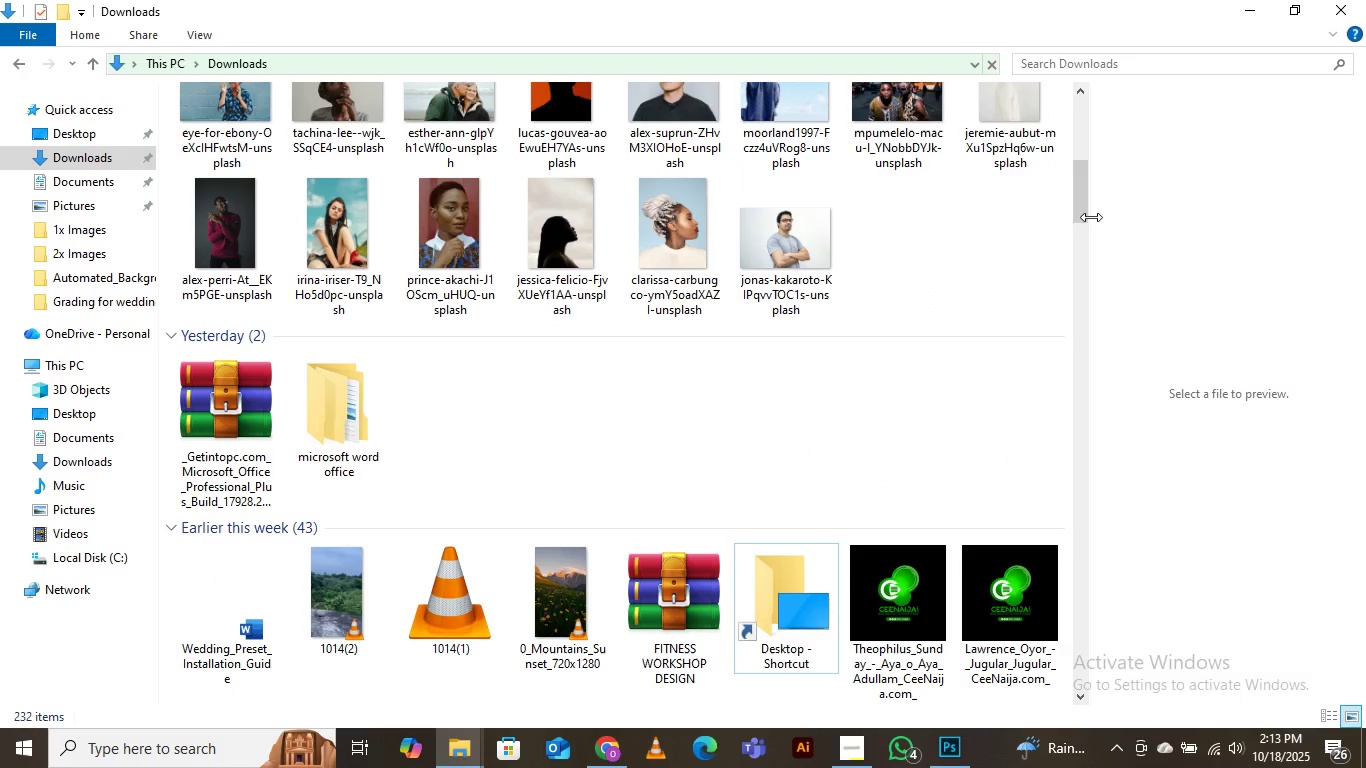 
right_click([960, 254])
 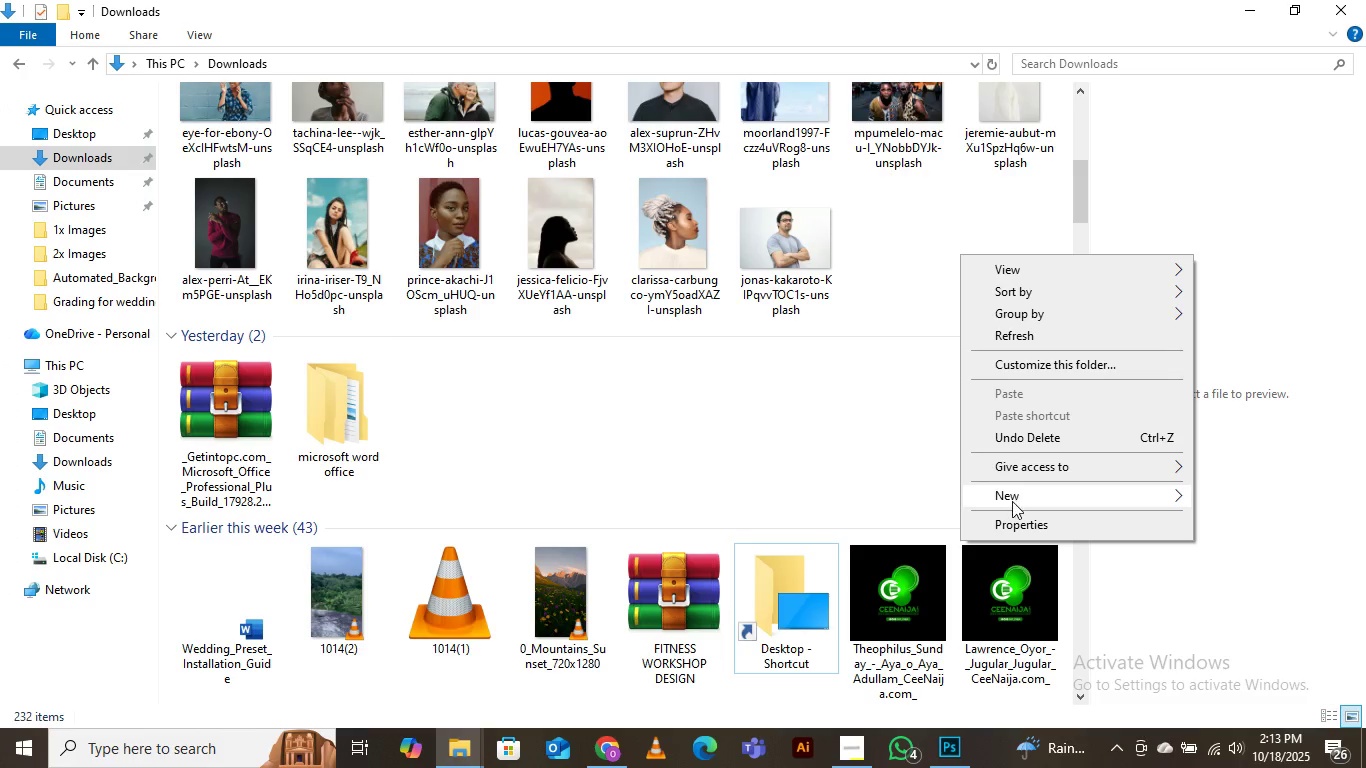 
left_click([1012, 501])
 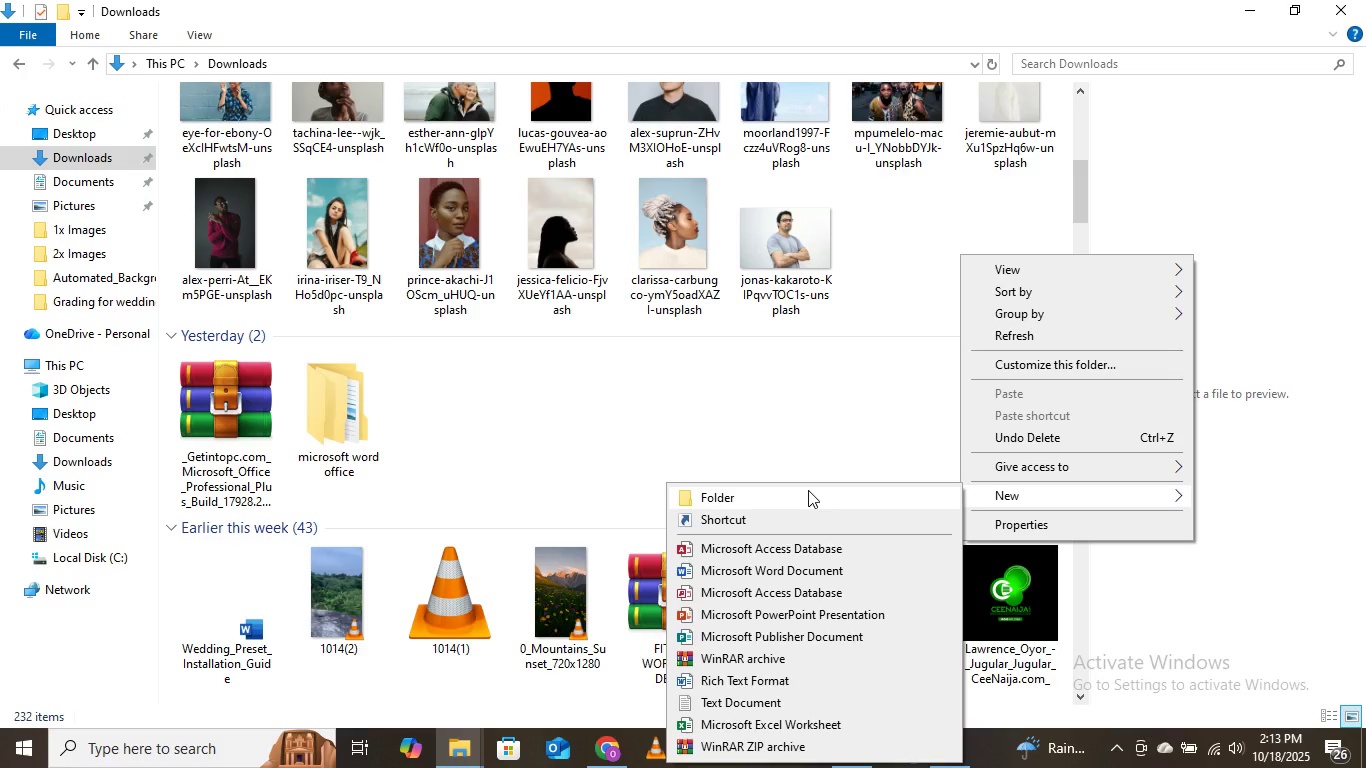 
left_click([808, 490])
 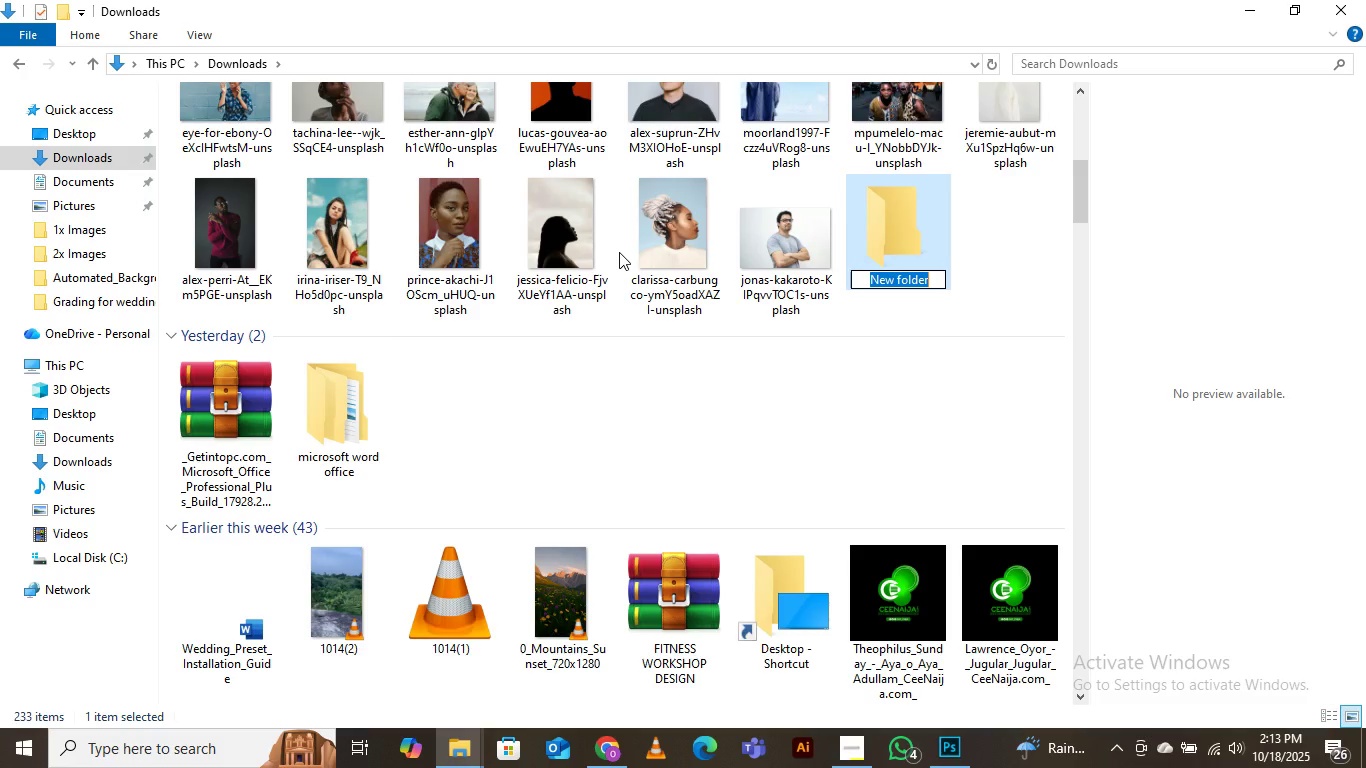 
wait(7.71)
 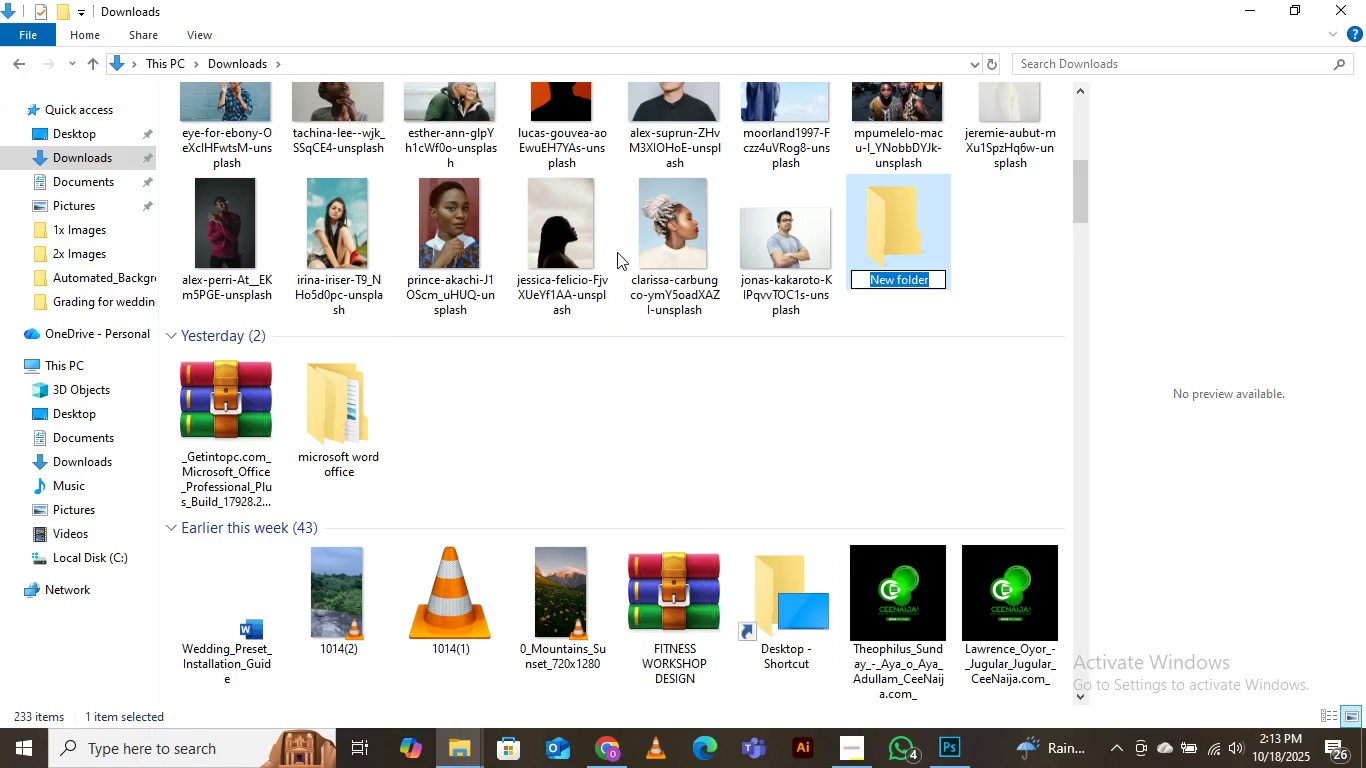 
type(Image PNG)
 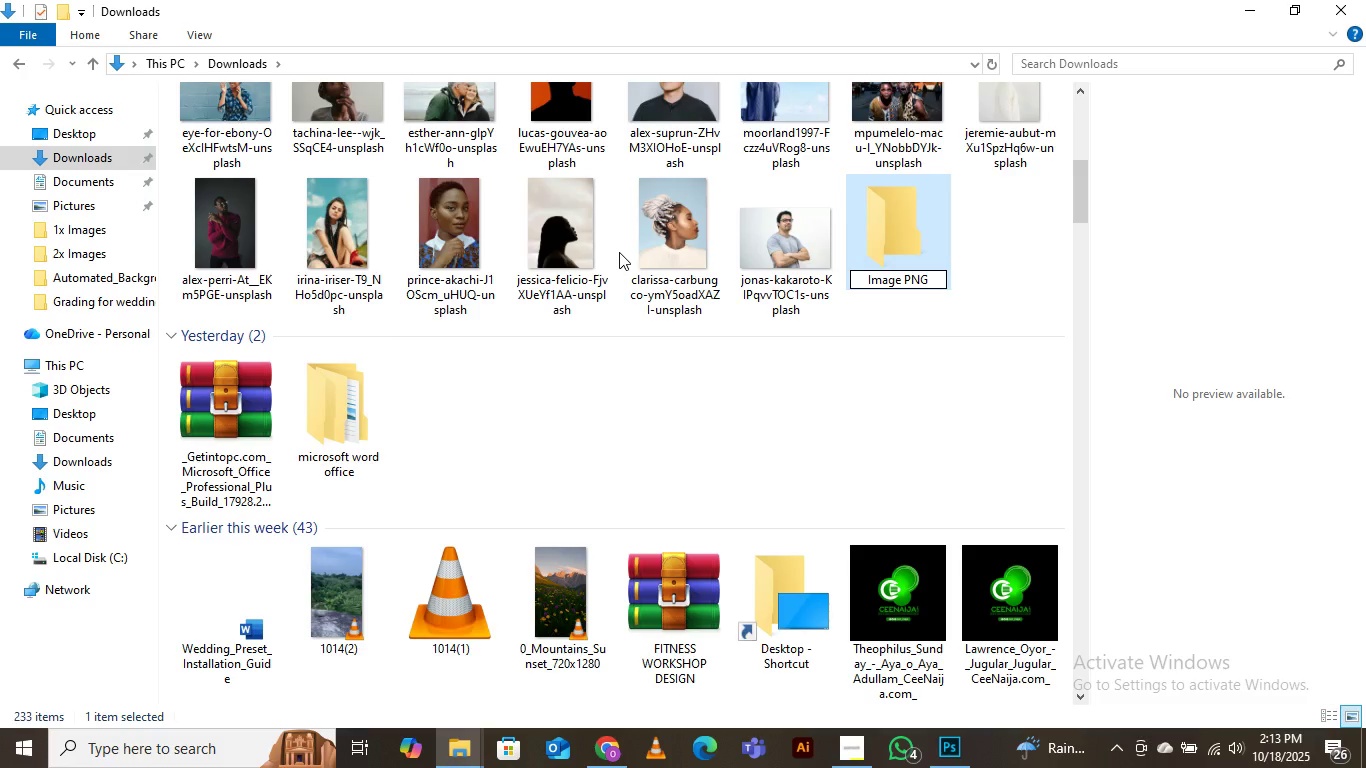 
key(Enter)
 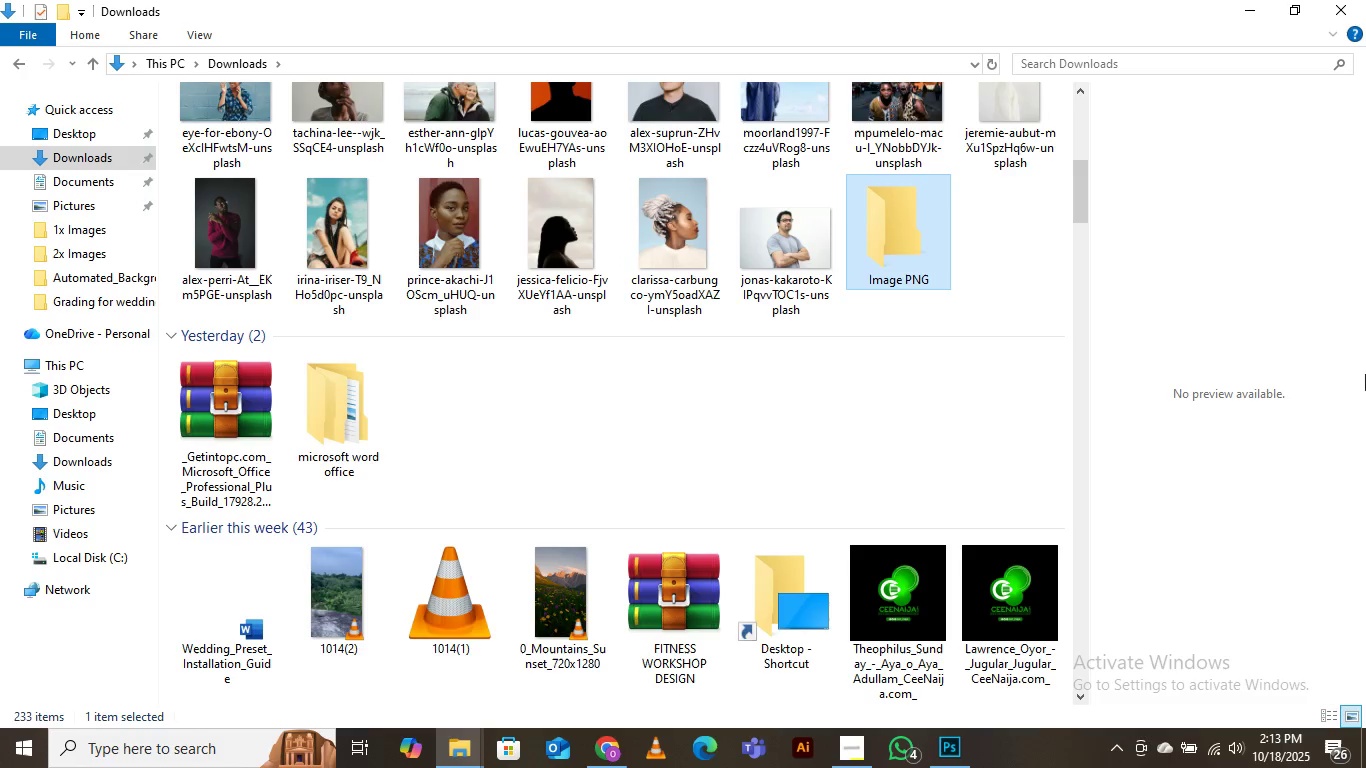 
wait(5.98)
 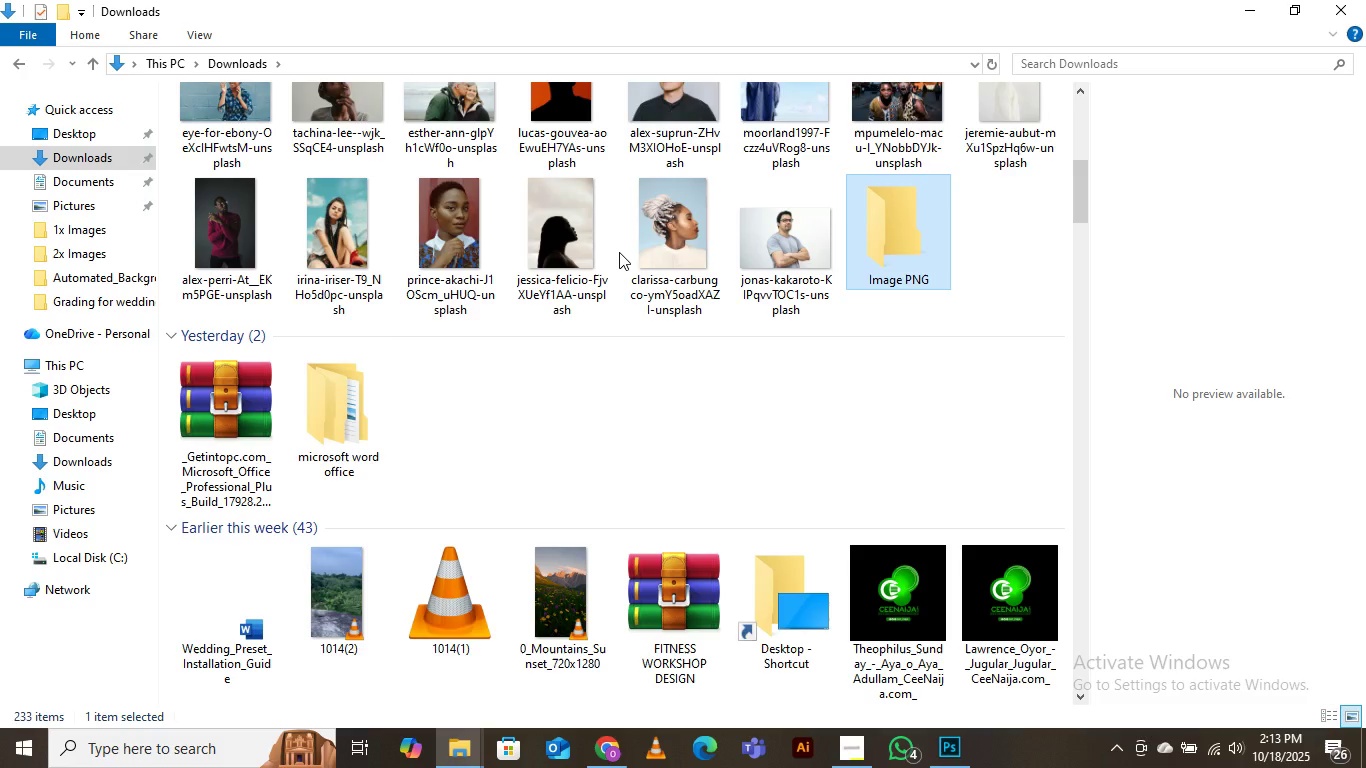 
left_click([796, 222])
 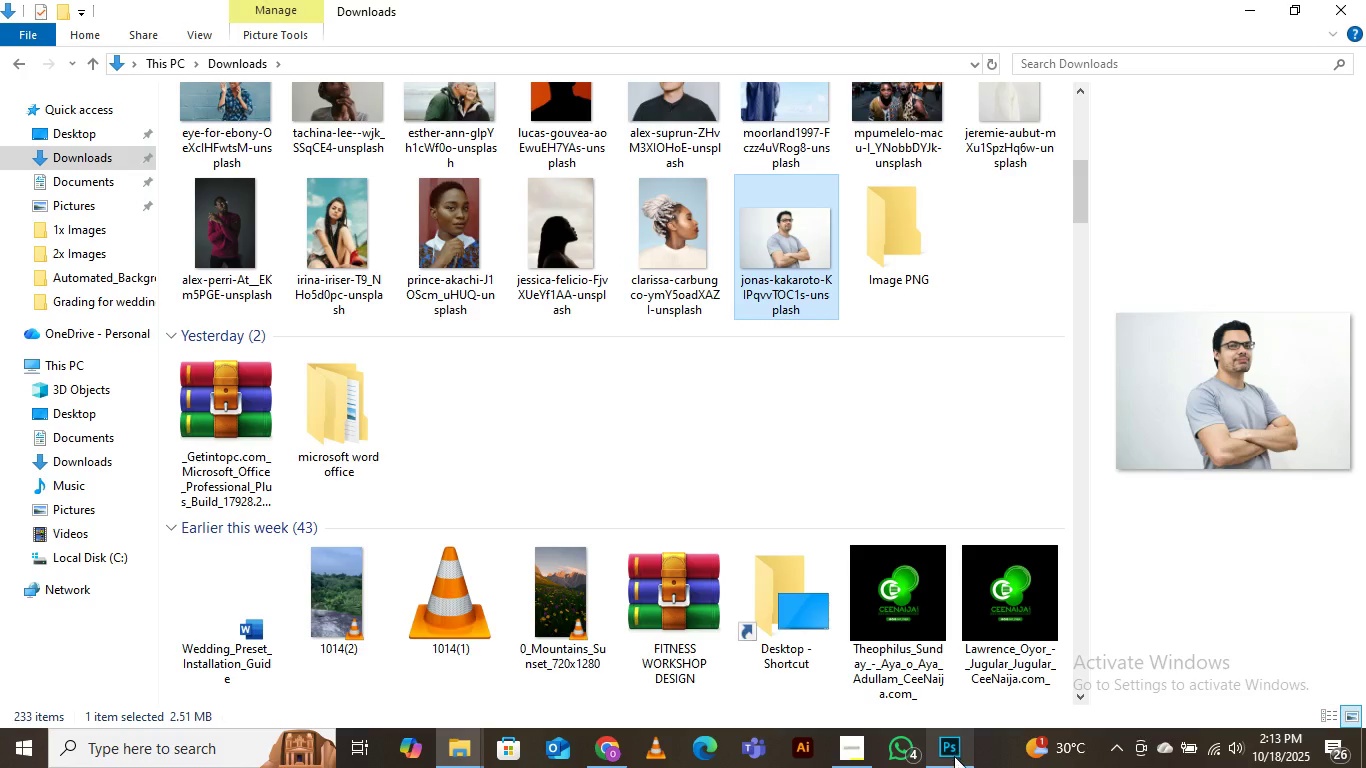 
left_click([954, 758])
 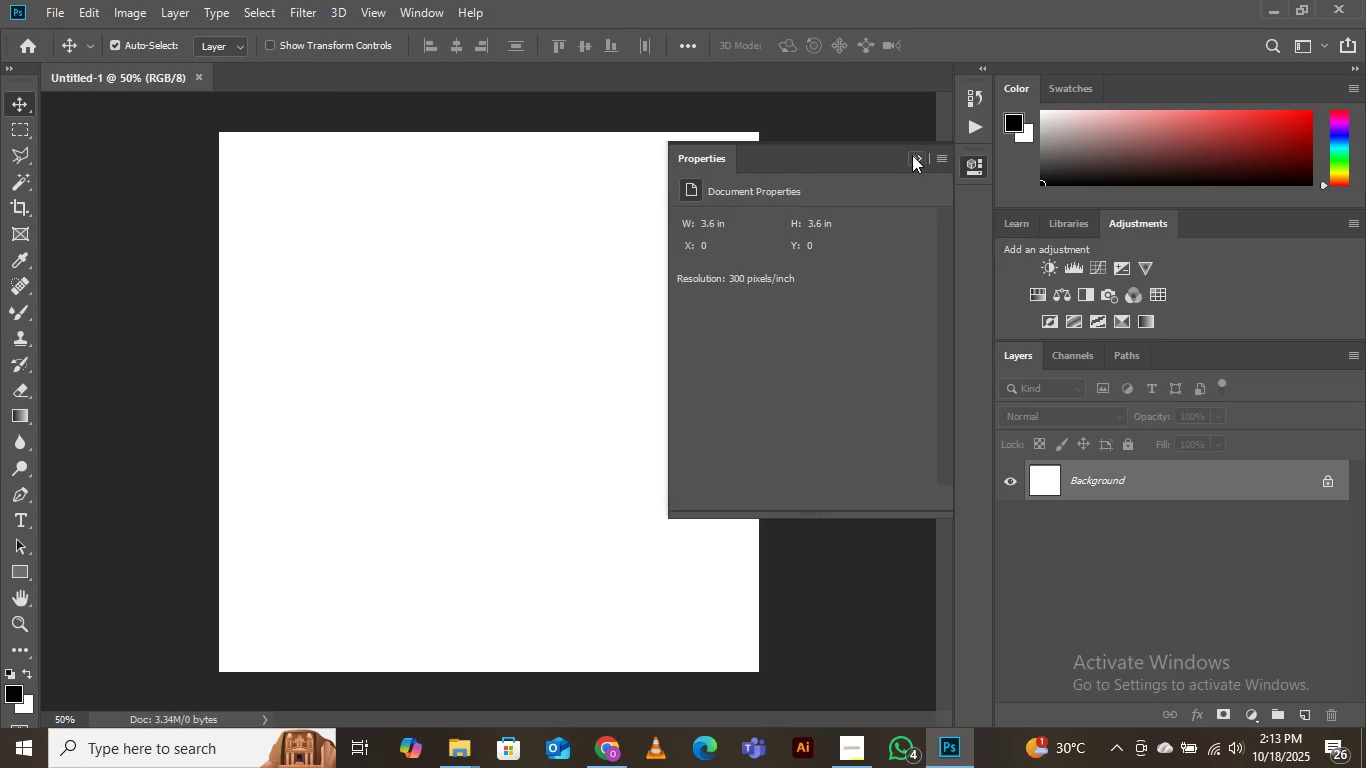 
left_click([917, 155])
 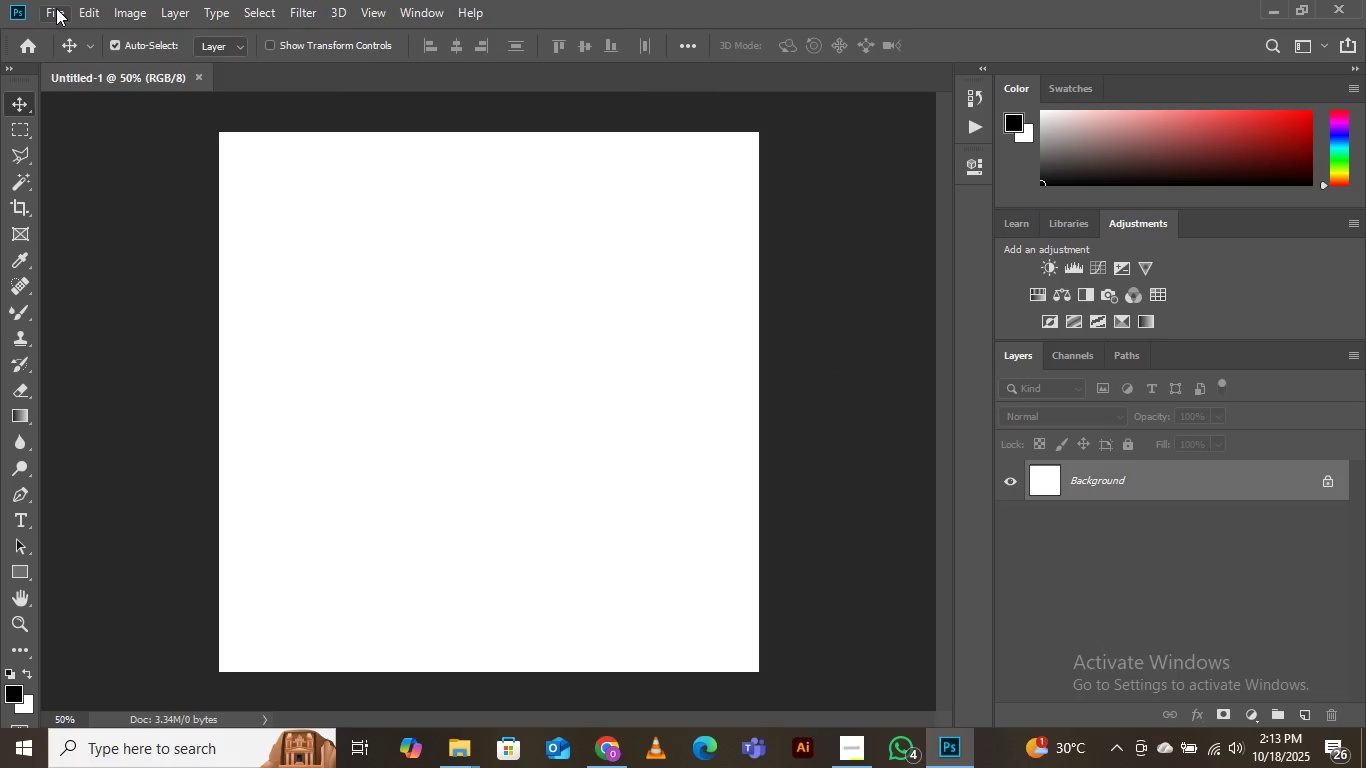 
left_click([56, 8])
 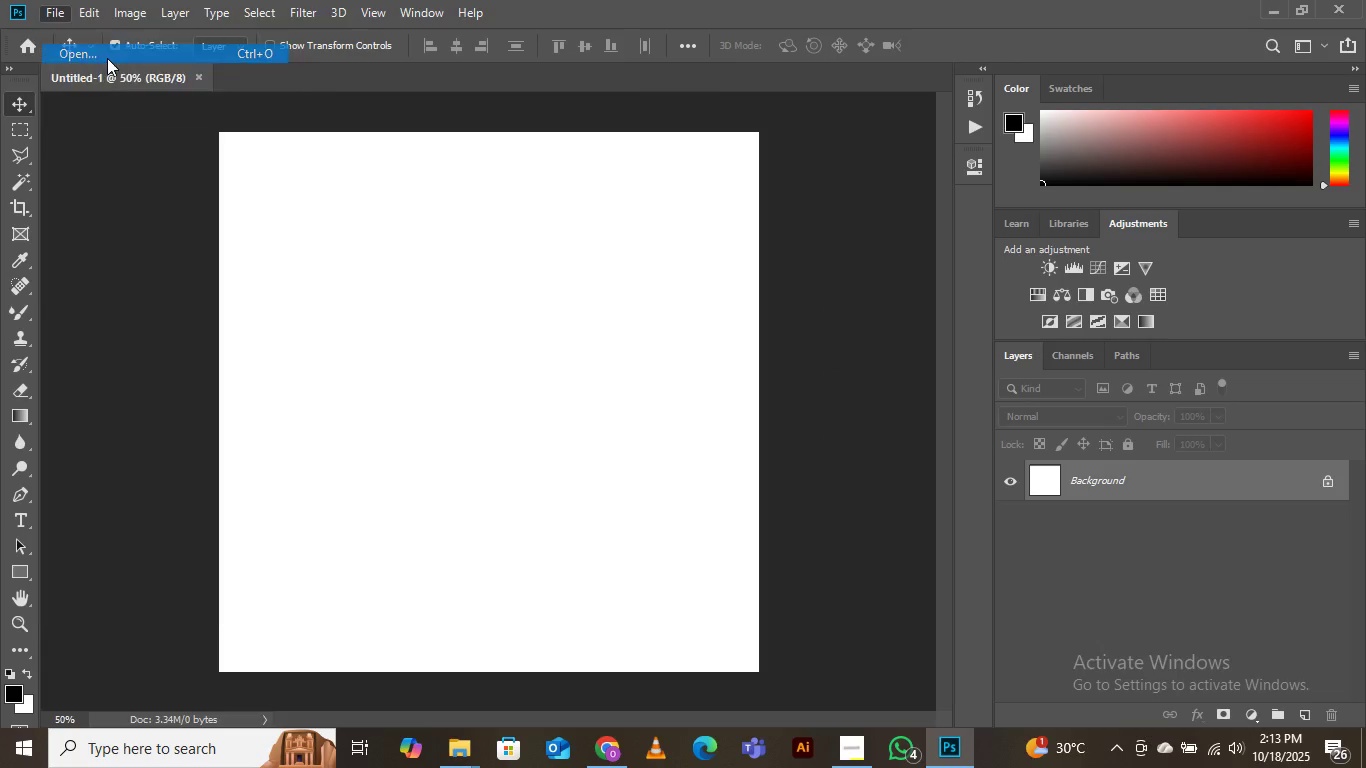 
left_click([107, 58])
 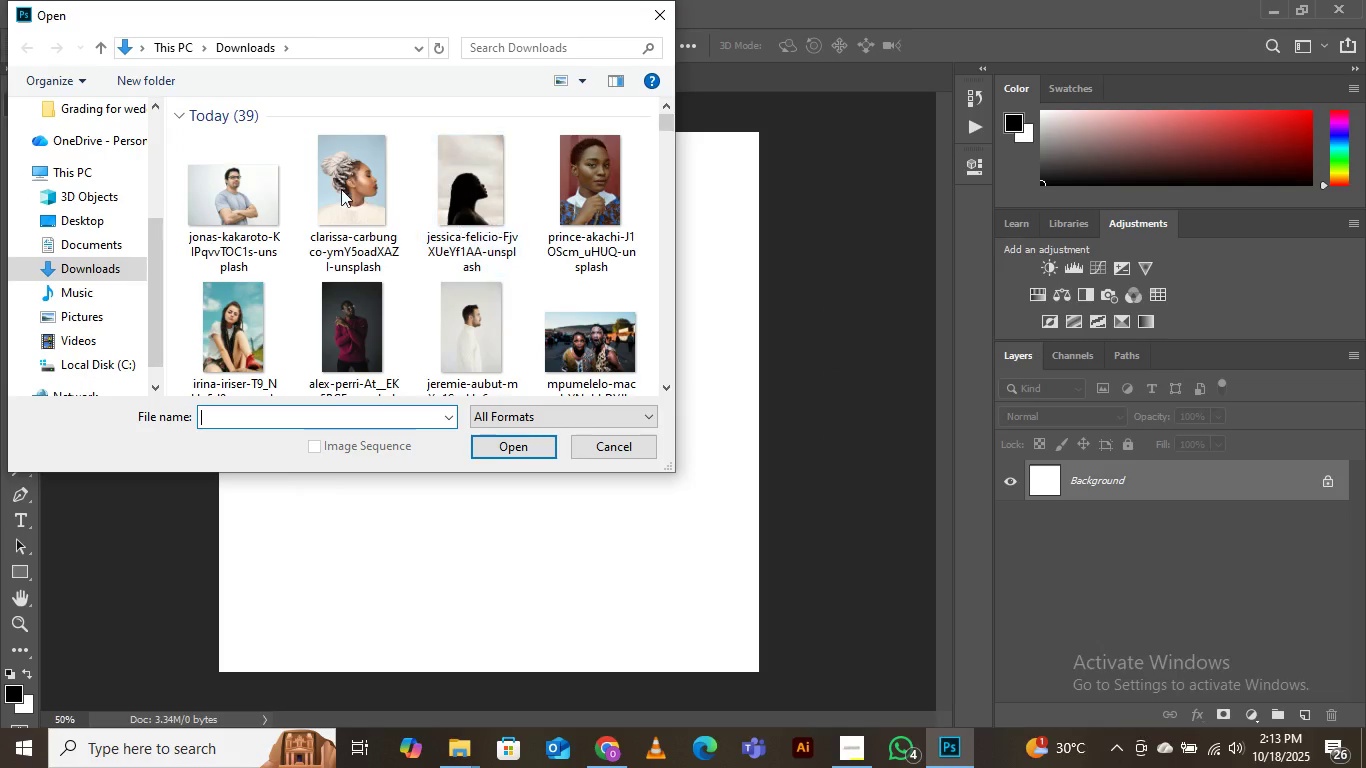 
left_click([245, 175])
 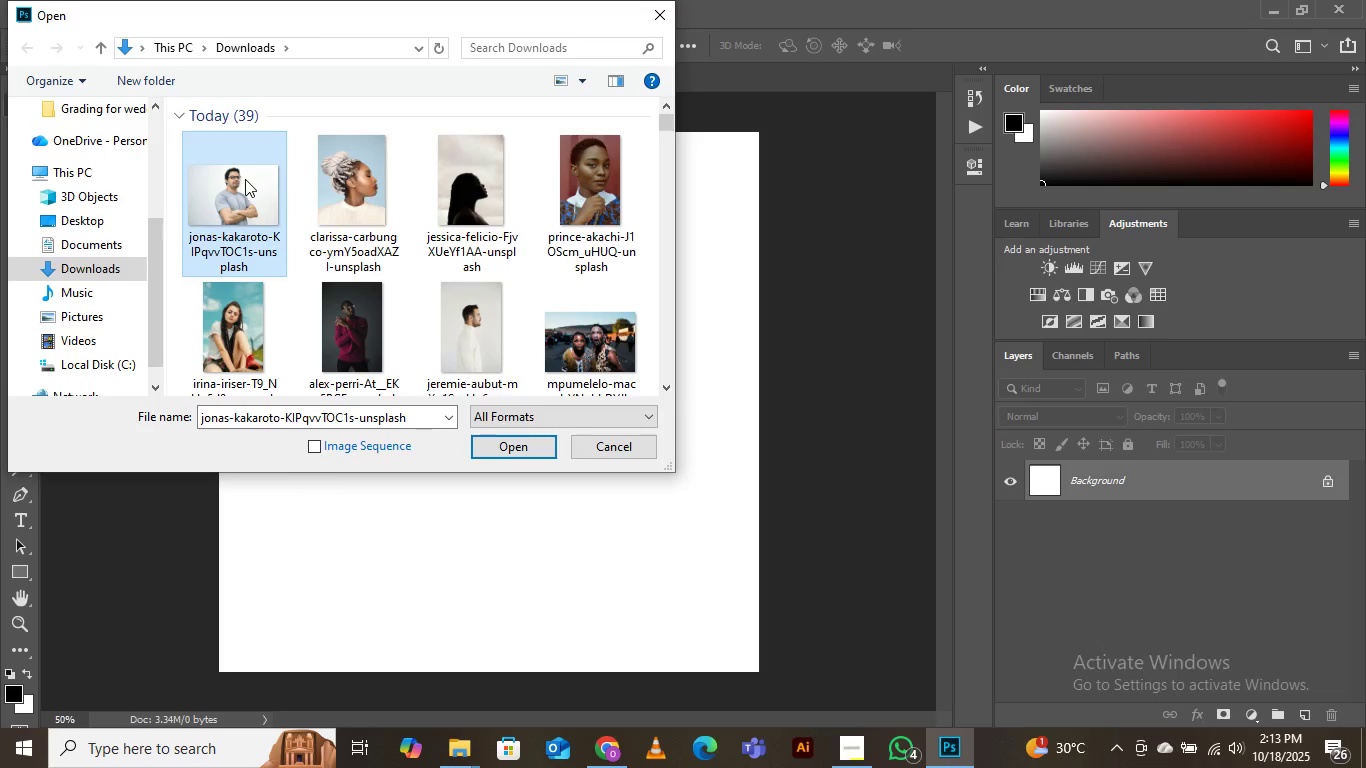 
hold_key(key=ShiftLeft, duration=1.52)
 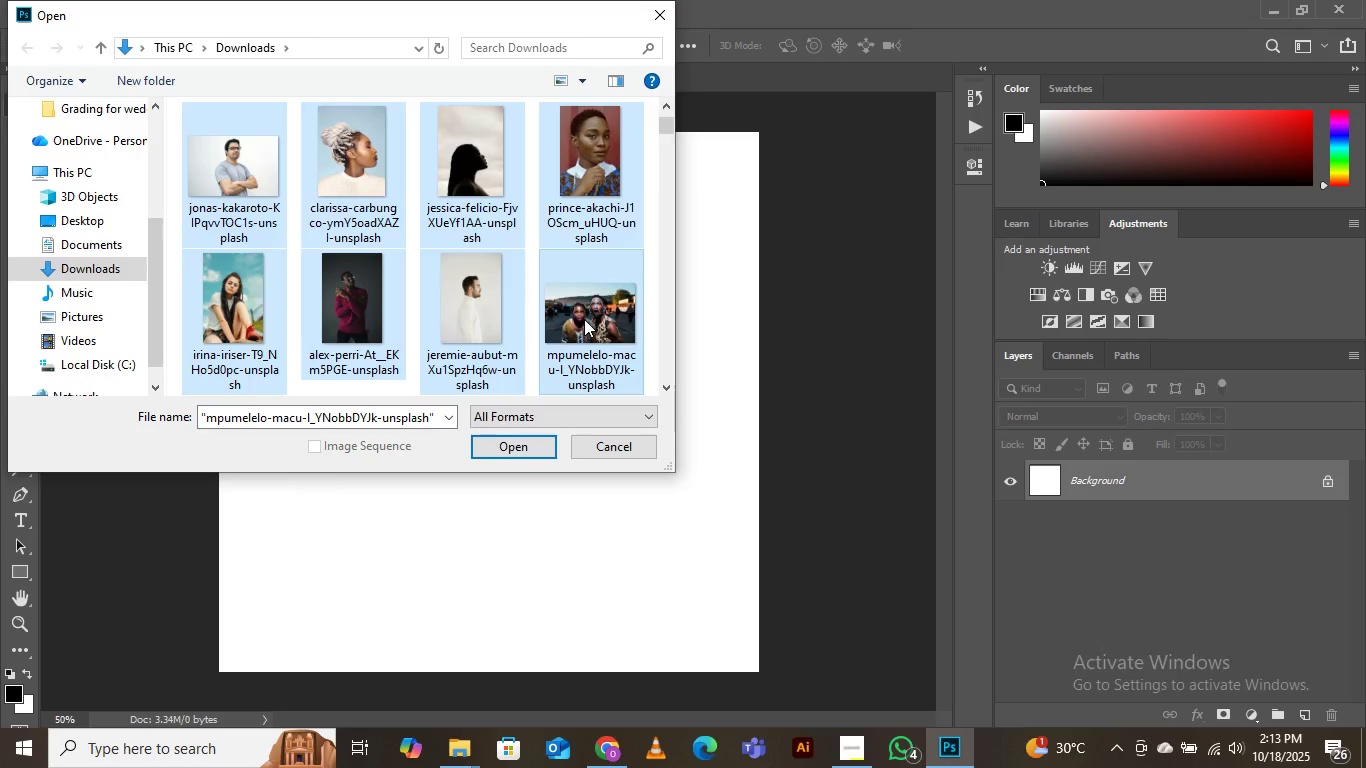 
hold_key(key=ShiftLeft, duration=0.5)
left_click([584, 319])
 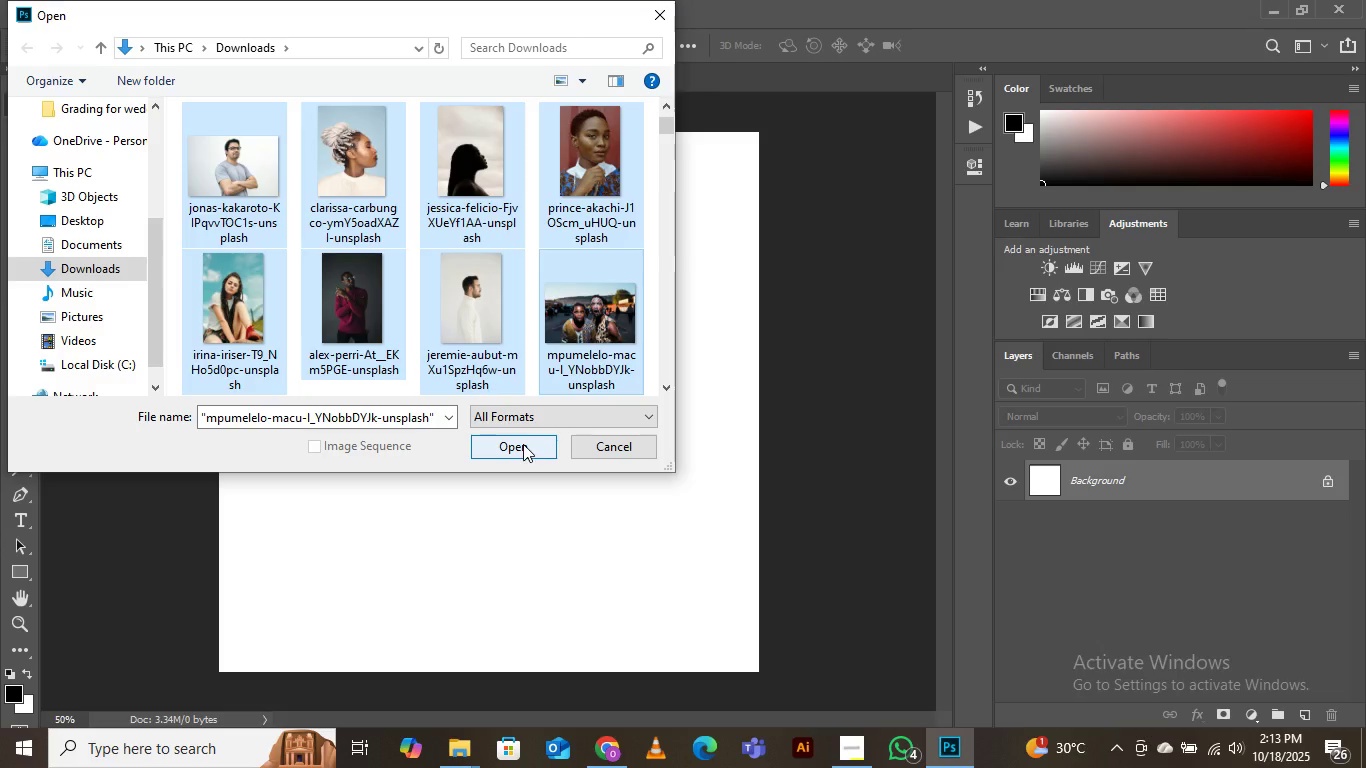 
left_click([523, 444])
 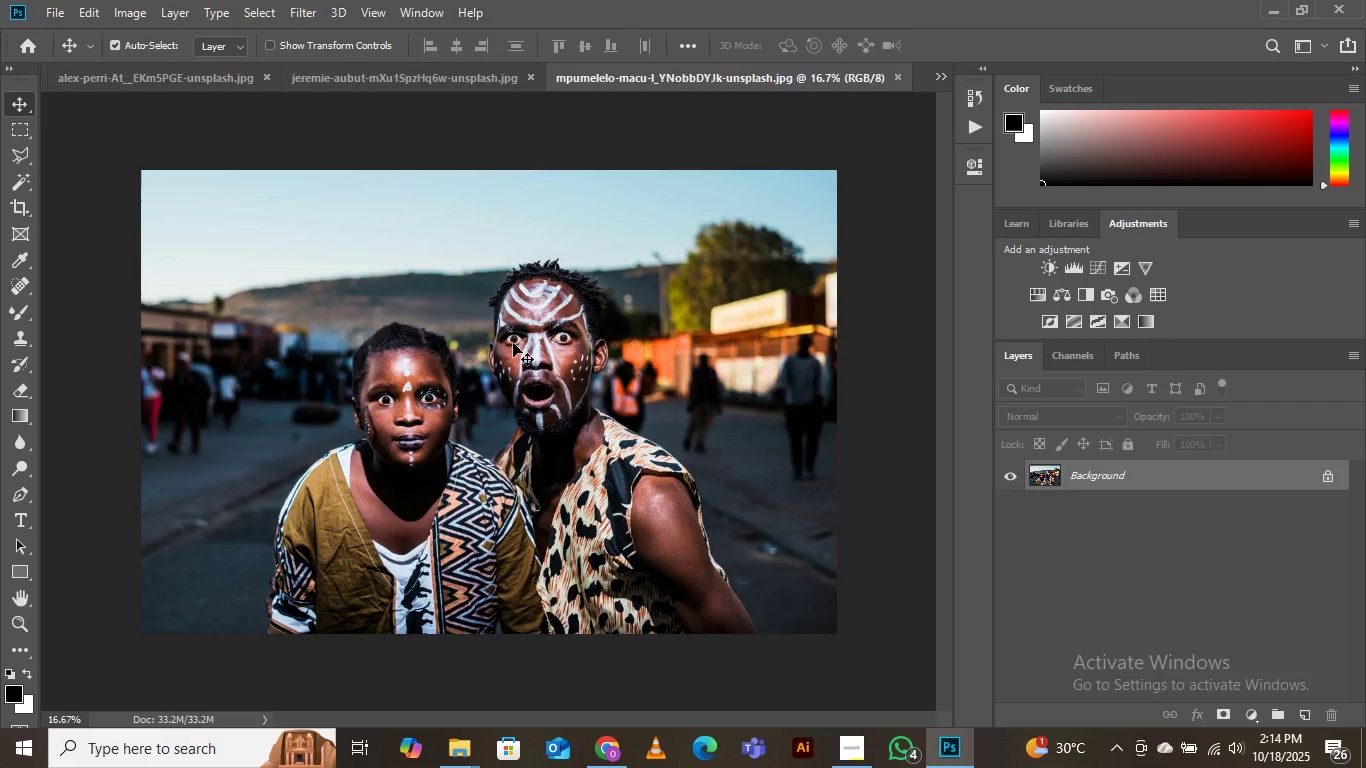 
wait(14.0)
 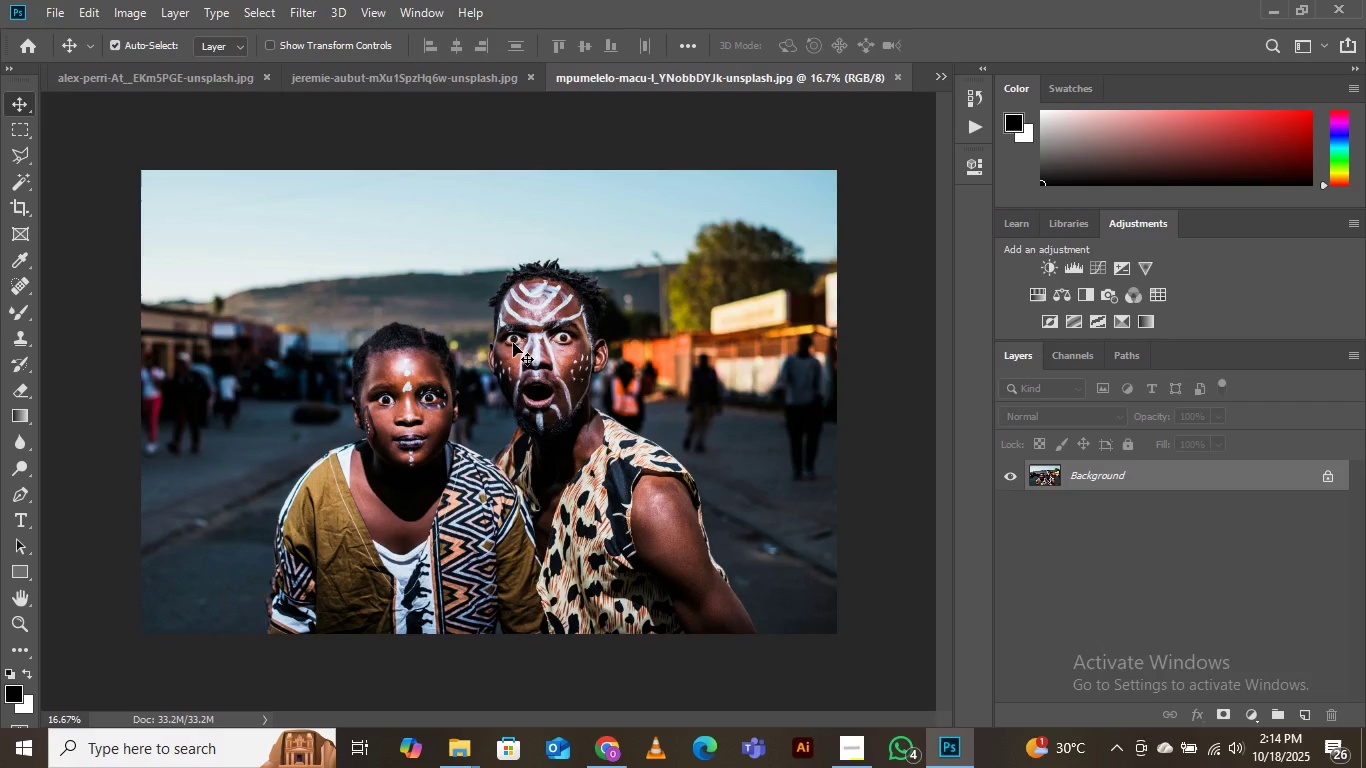 
left_click([940, 74])
 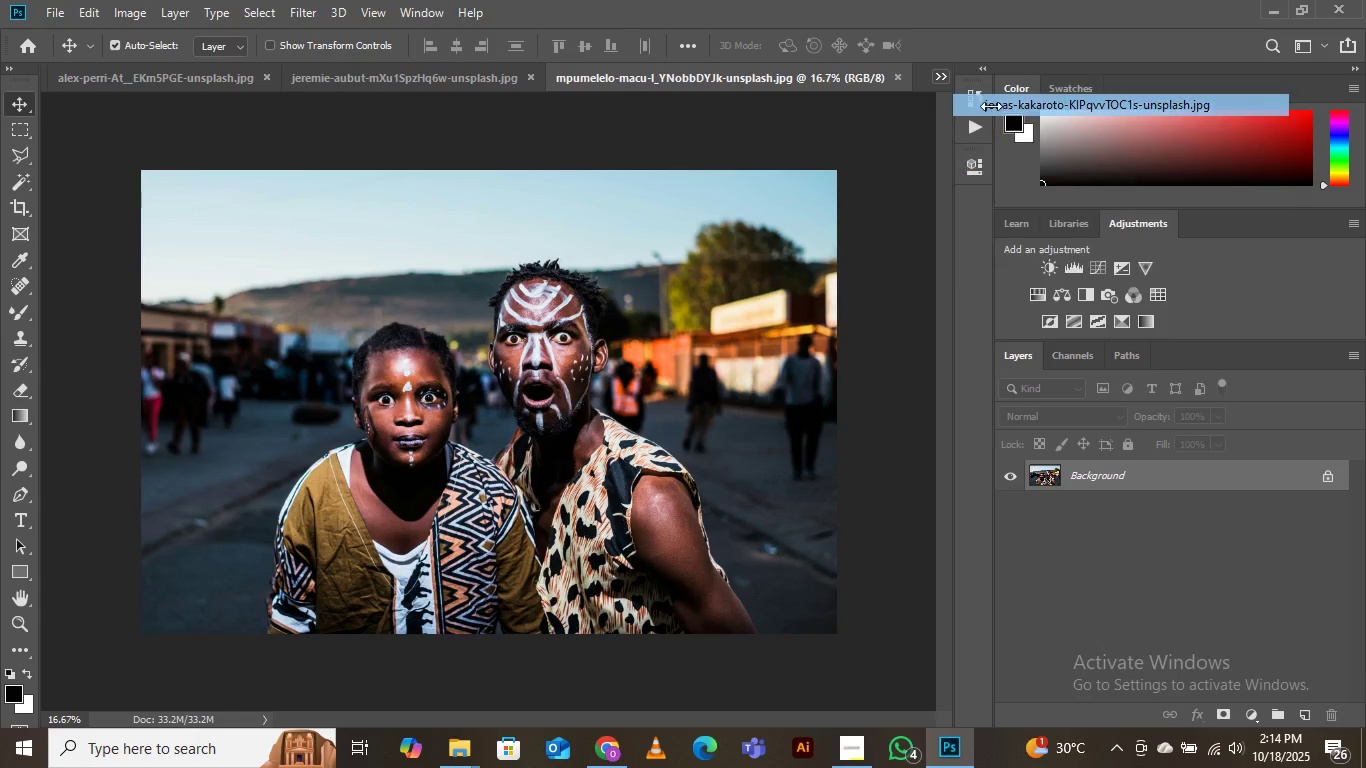 
left_click([991, 106])
 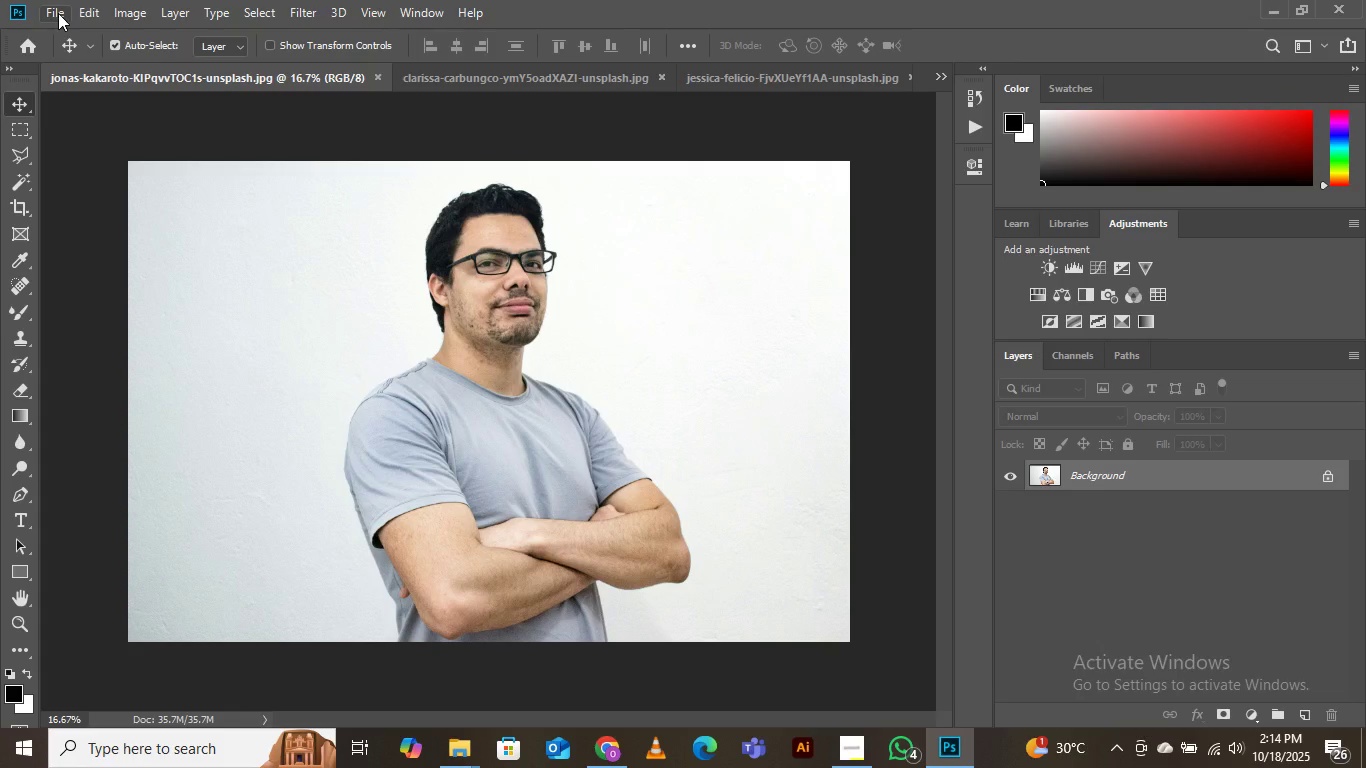 
left_click([58, 13])
 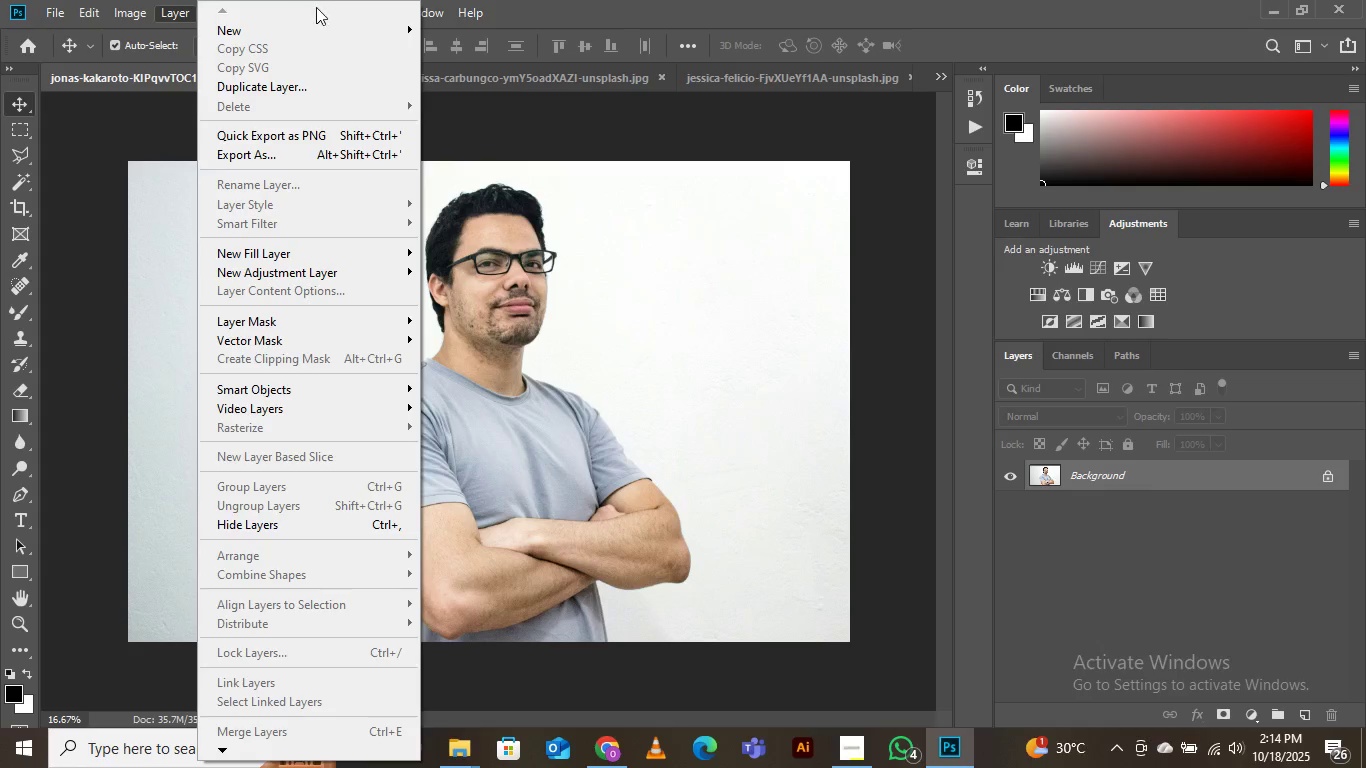 
left_click([536, 130])
 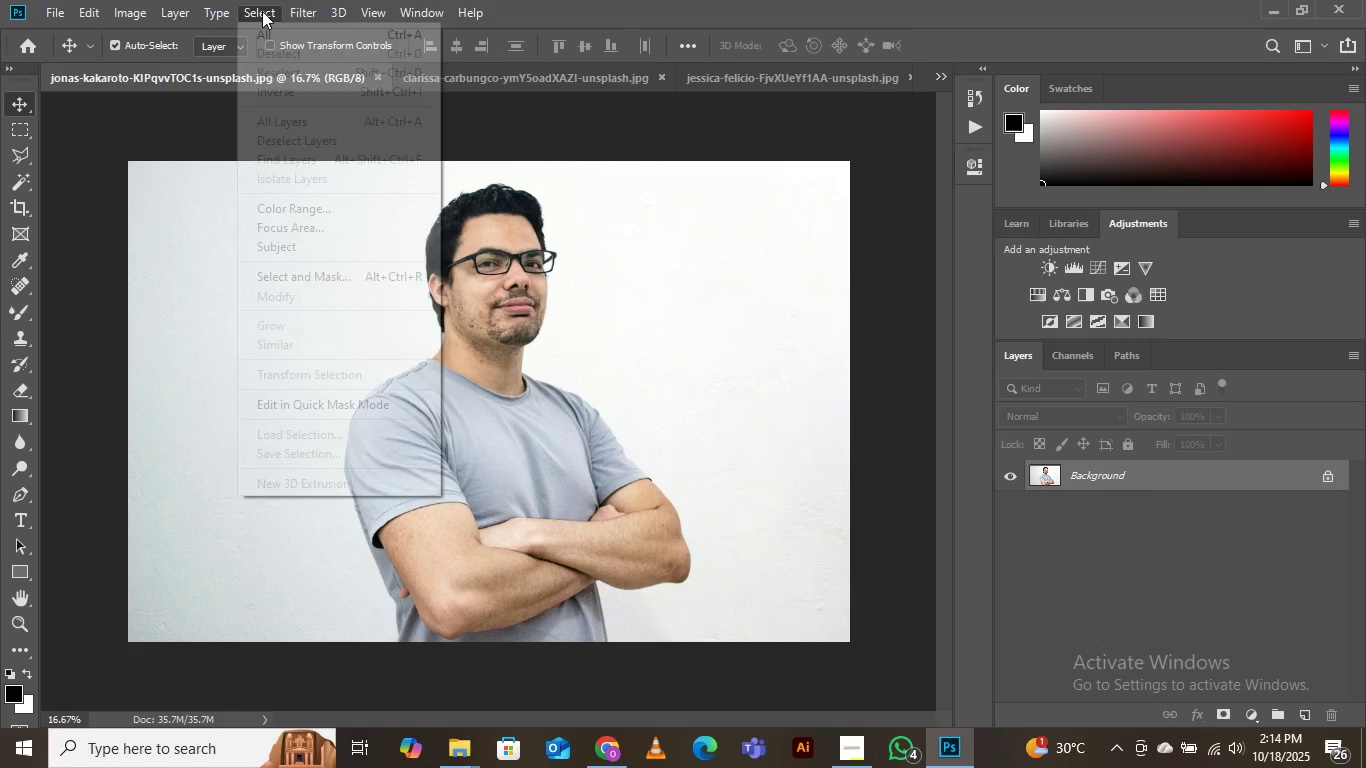 
left_click([262, 11])
 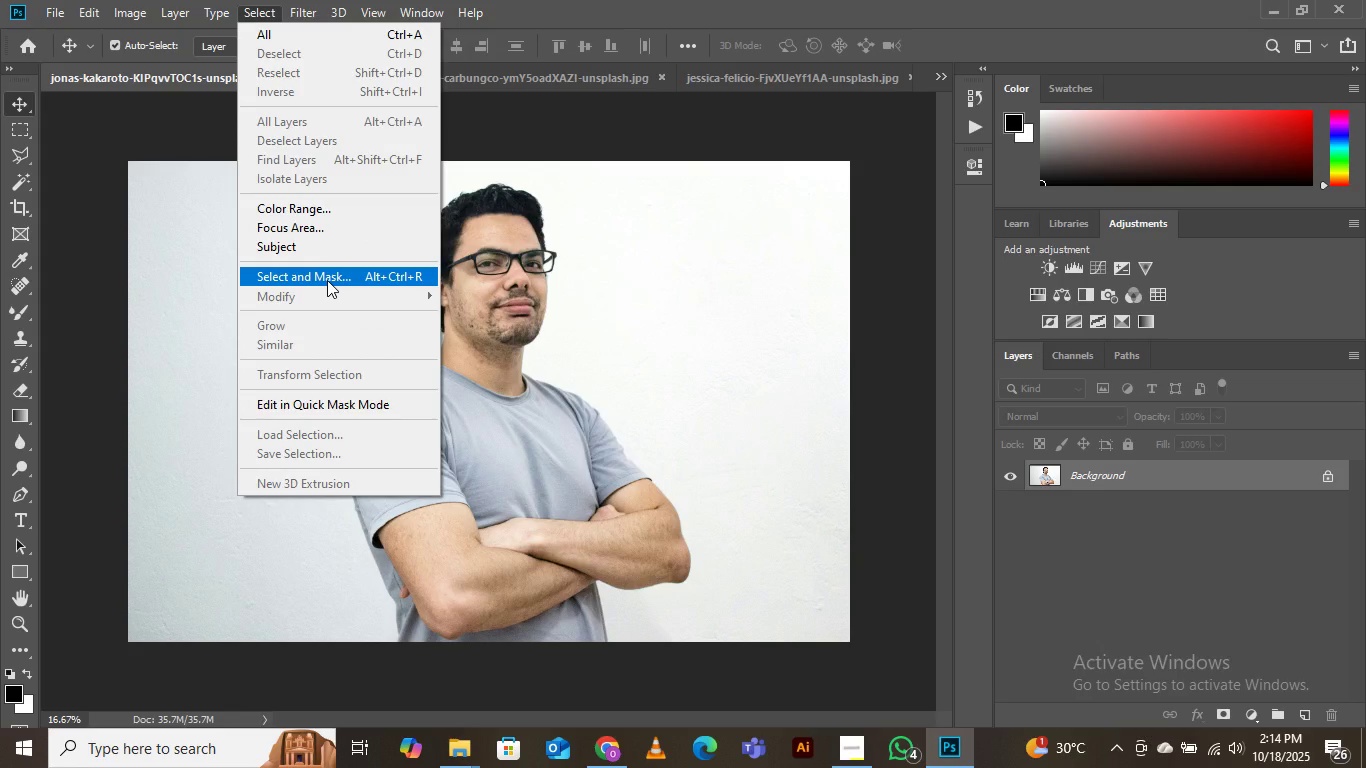 
left_click([327, 280])
 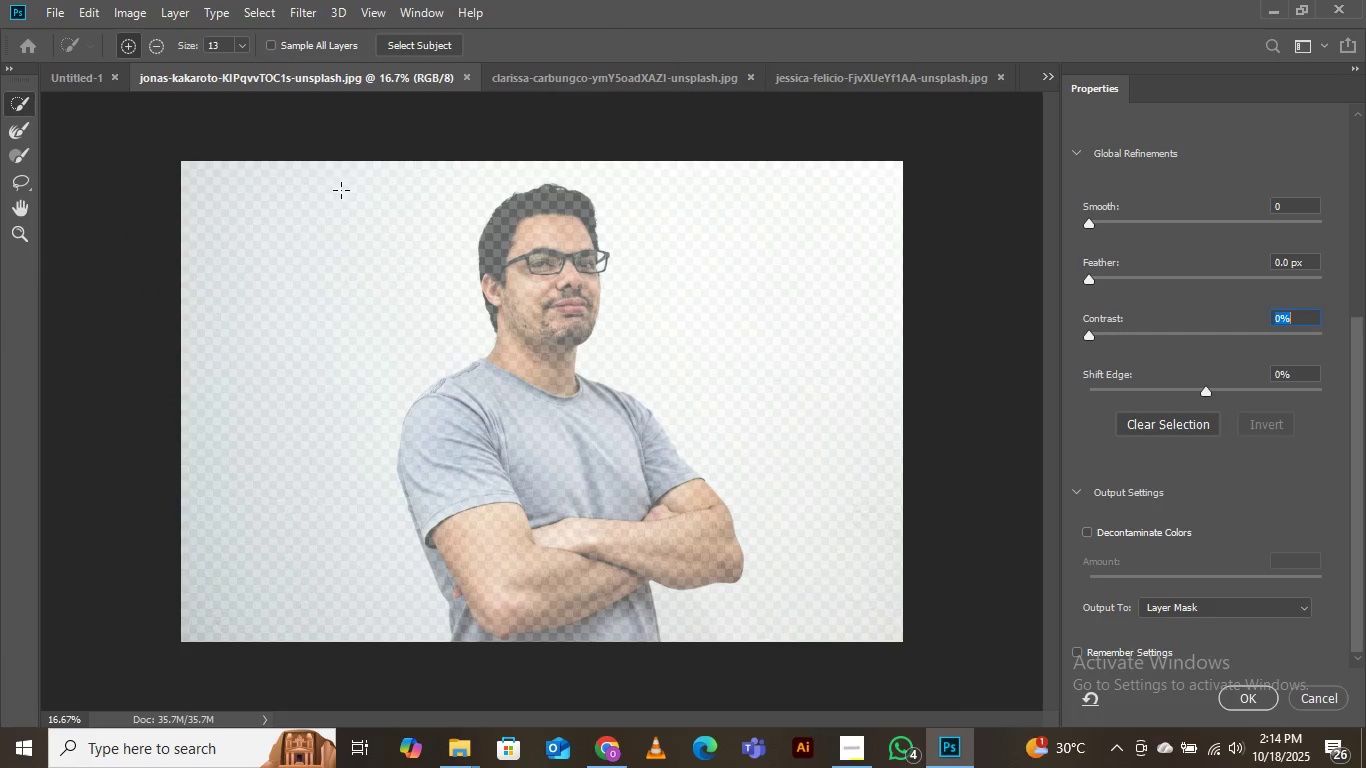 
wait(6.14)
 